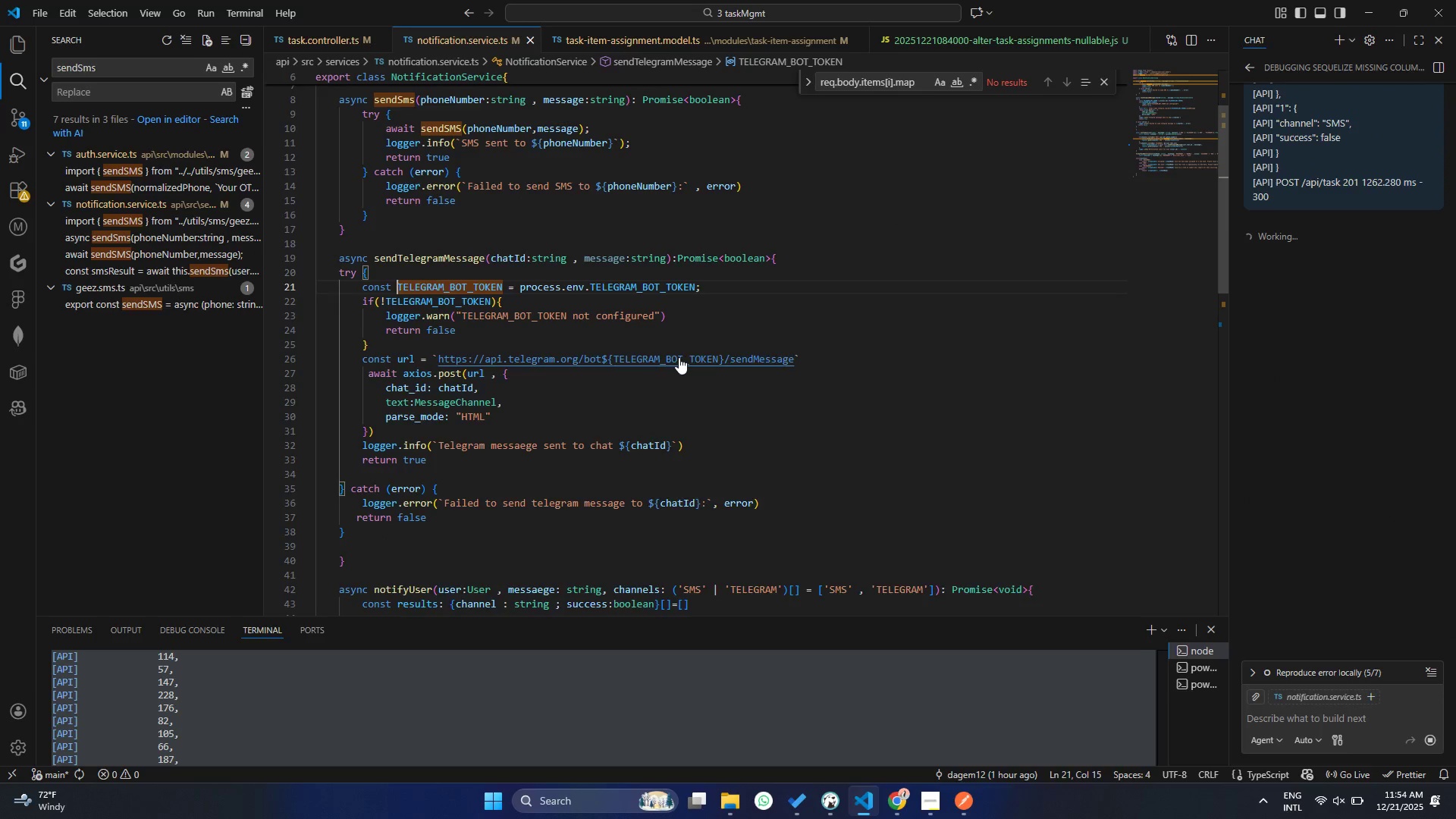 
key(Control+ControlLeft)
 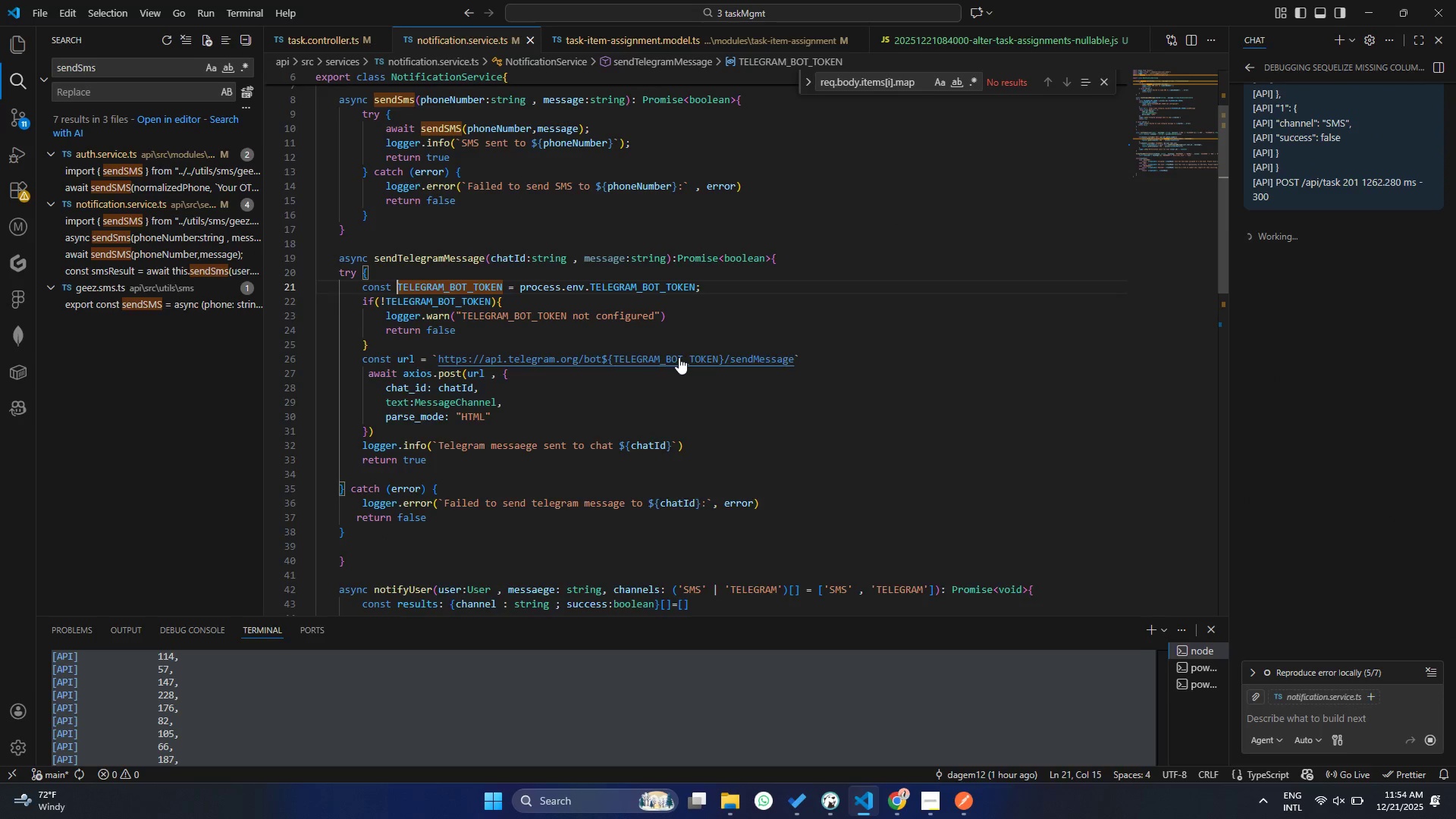 
key(Control+ControlLeft)
 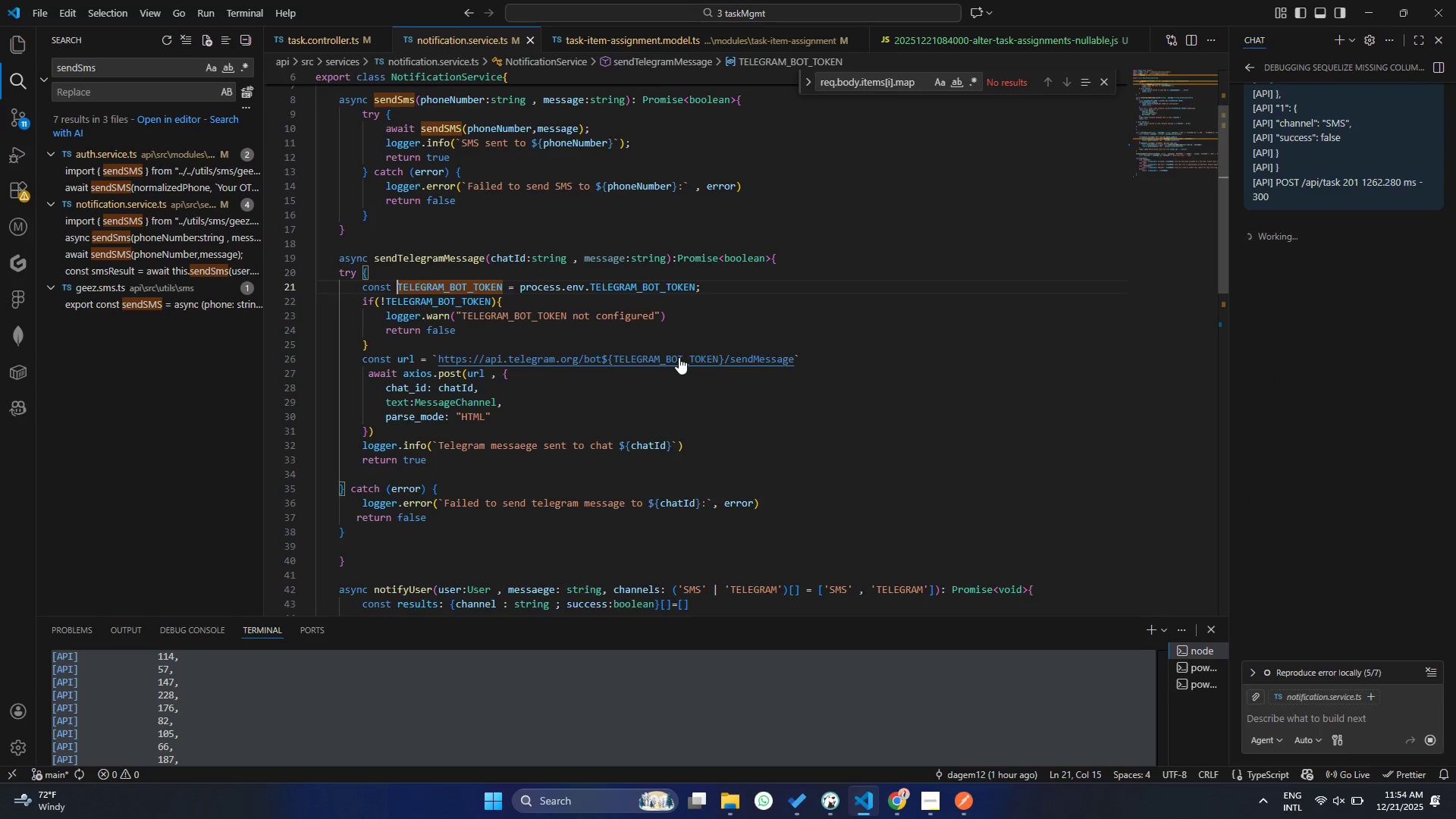 
key(Control+ControlLeft)
 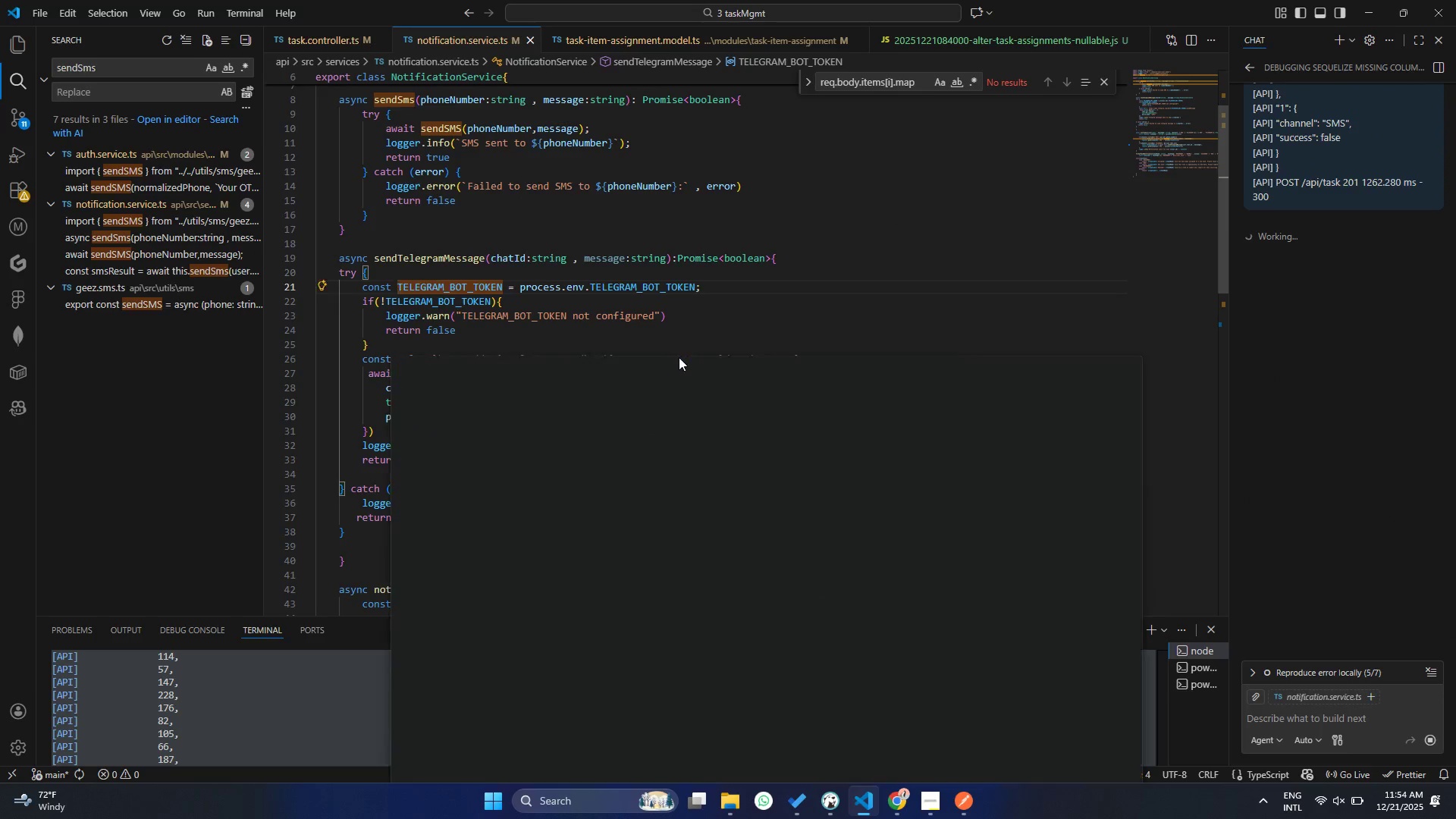 
key(Control+ControlLeft)
 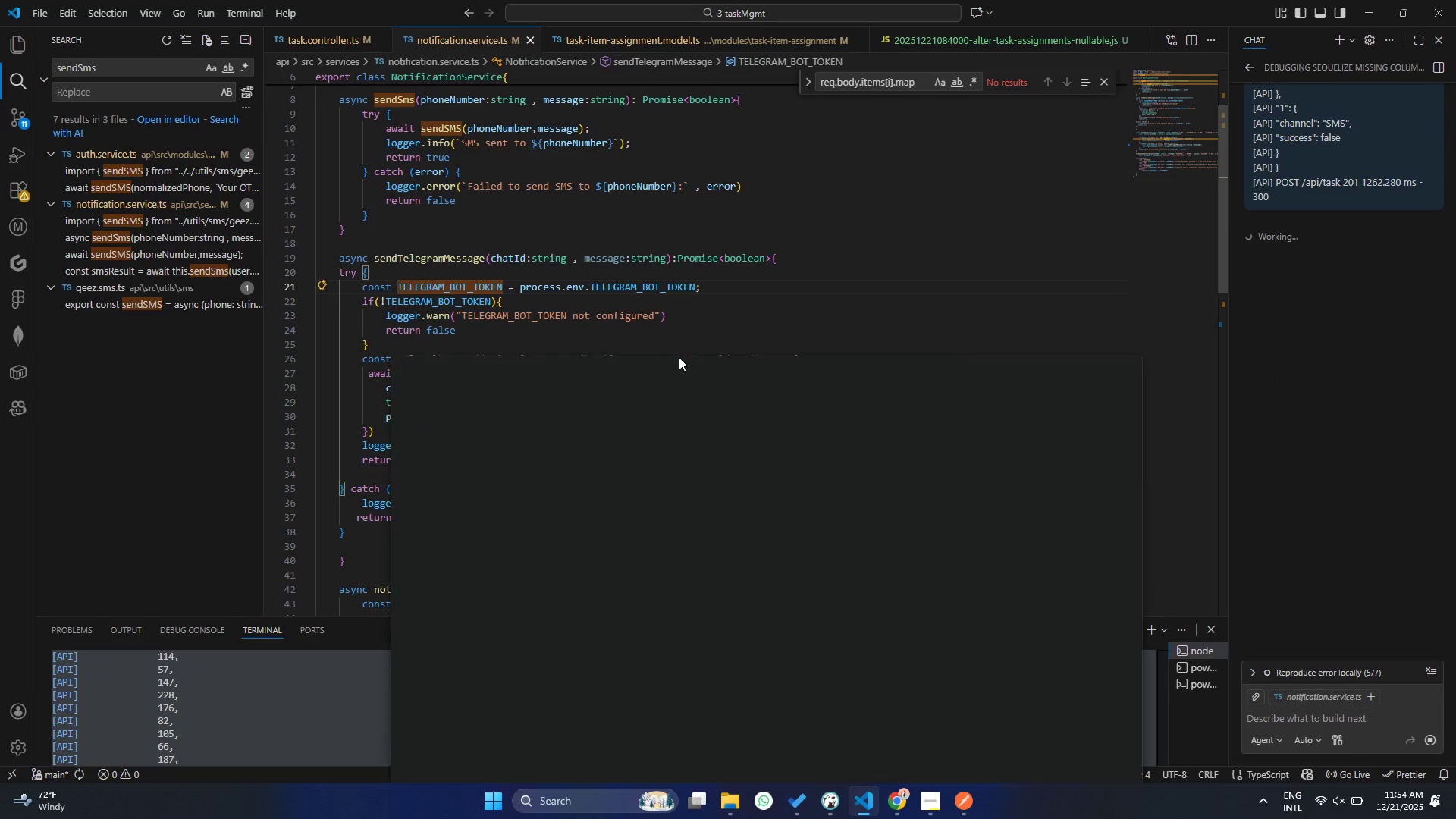 
key(Control+ControlLeft)
 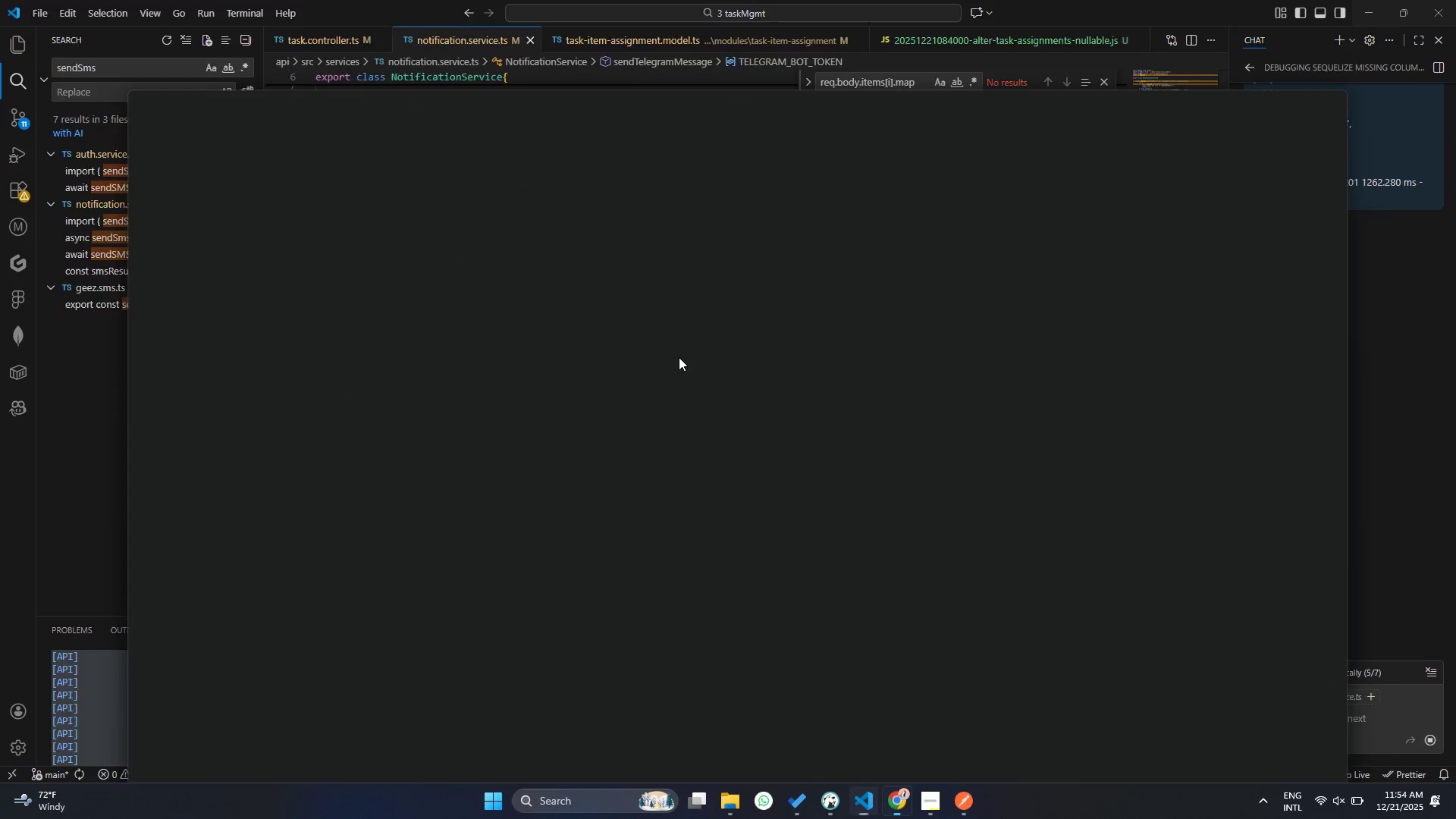 
key(Control+ControlLeft)
 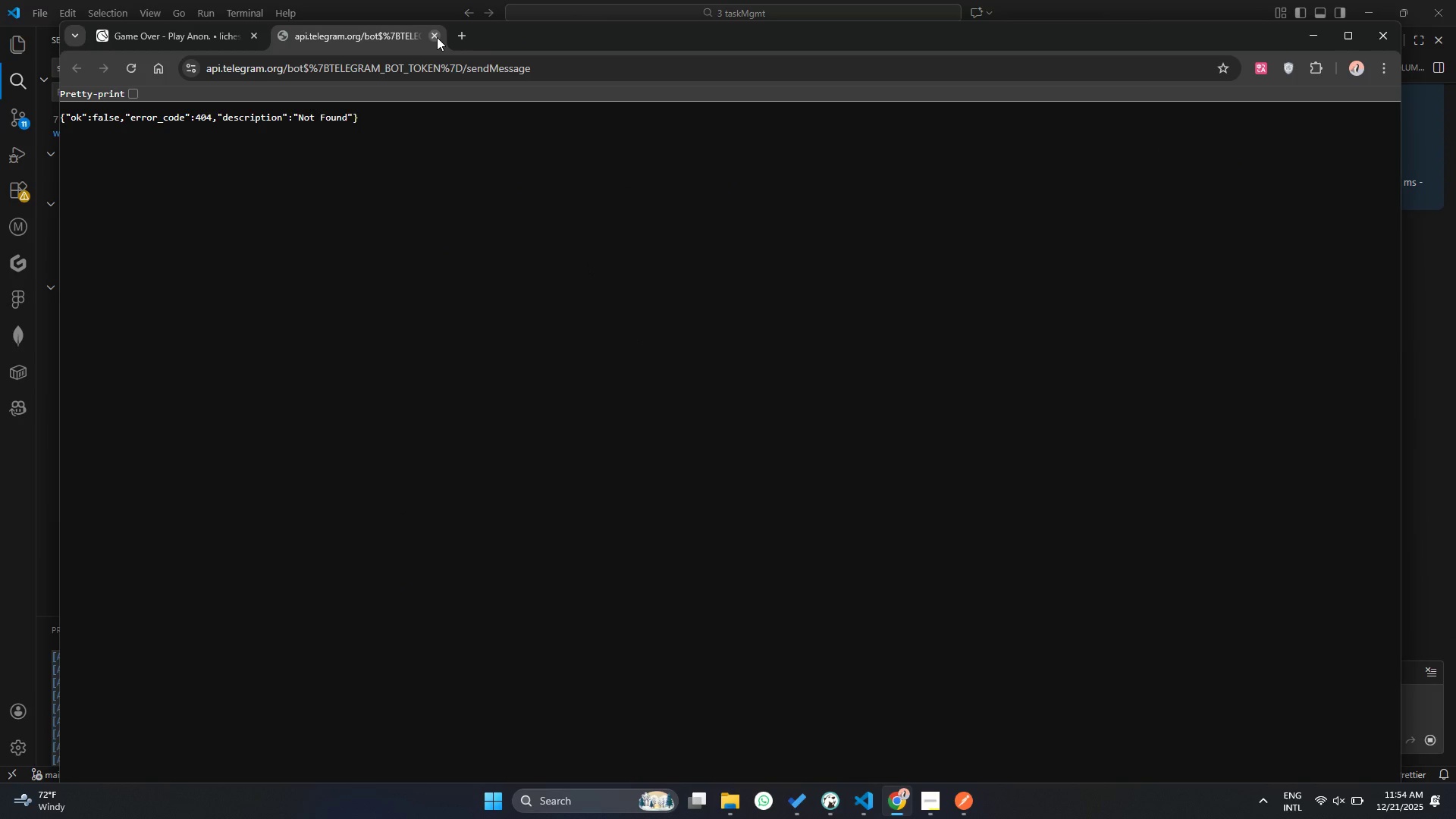 
left_click([437, 37])
 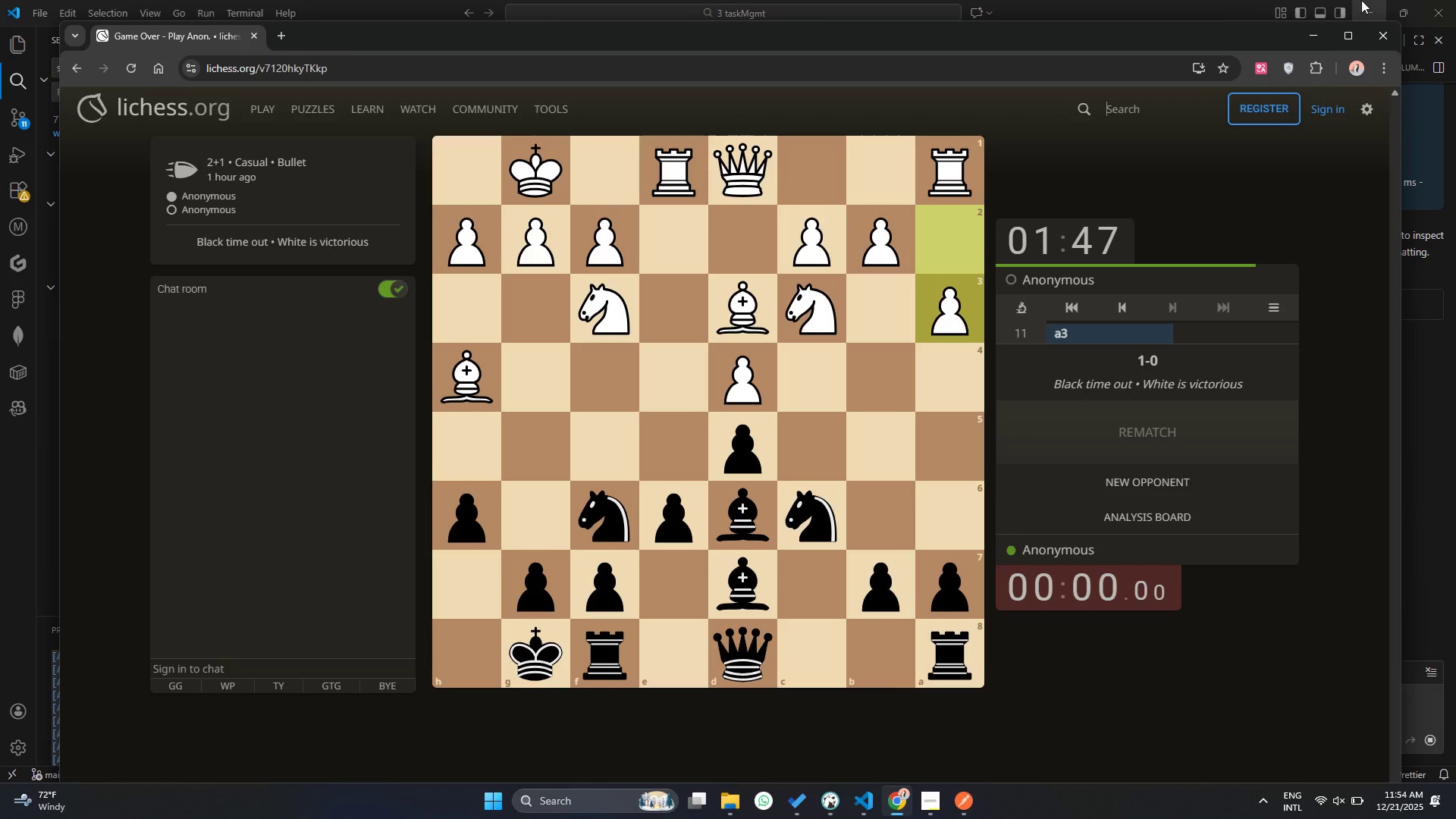 
left_click([1313, 30])
 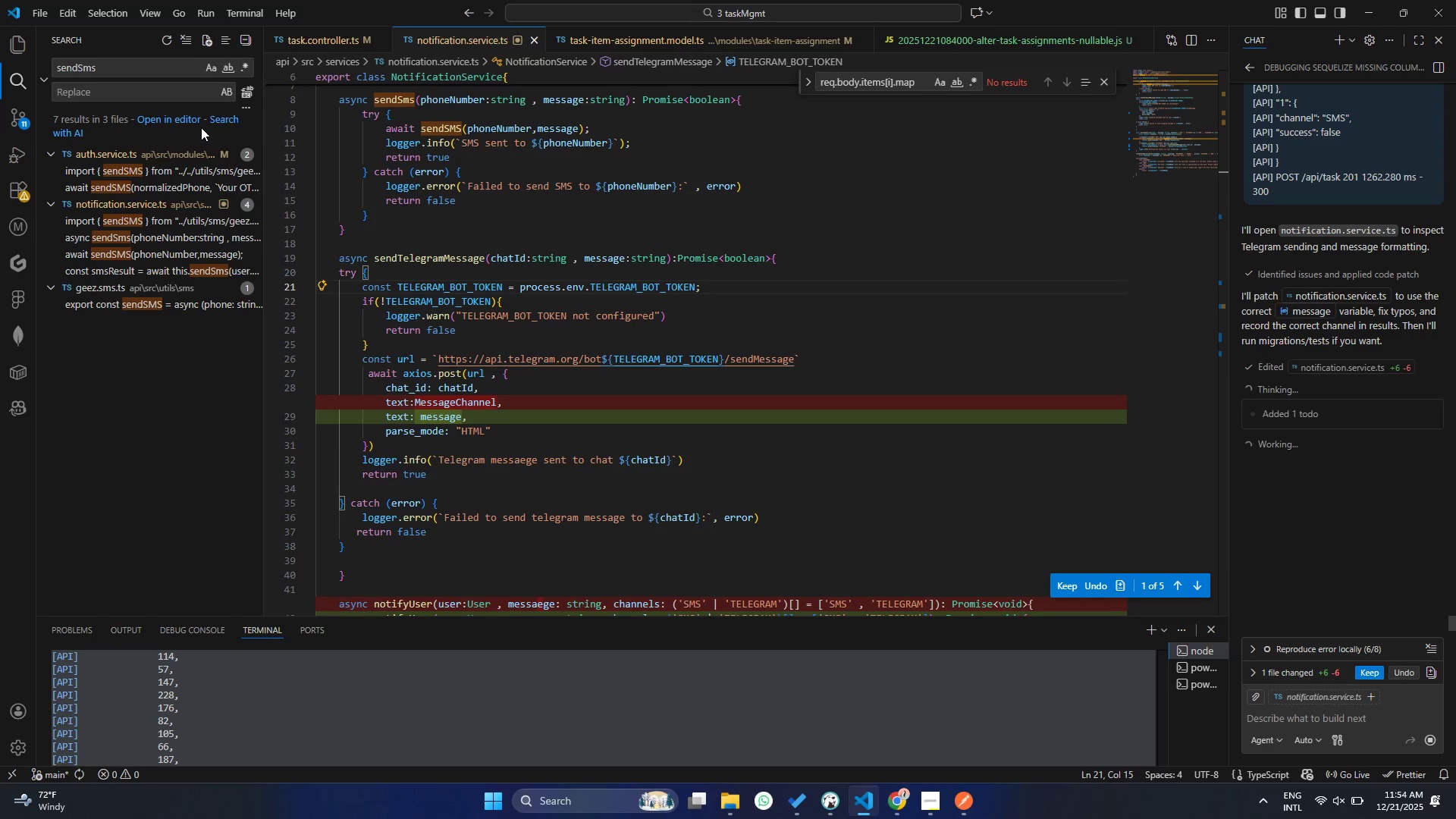 
wait(28.09)
 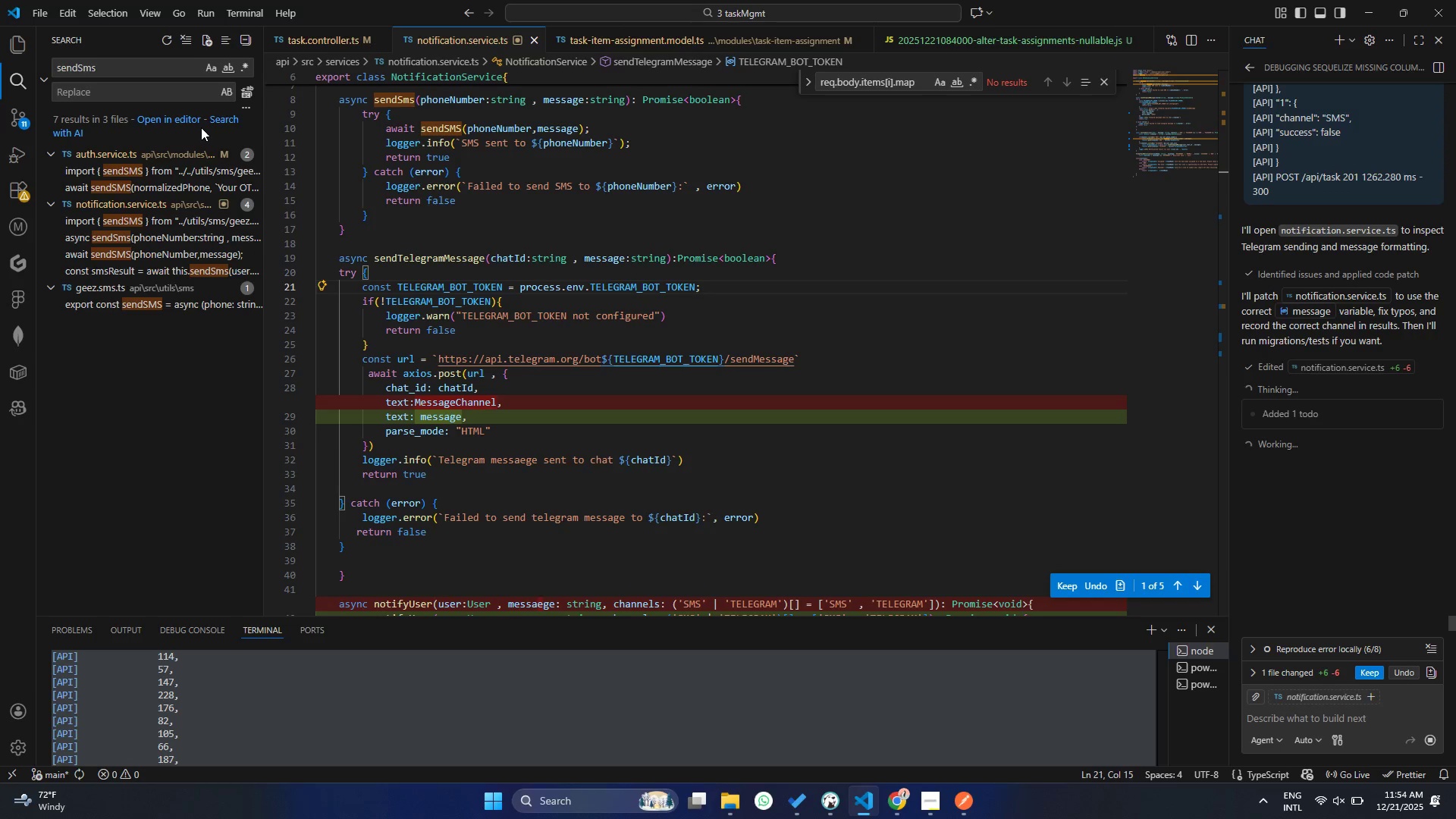 
left_click([1059, 585])
 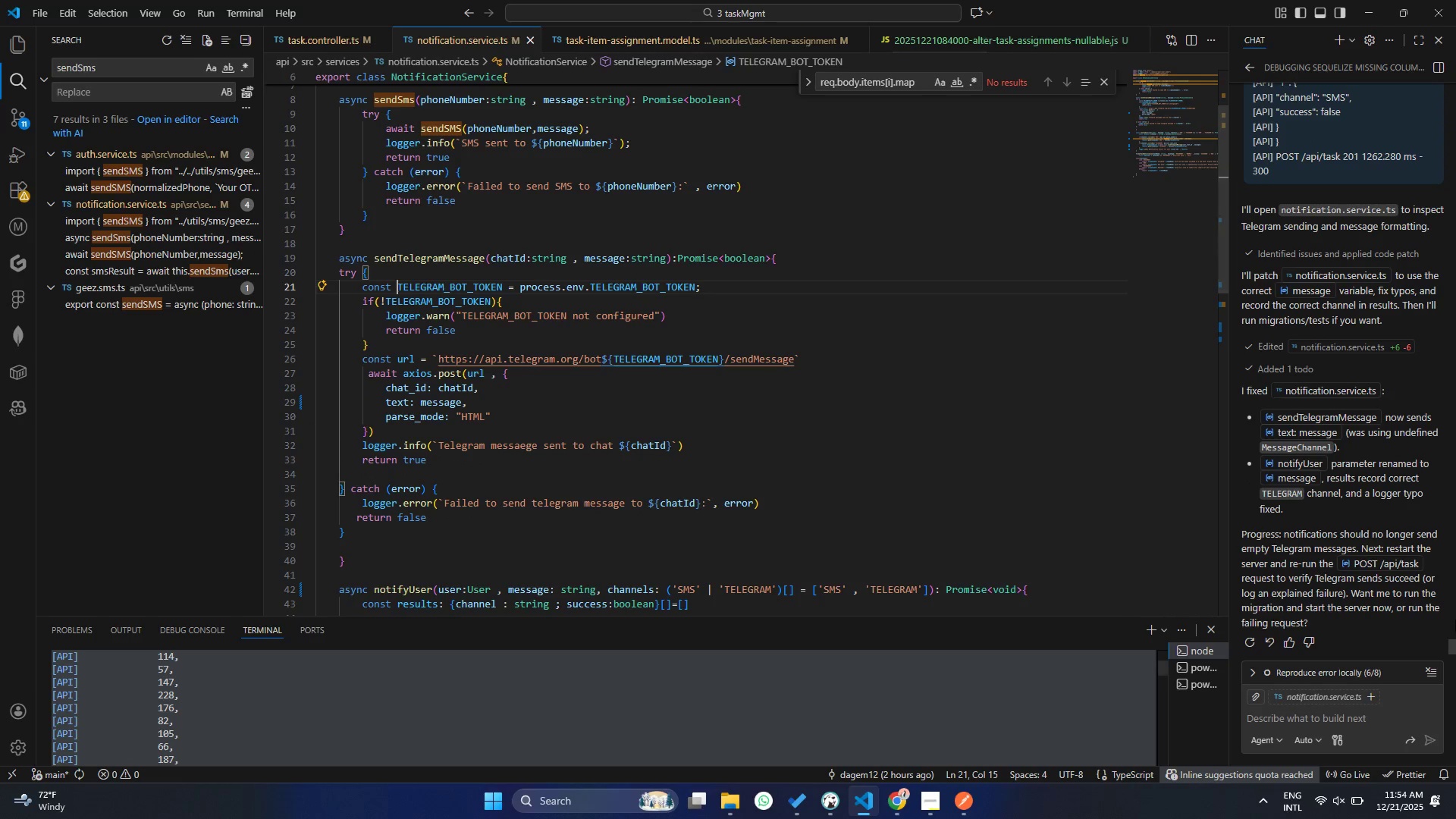 
scroll: coordinate [641, 716], scroll_direction: down, amount: 56.0
 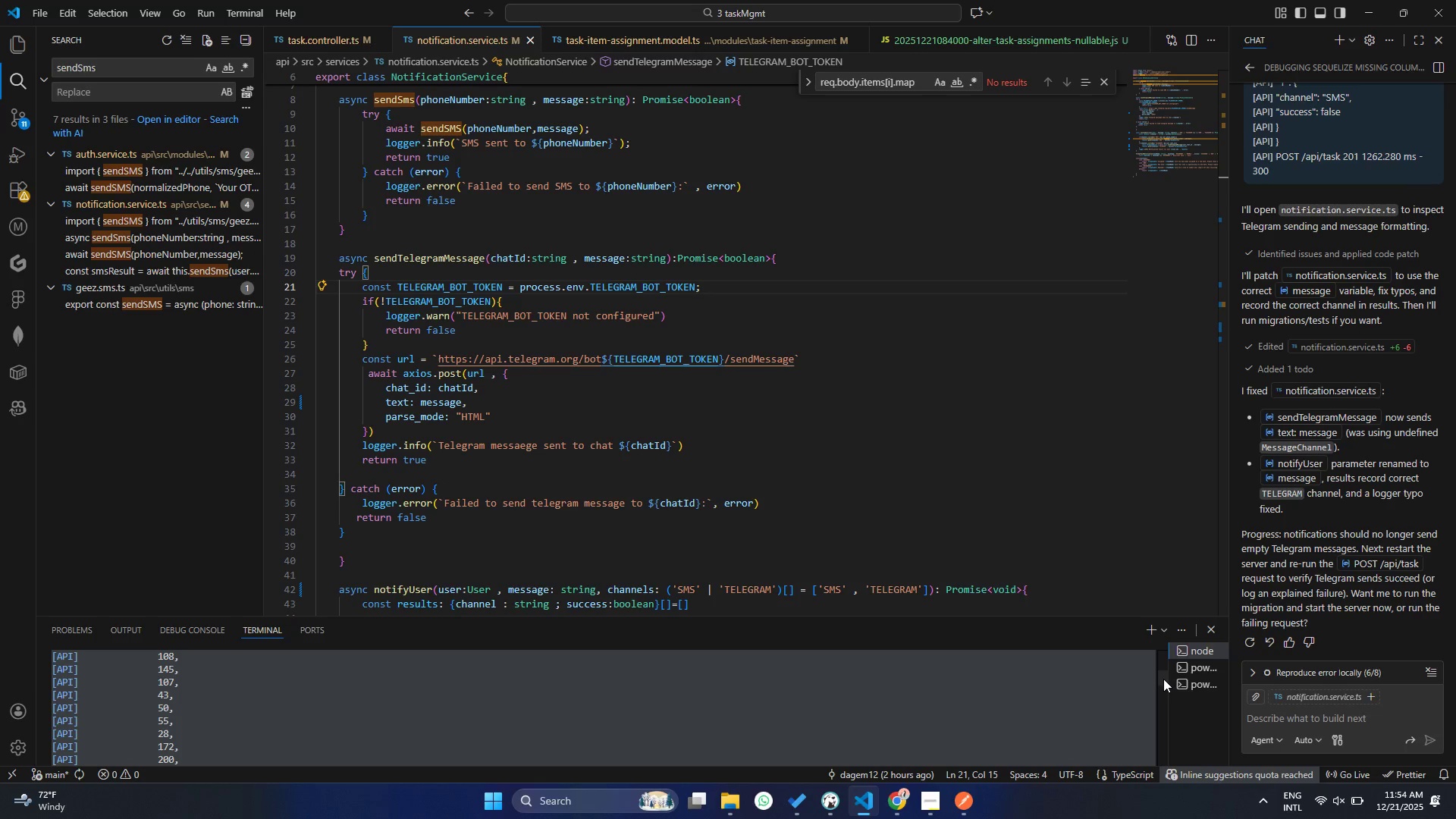 
left_click_drag(start_coordinate=[1163, 679], to_coordinate=[1132, 818])
 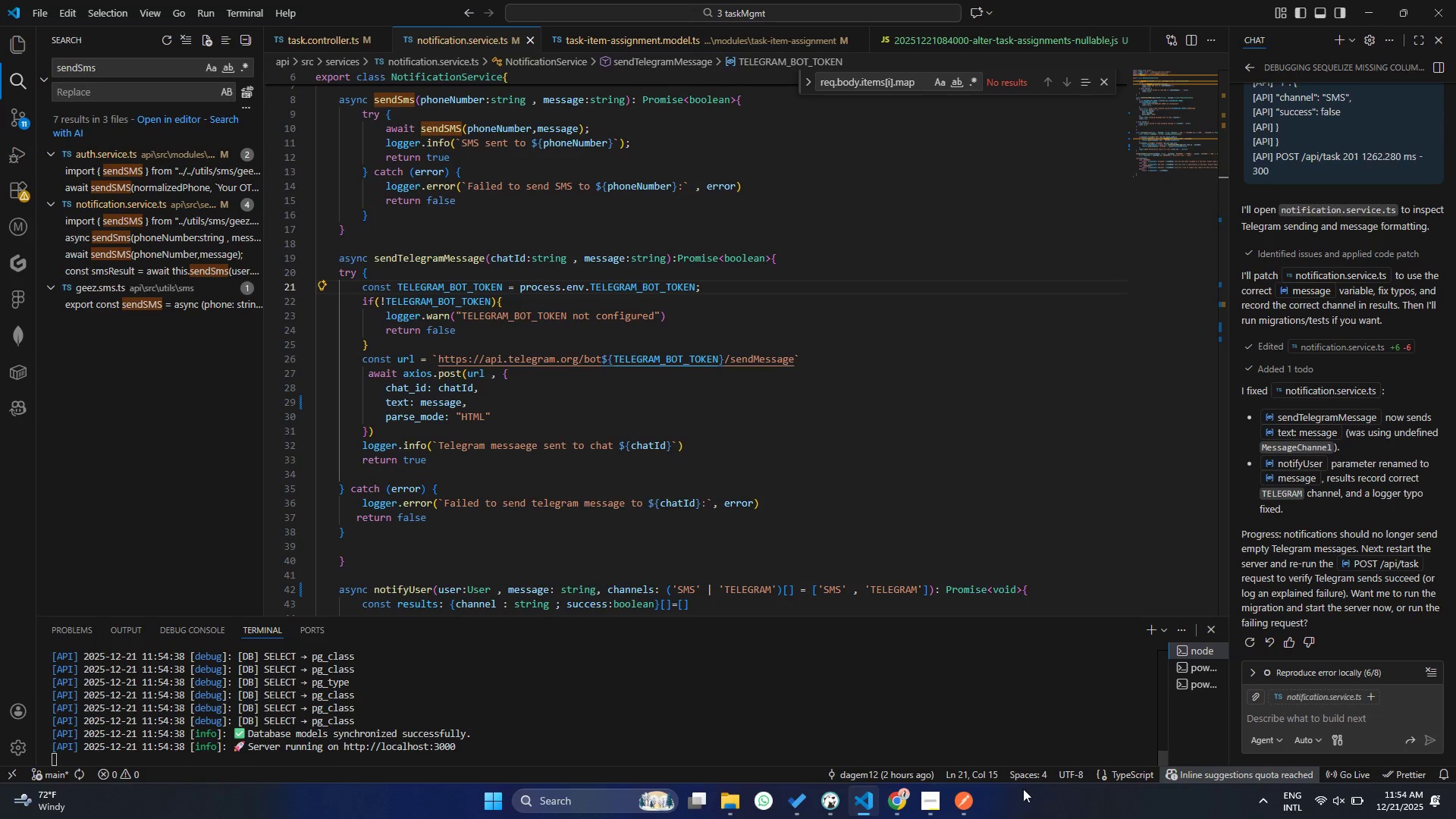 
left_click([980, 802])
 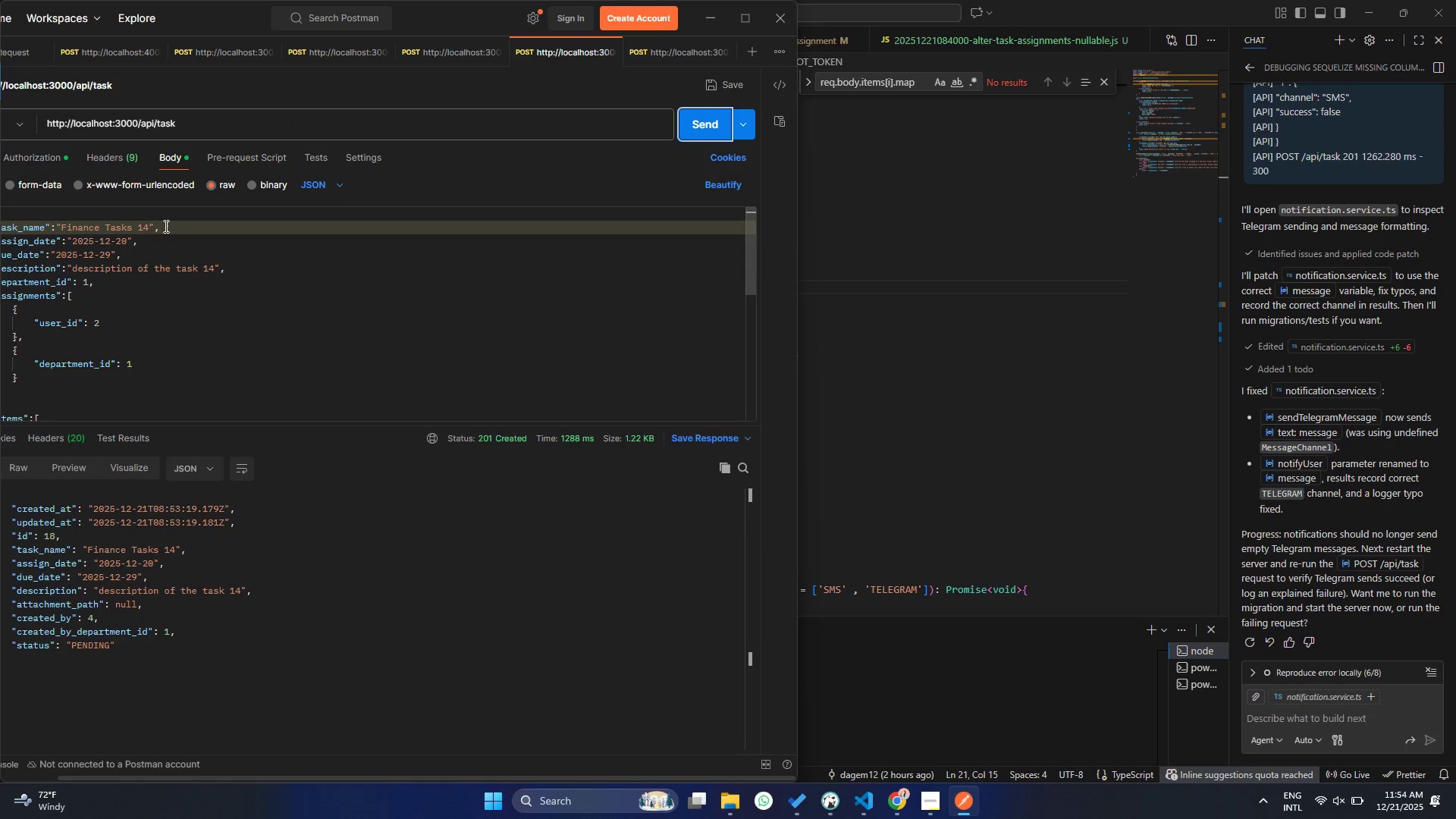 
left_click([144, 224])
 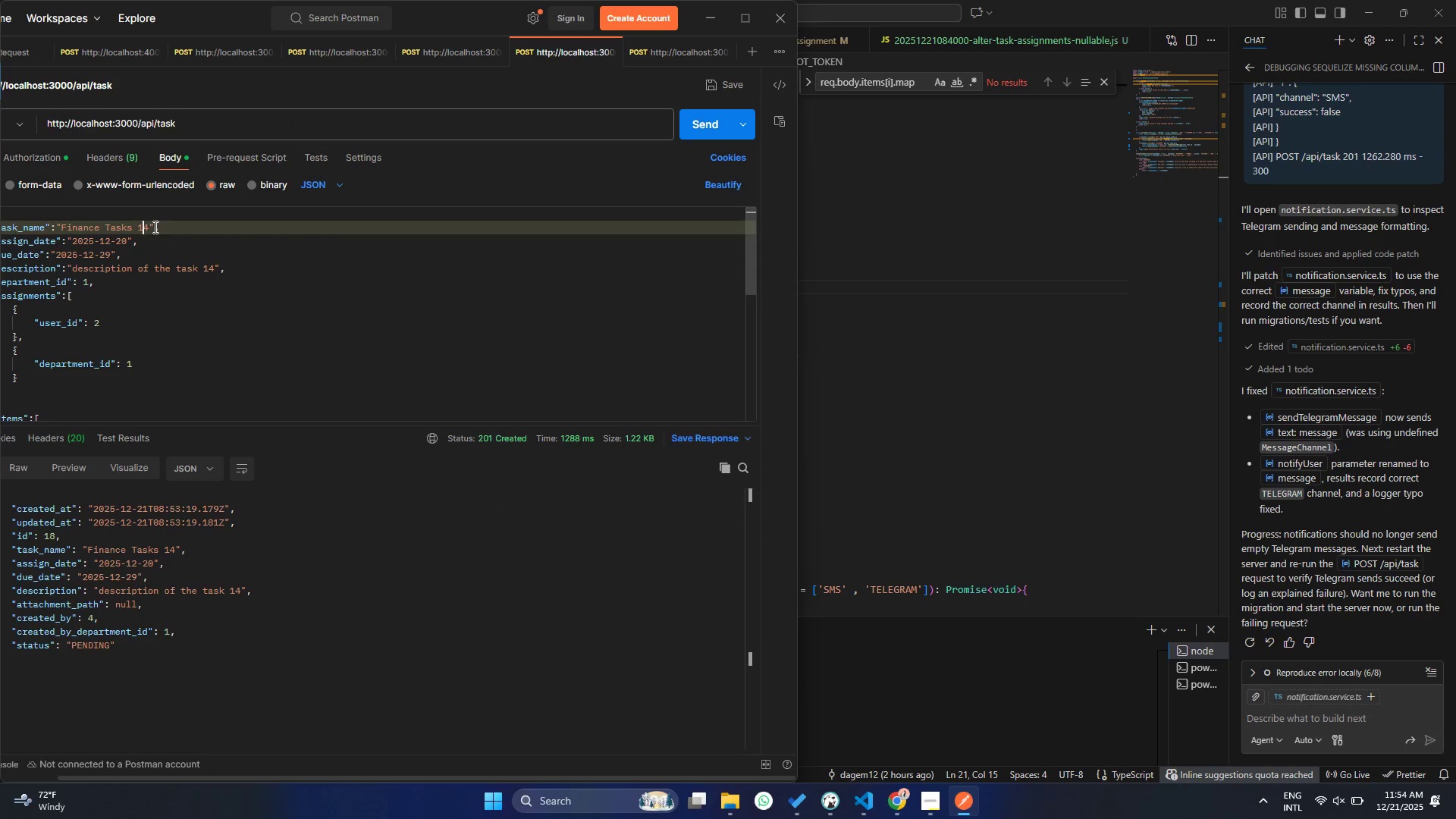 
key(W)
 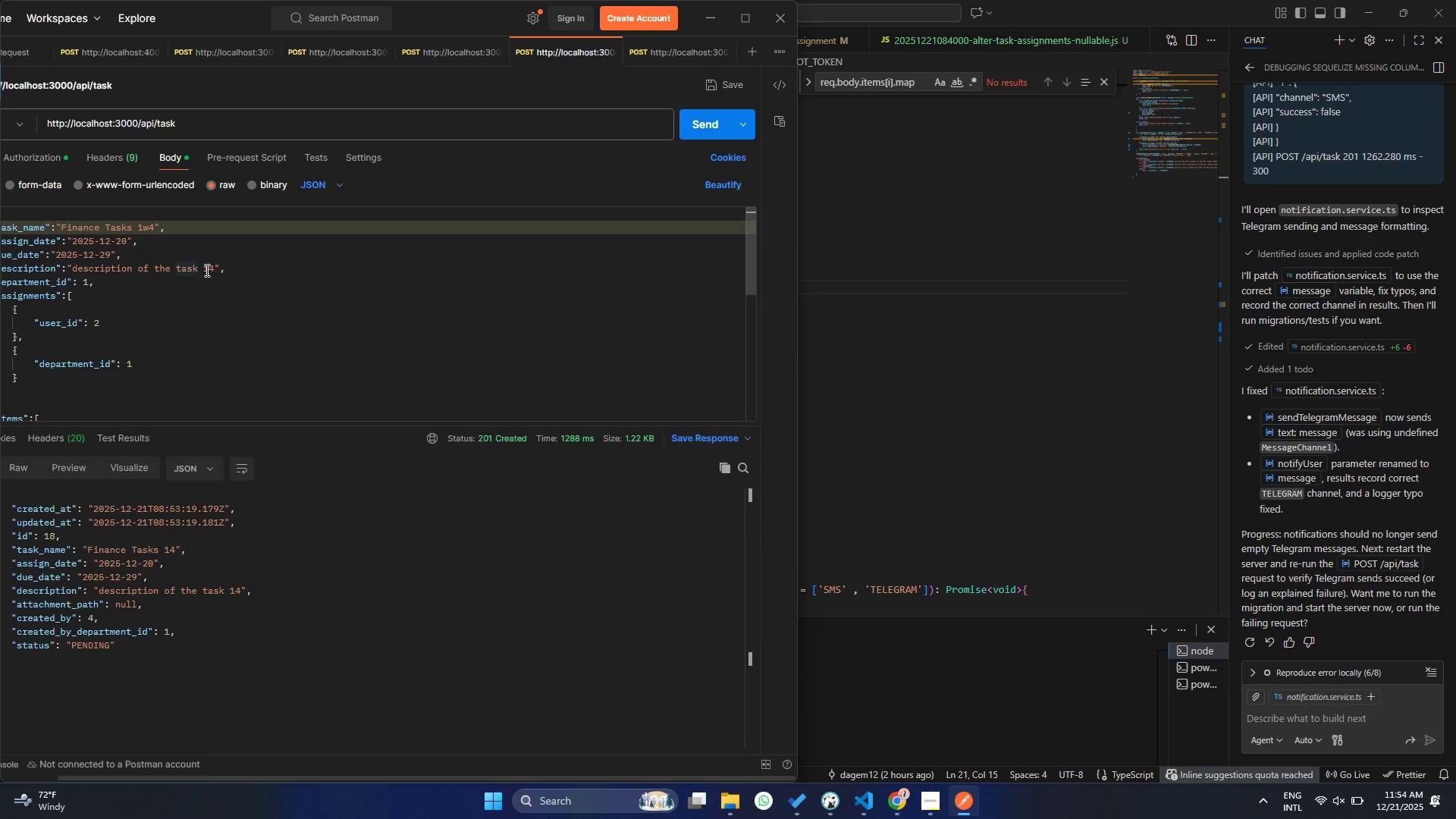 
left_click([211, 269])
 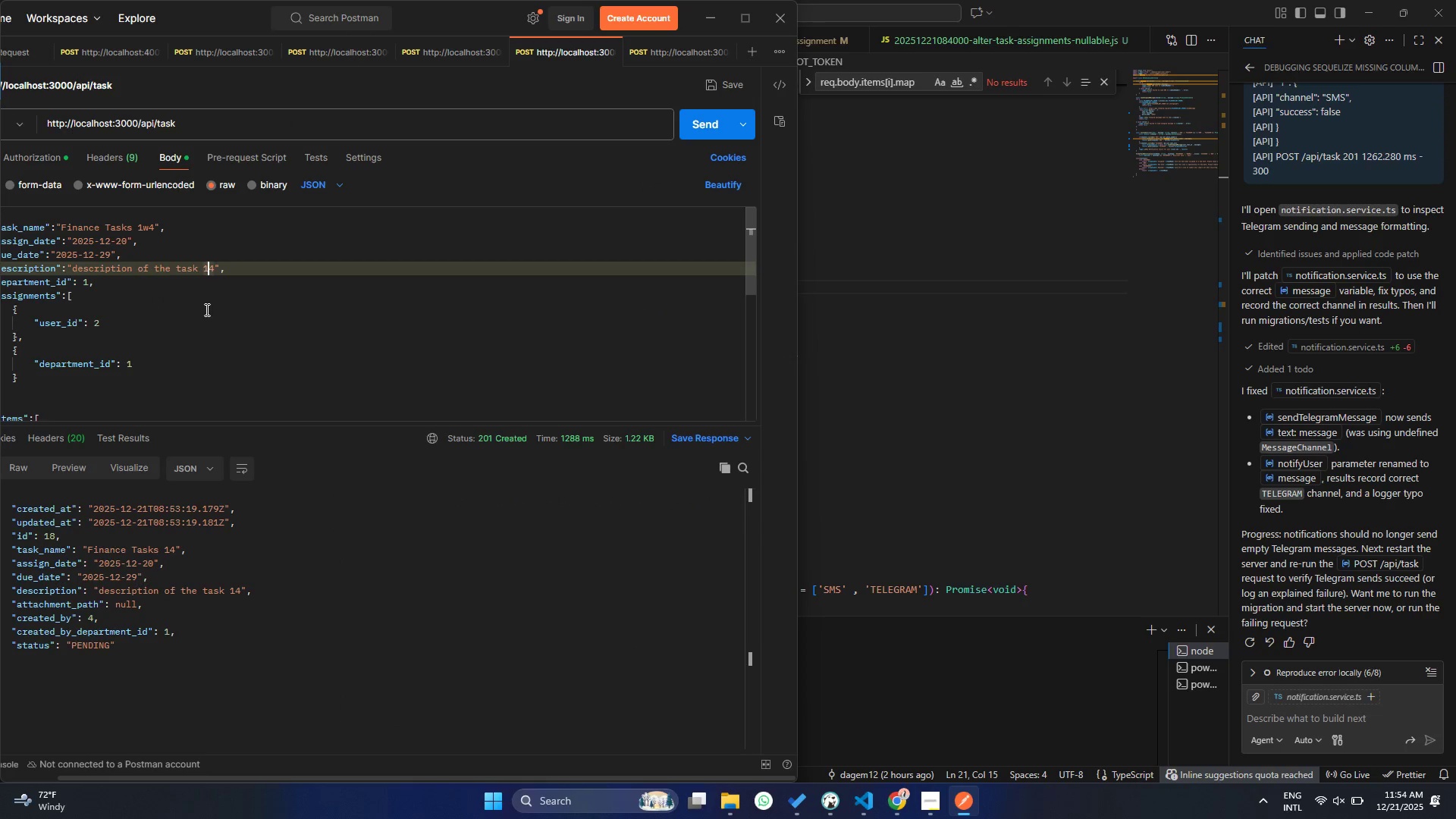 
key(W)
 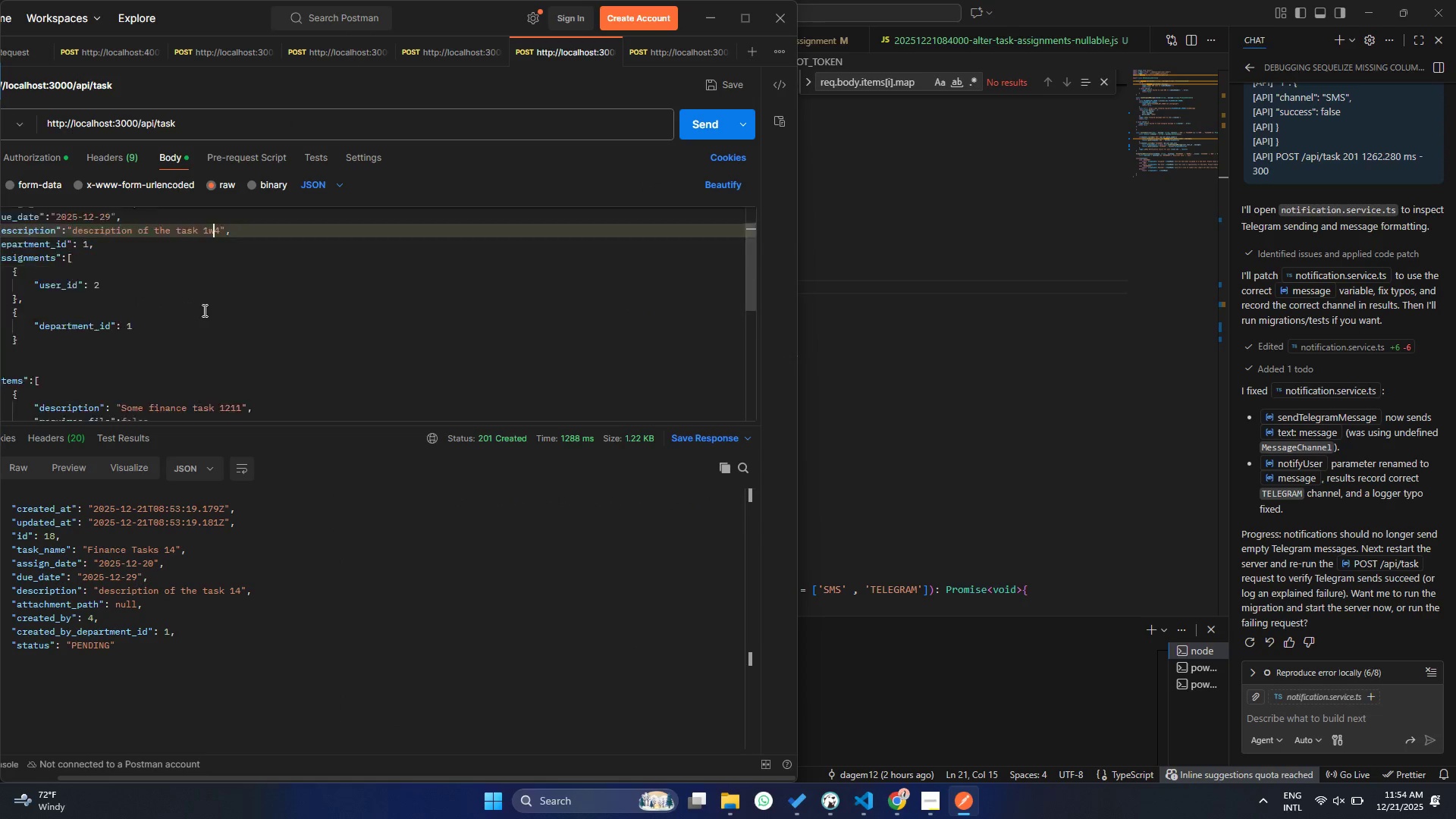 
left_click([232, 334])
 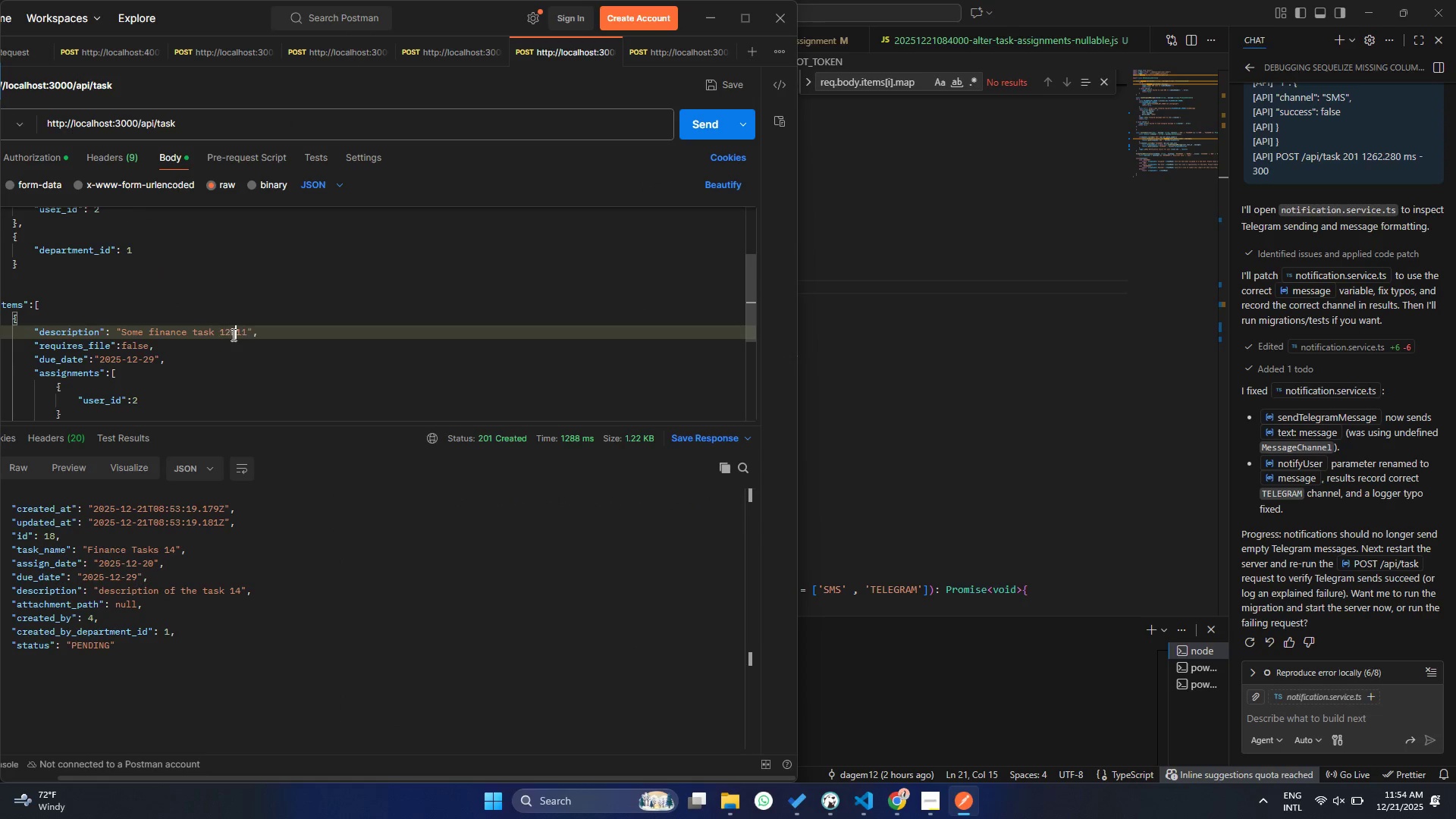 
key(W)
 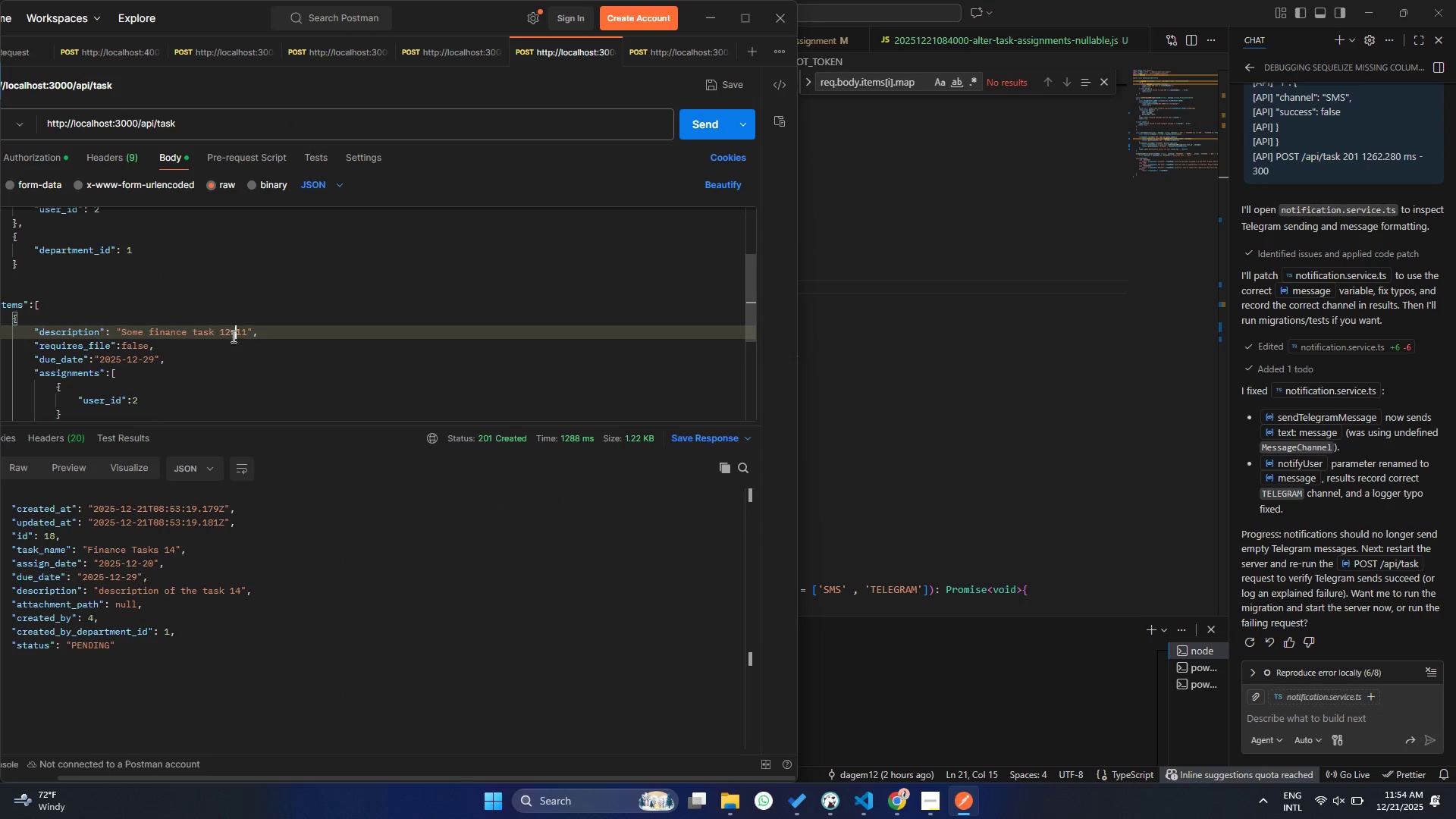 
scroll: coordinate [203, 310], scroll_direction: down, amount: 3.0
 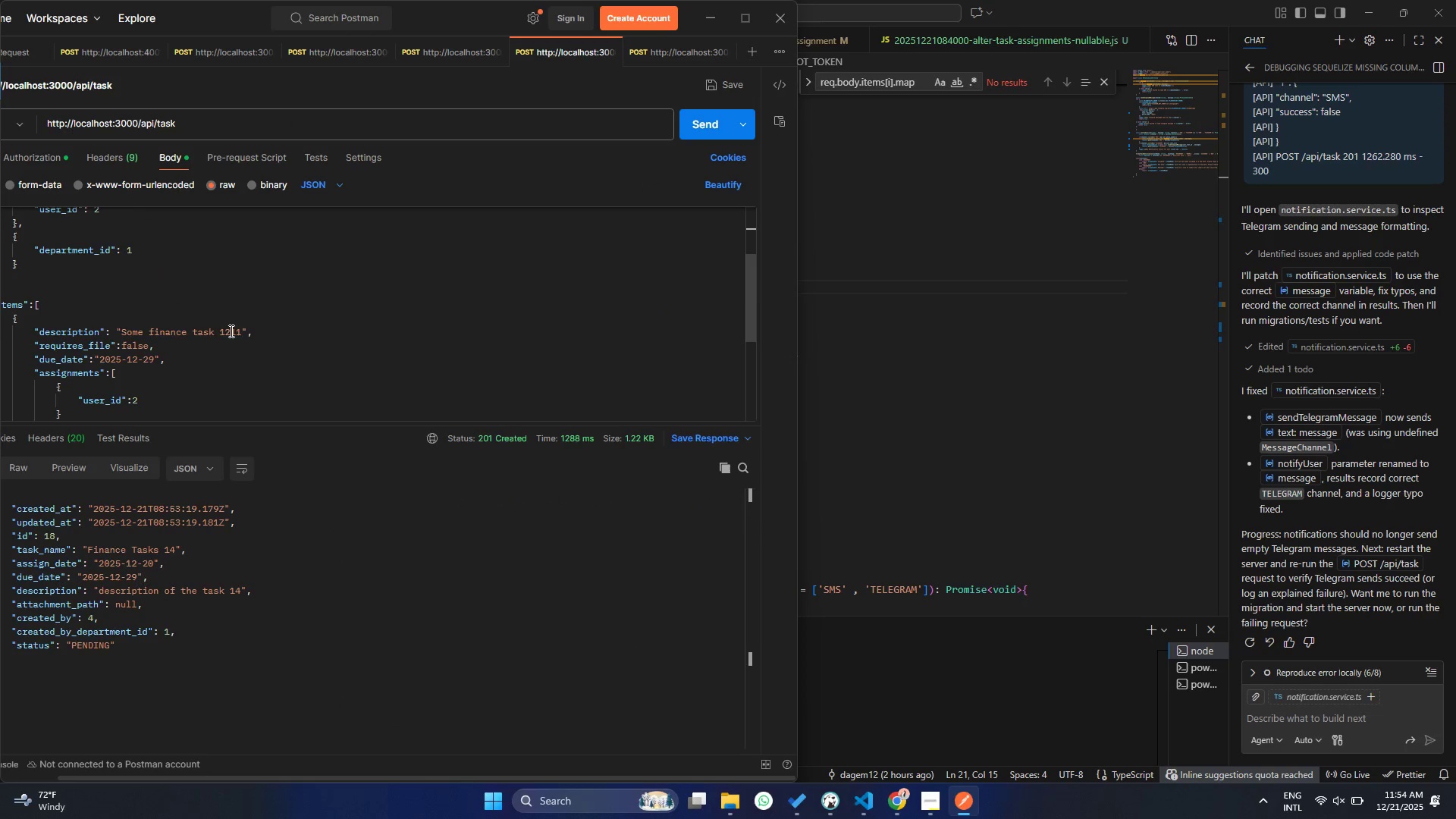 
left_click([232, 350])
 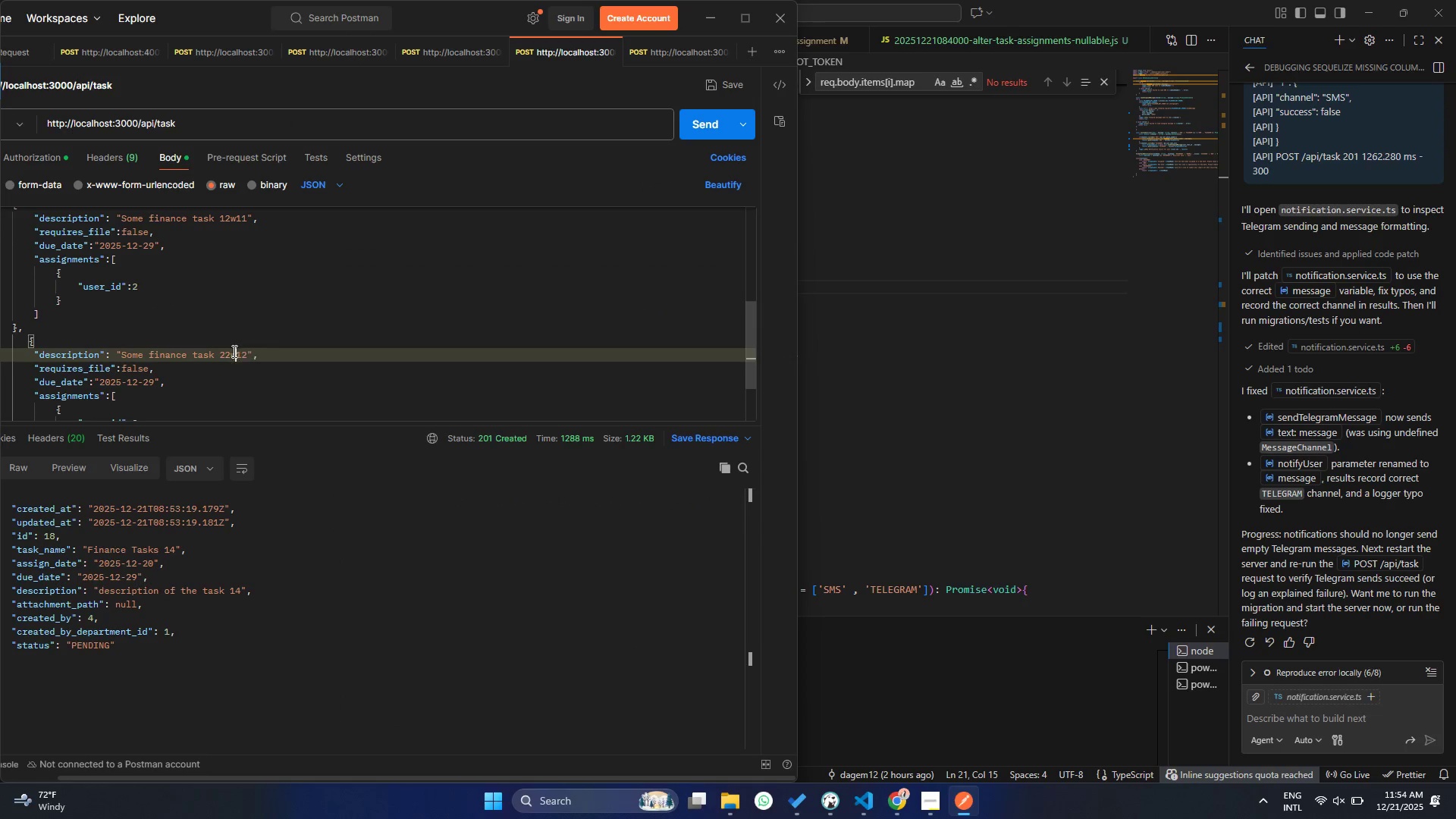 
key(W)
 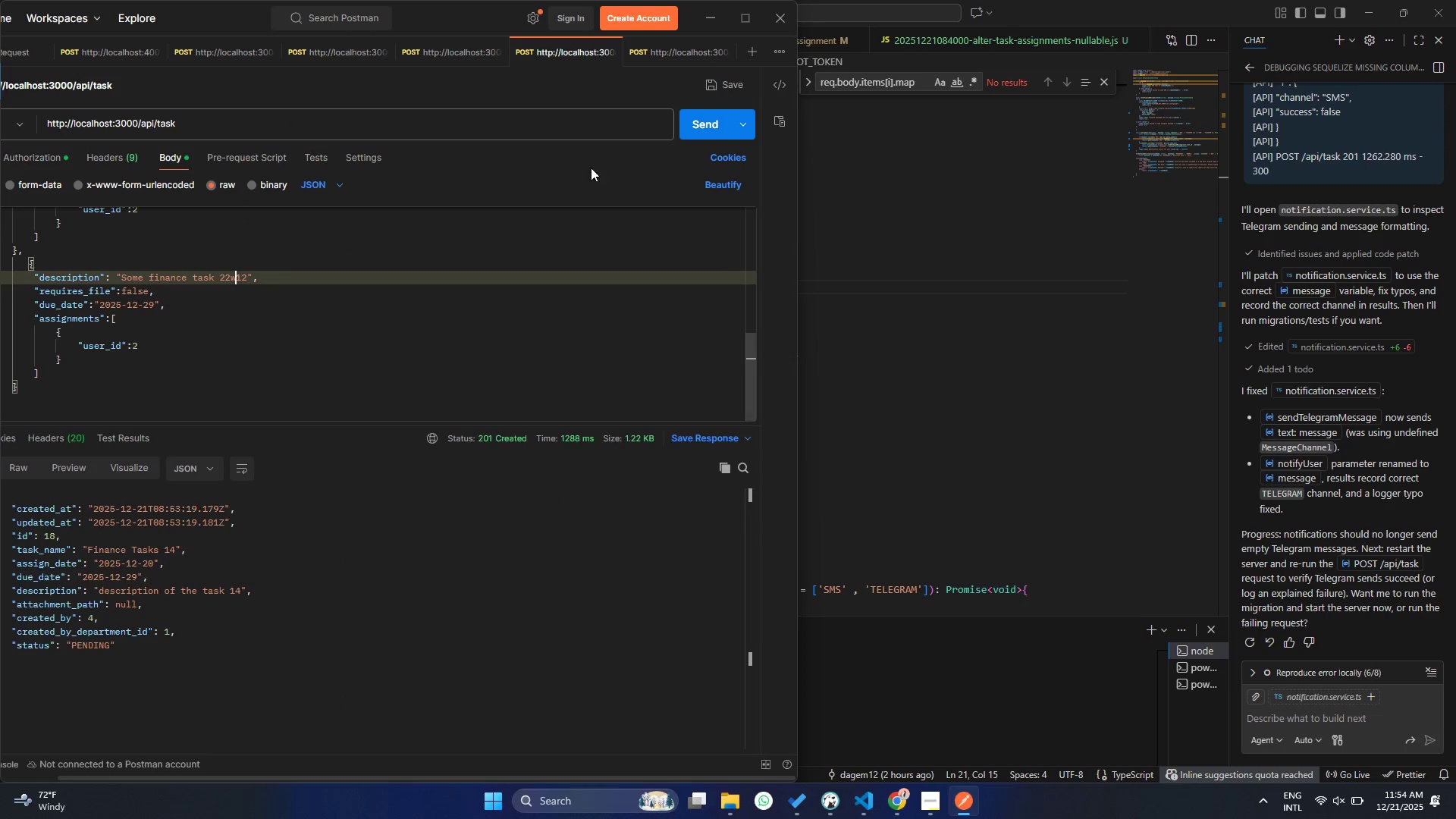 
scroll: coordinate [234, 356], scroll_direction: down, amount: 7.0
 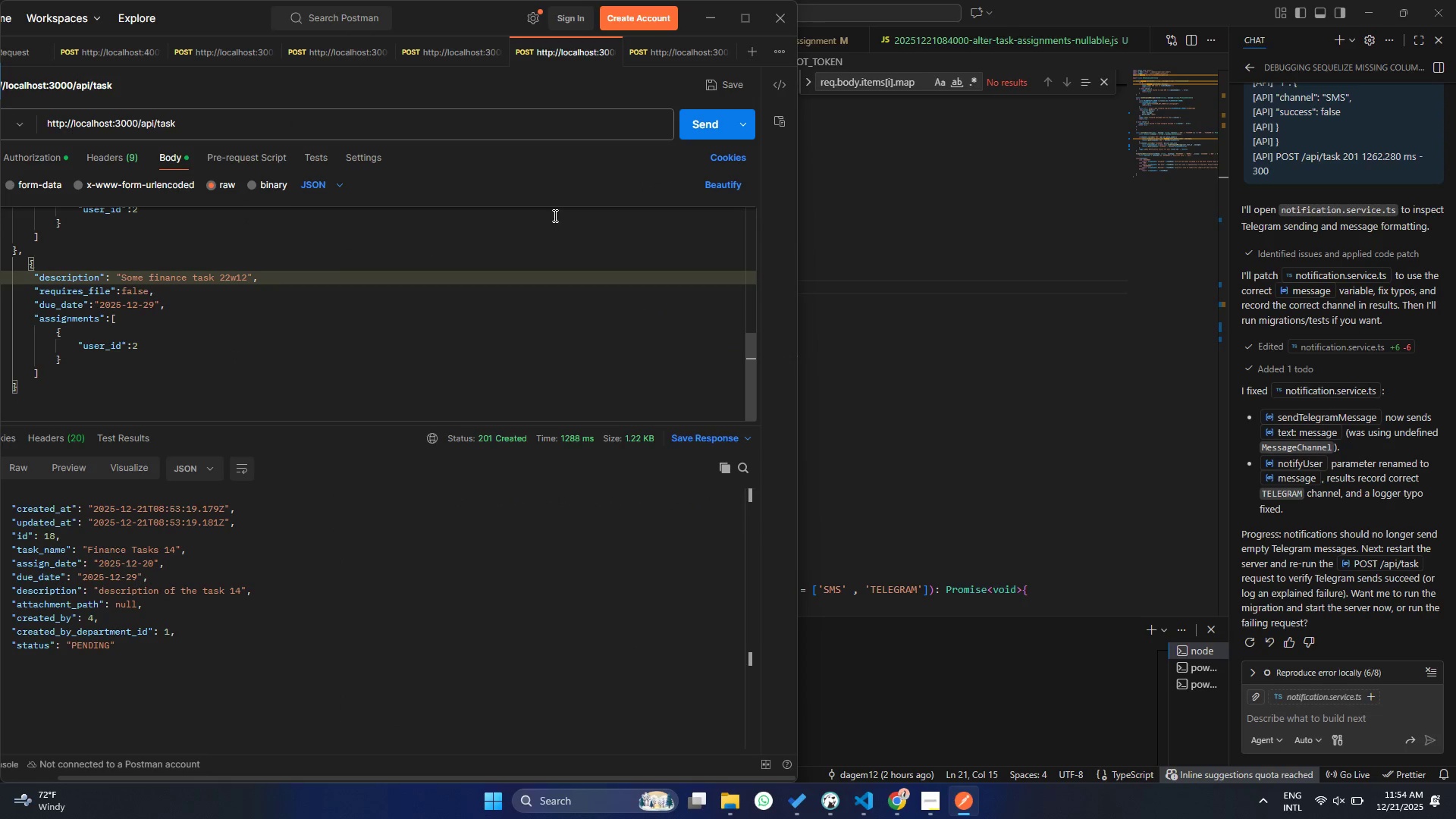 
left_click([695, 134])
 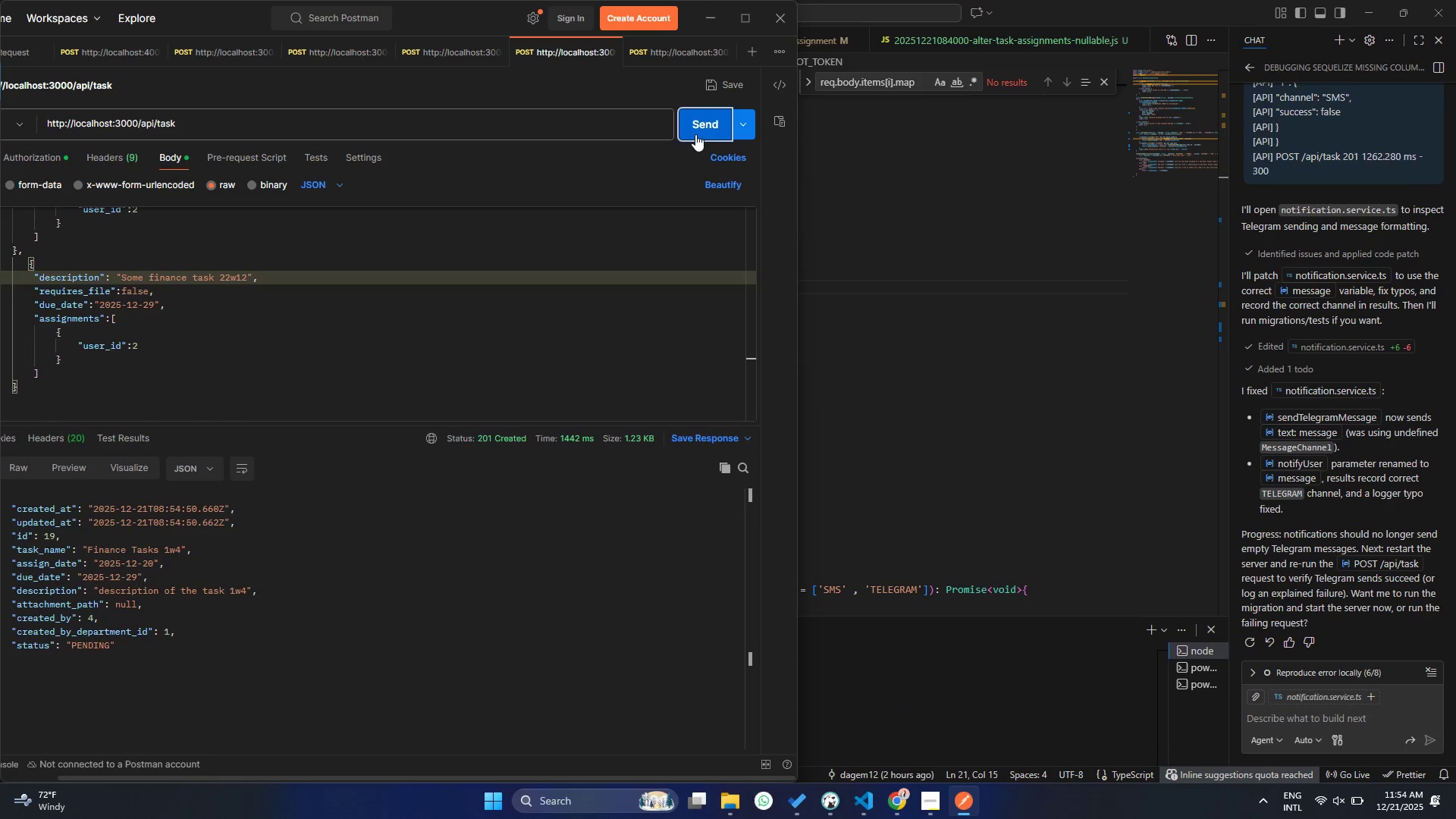 
left_click([898, 739])
 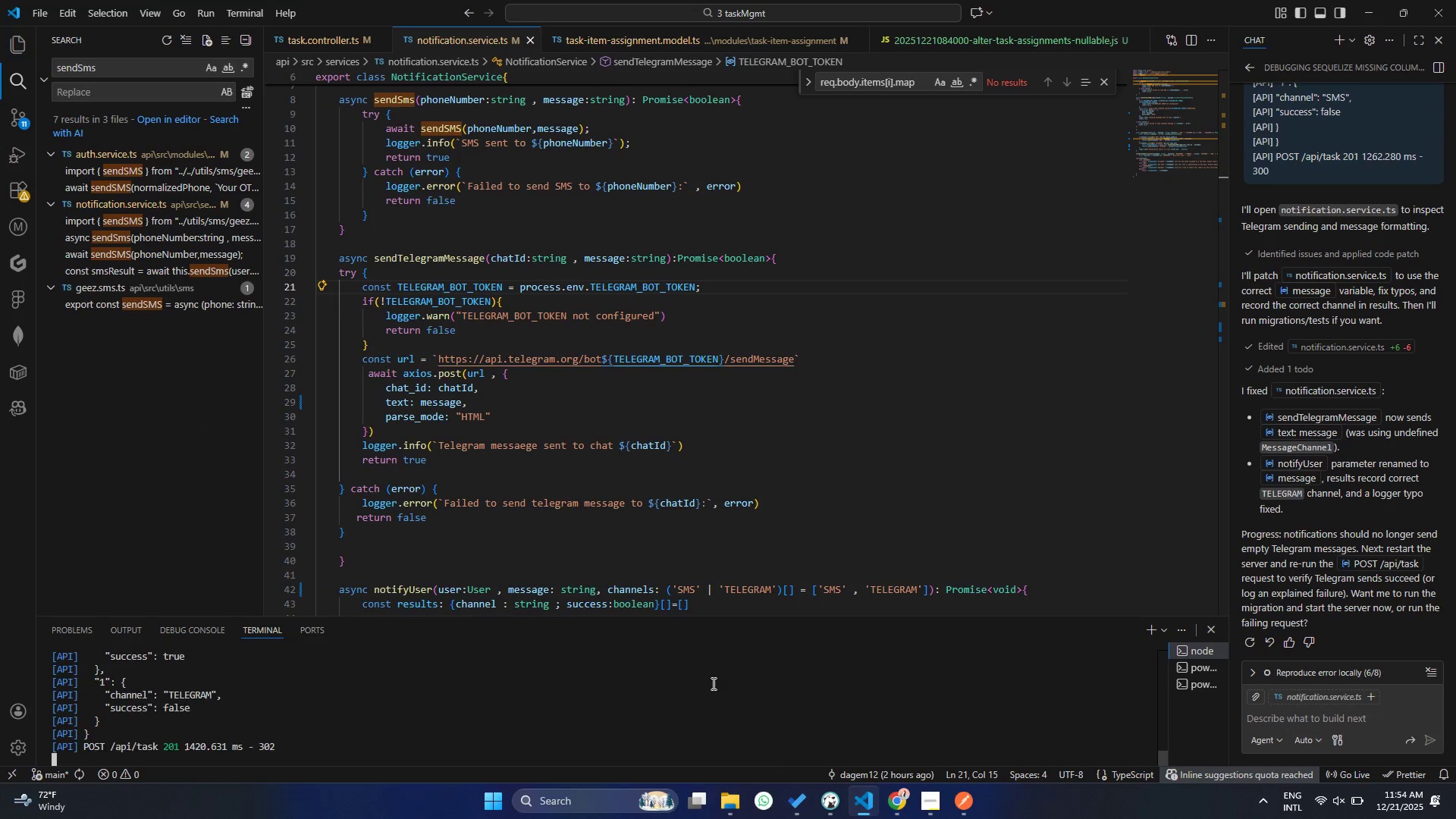 
scroll: coordinate [299, 712], scroll_direction: up, amount: 8.0
 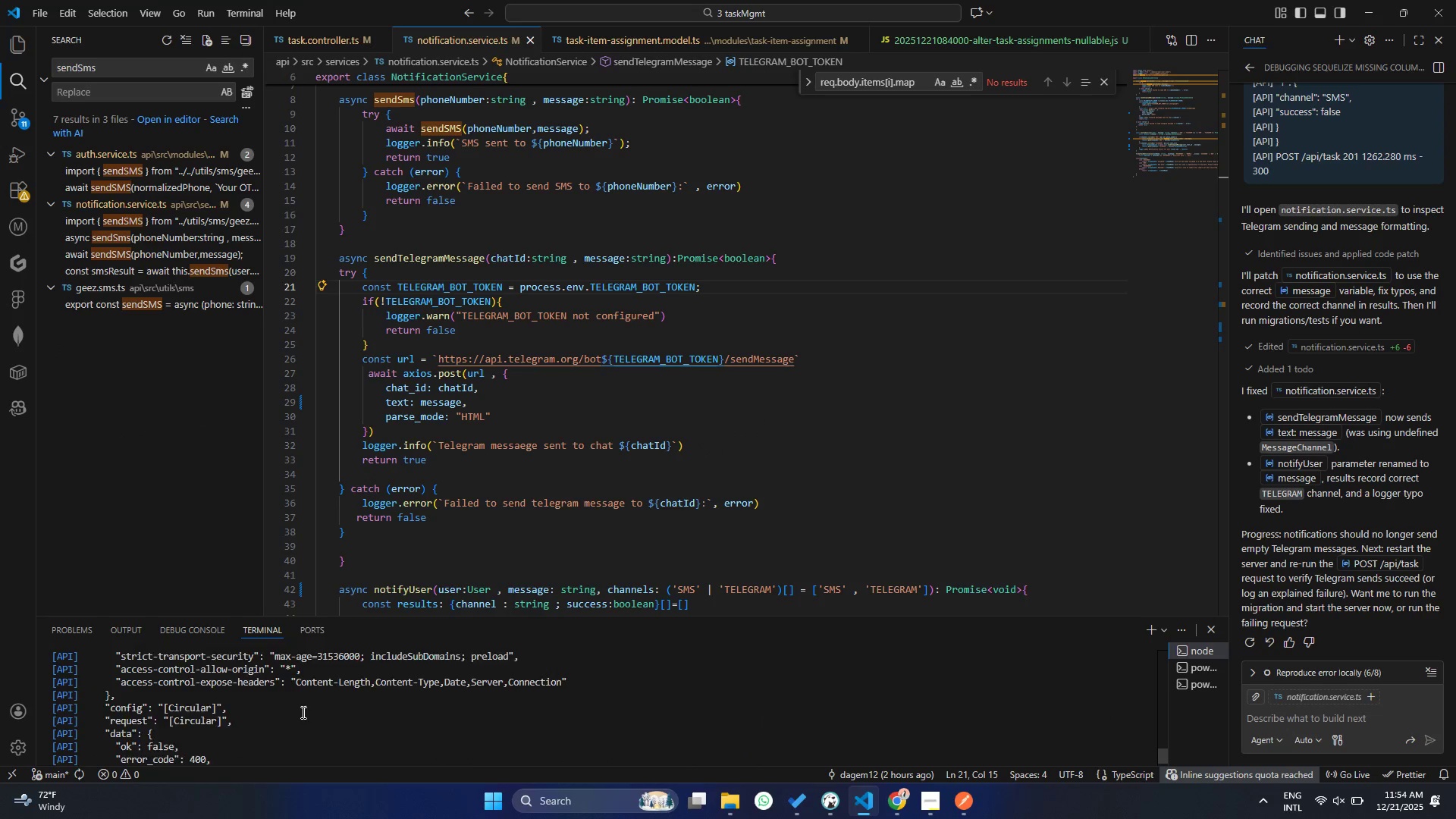 
scroll: coordinate [193, 731], scroll_direction: down, amount: 14.0
 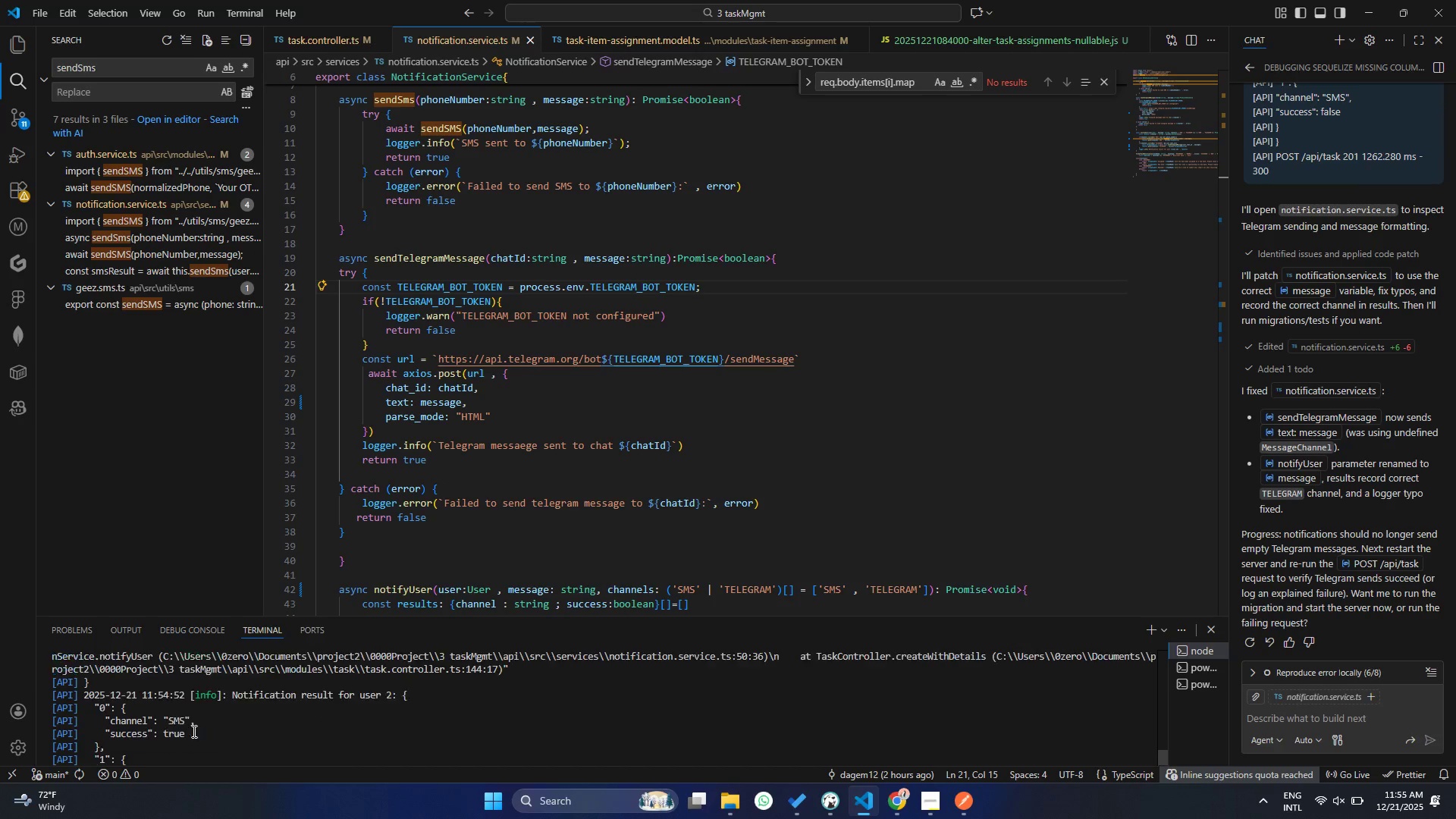 
scroll: coordinate [193, 731], scroll_direction: up, amount: 2.0
 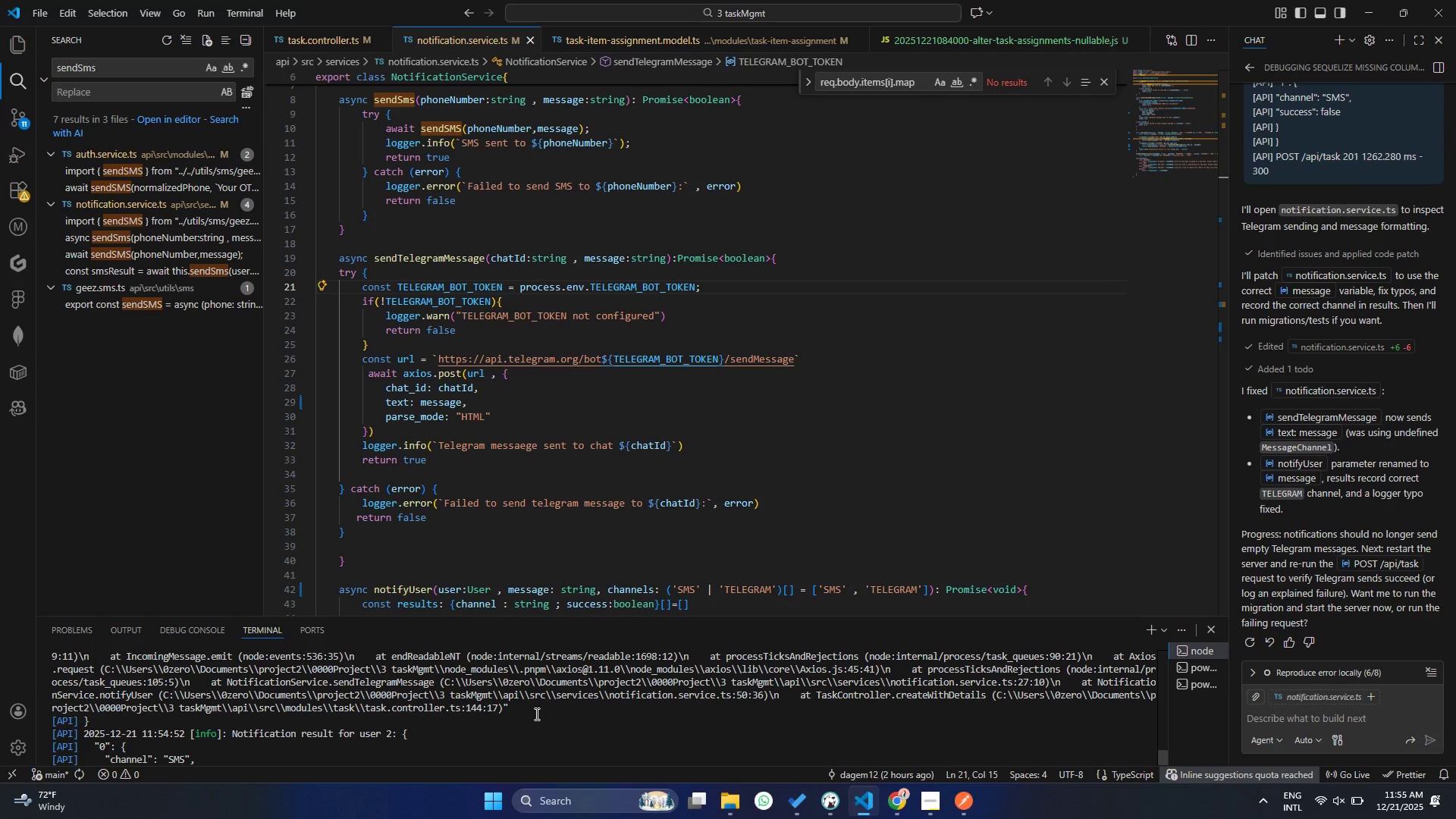 
left_click_drag(start_coordinate=[516, 714], to_coordinate=[268, 586])
 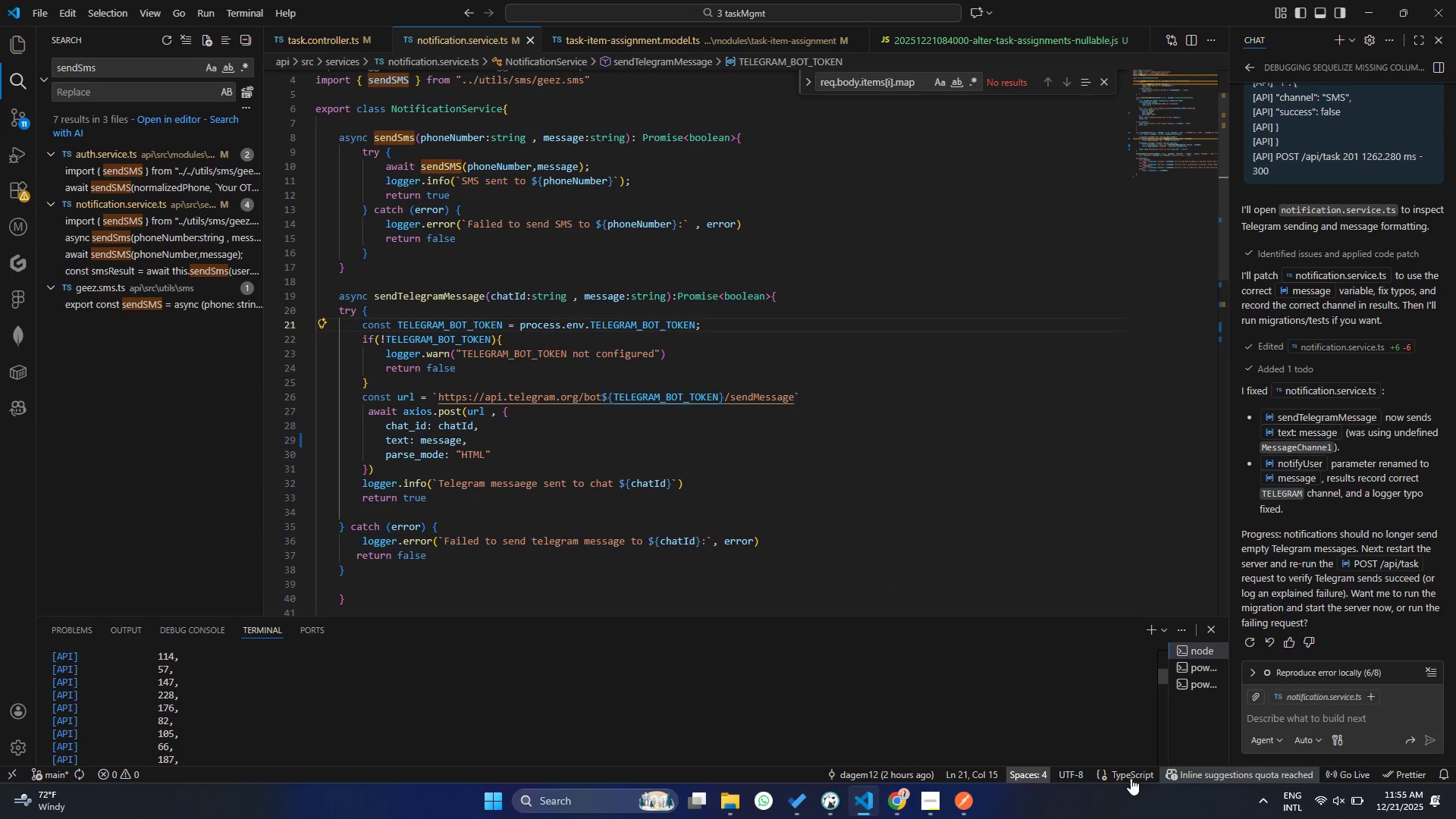 
scroll: coordinate [337, 613], scroll_direction: up, amount: 11.0
 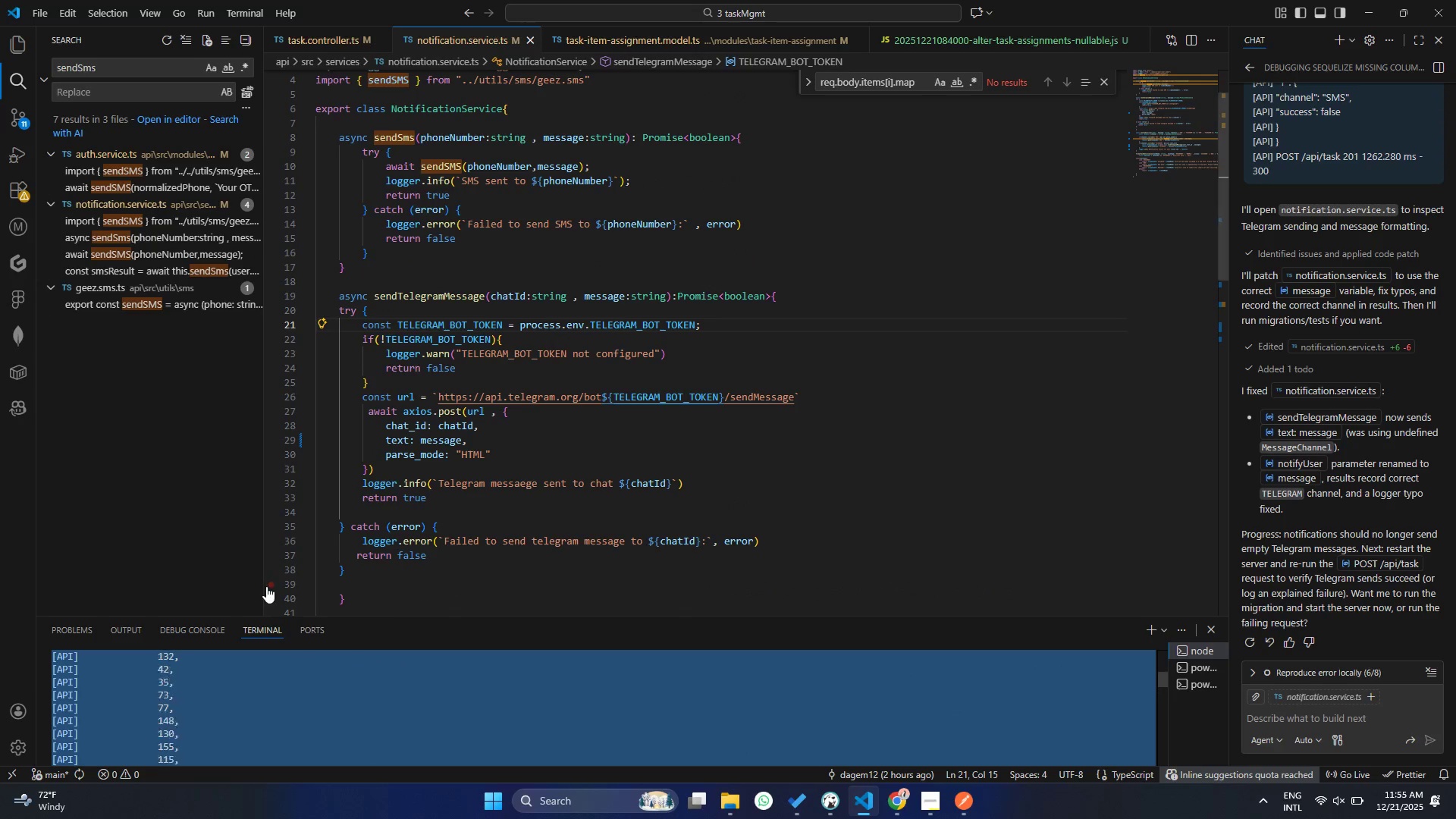 
right_click([444, 734])
 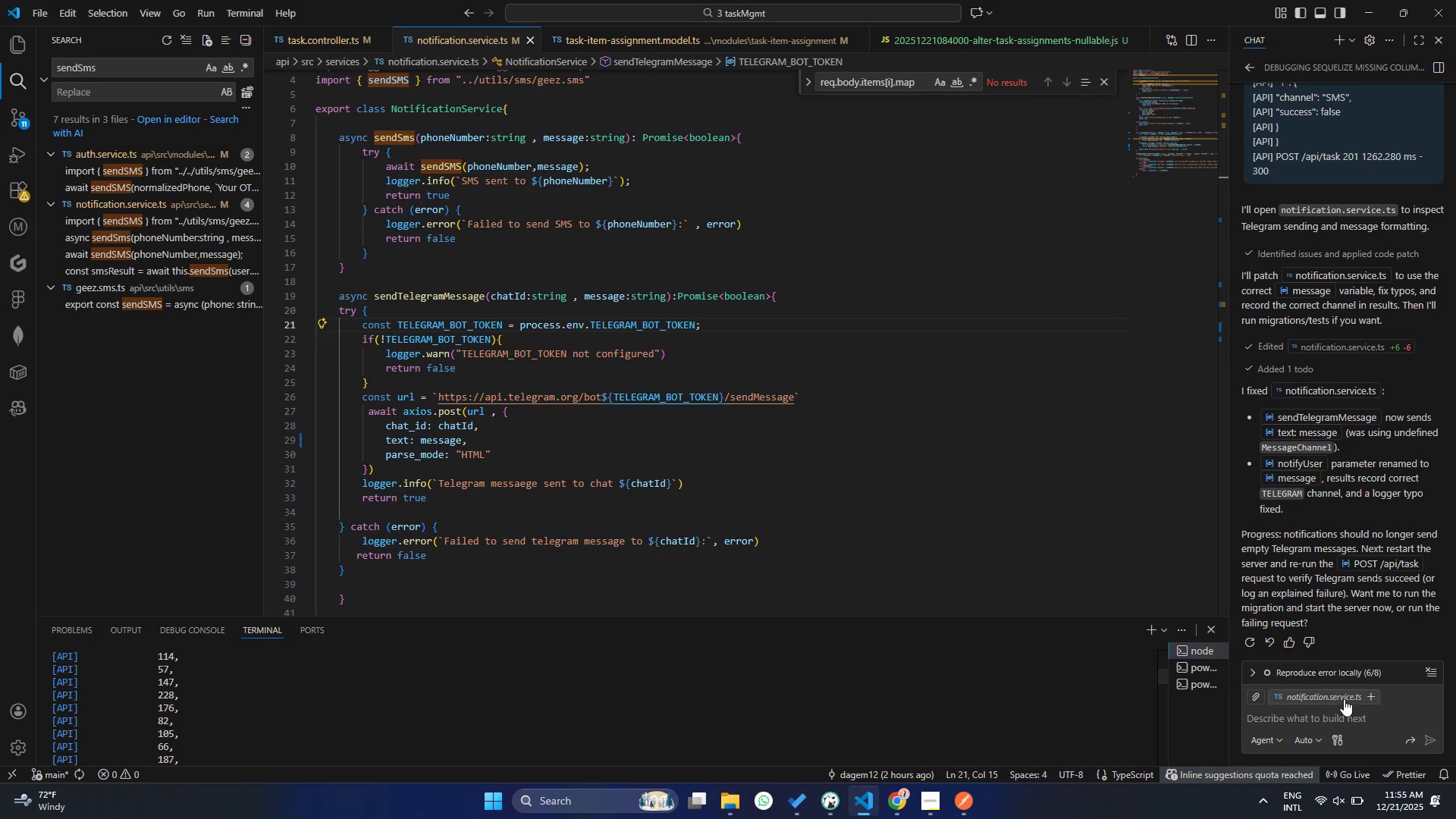 
left_click([1341, 711])
 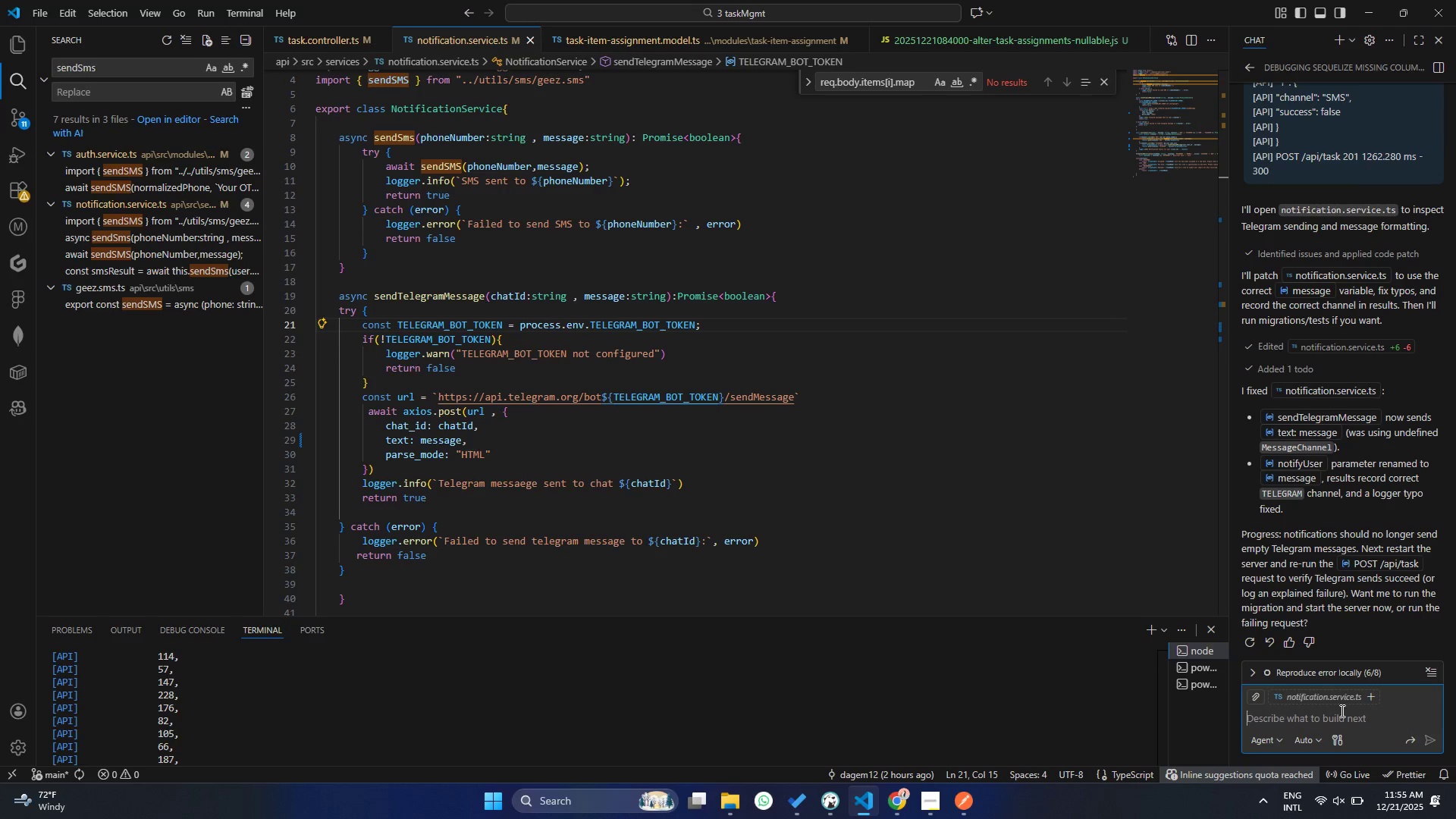 
key(Control+ControlLeft)
 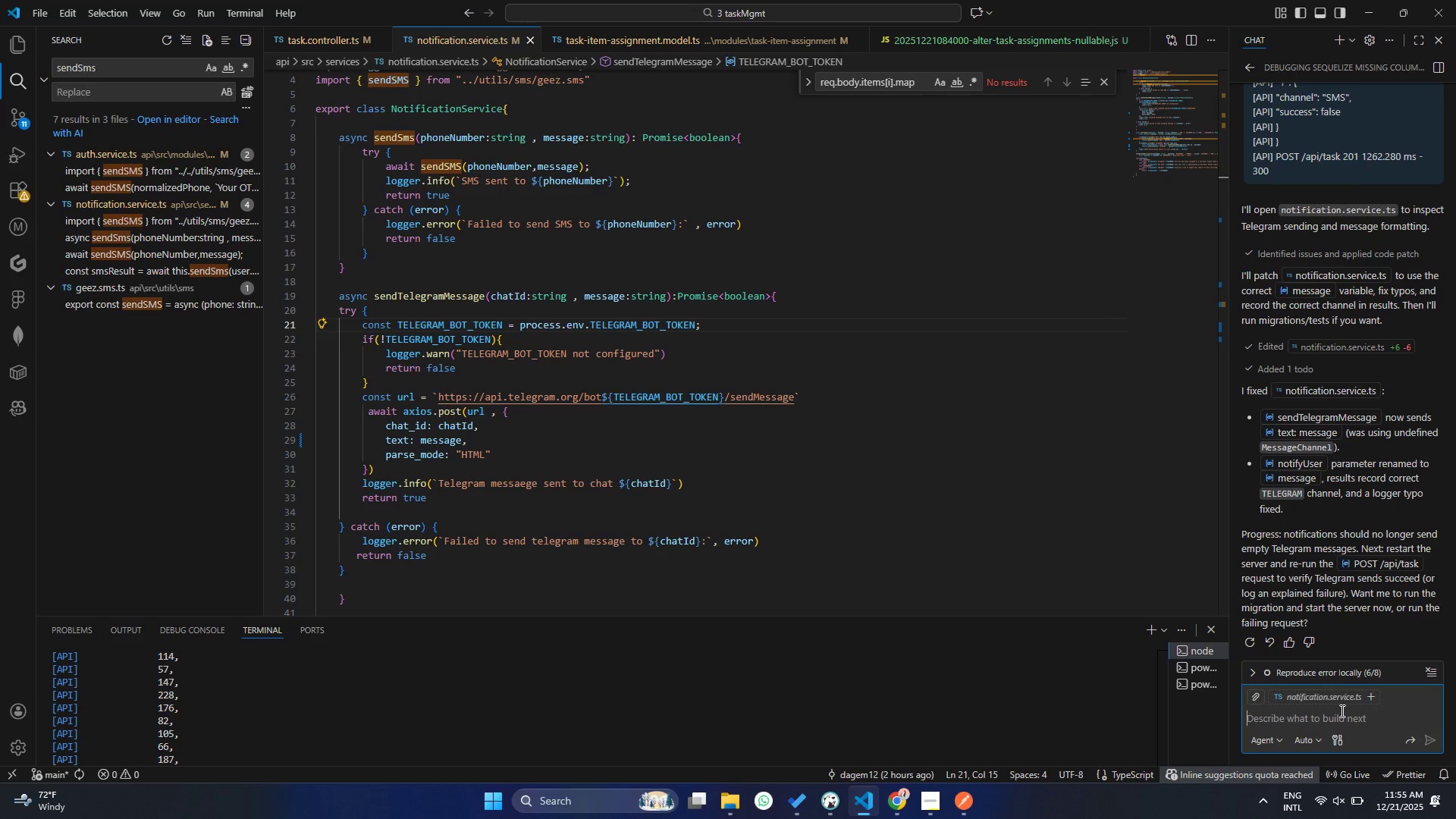 
key(Control+V)
 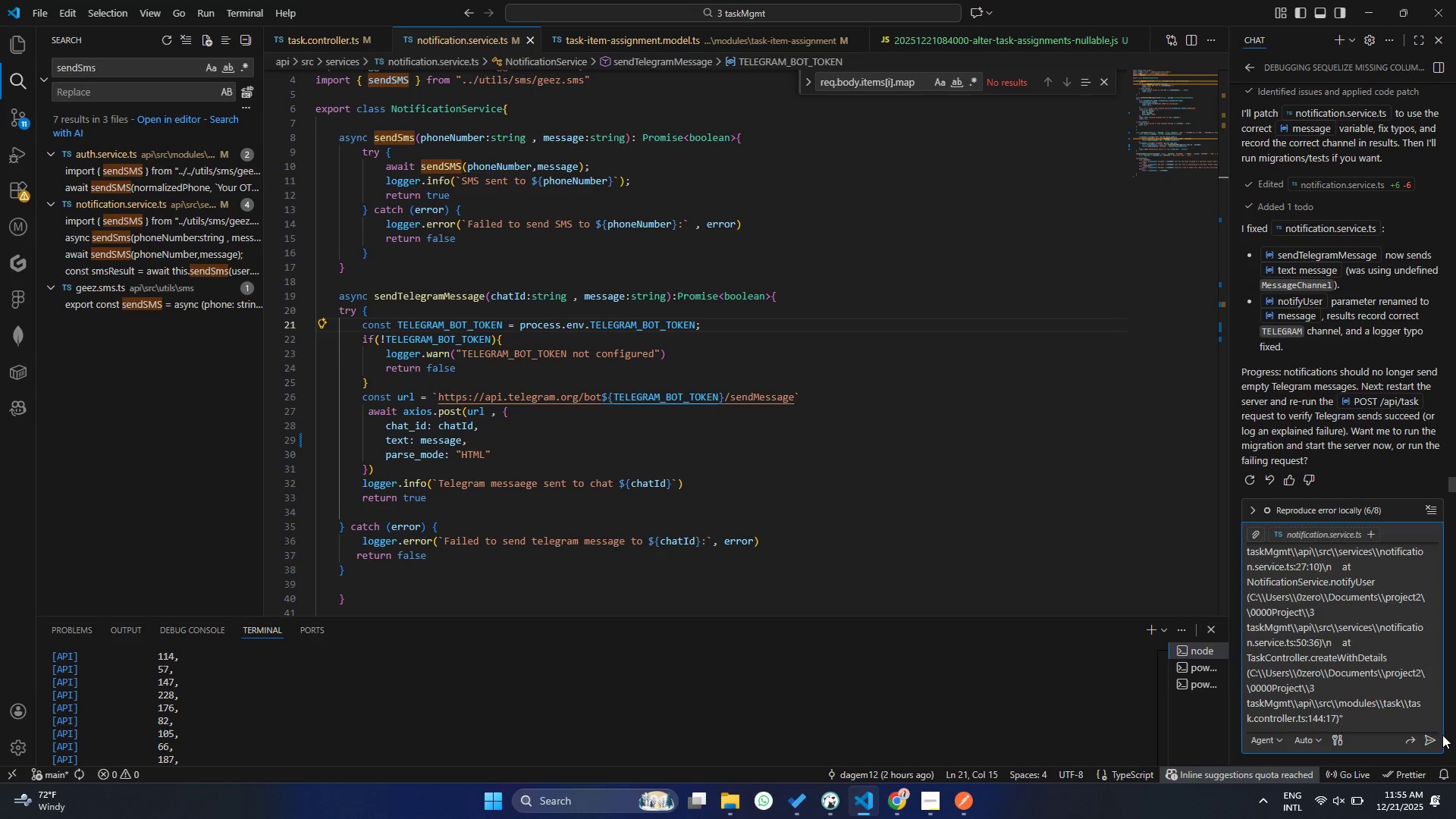 
left_click([1437, 734])
 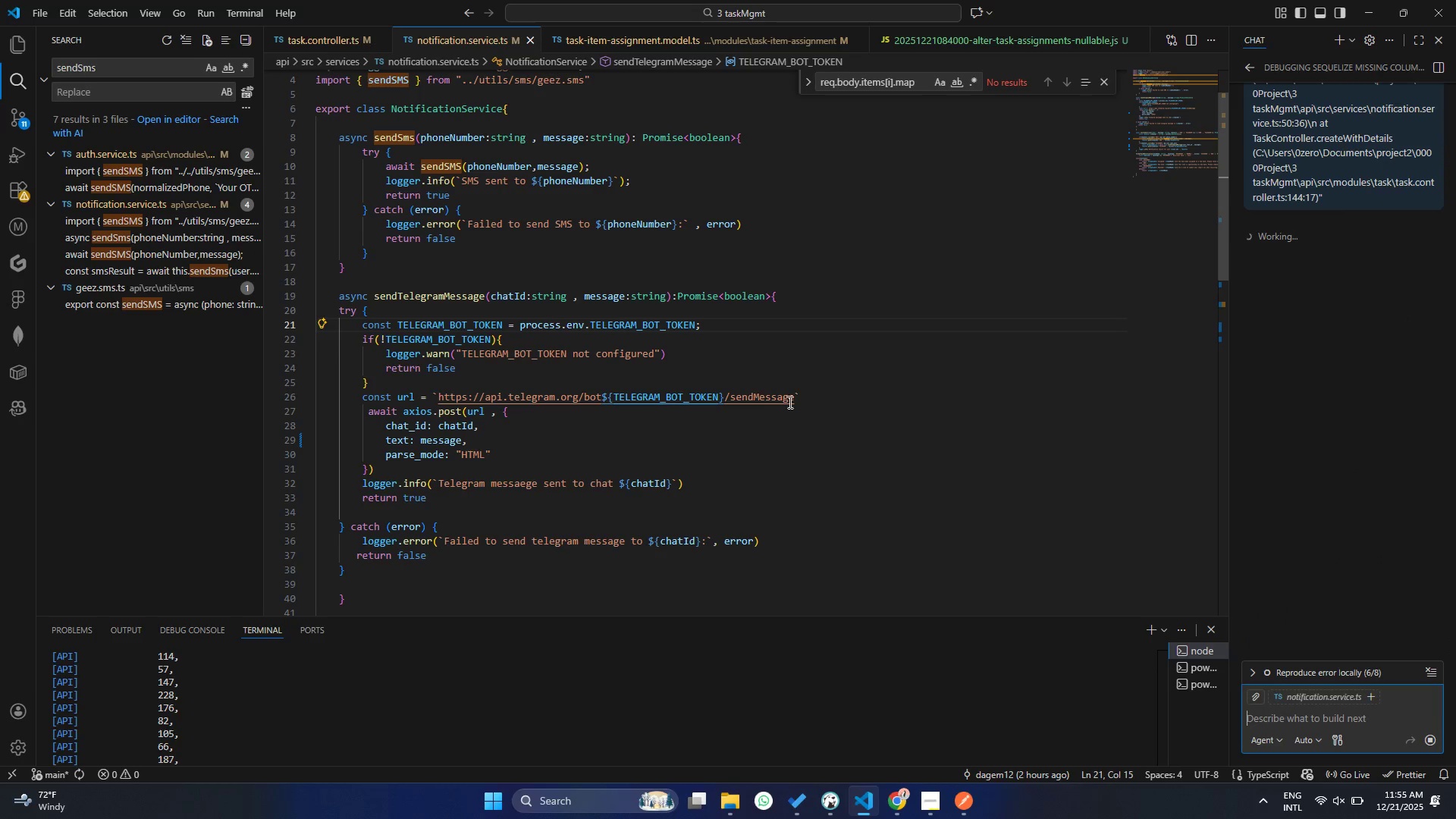 
left_click([629, 325])
 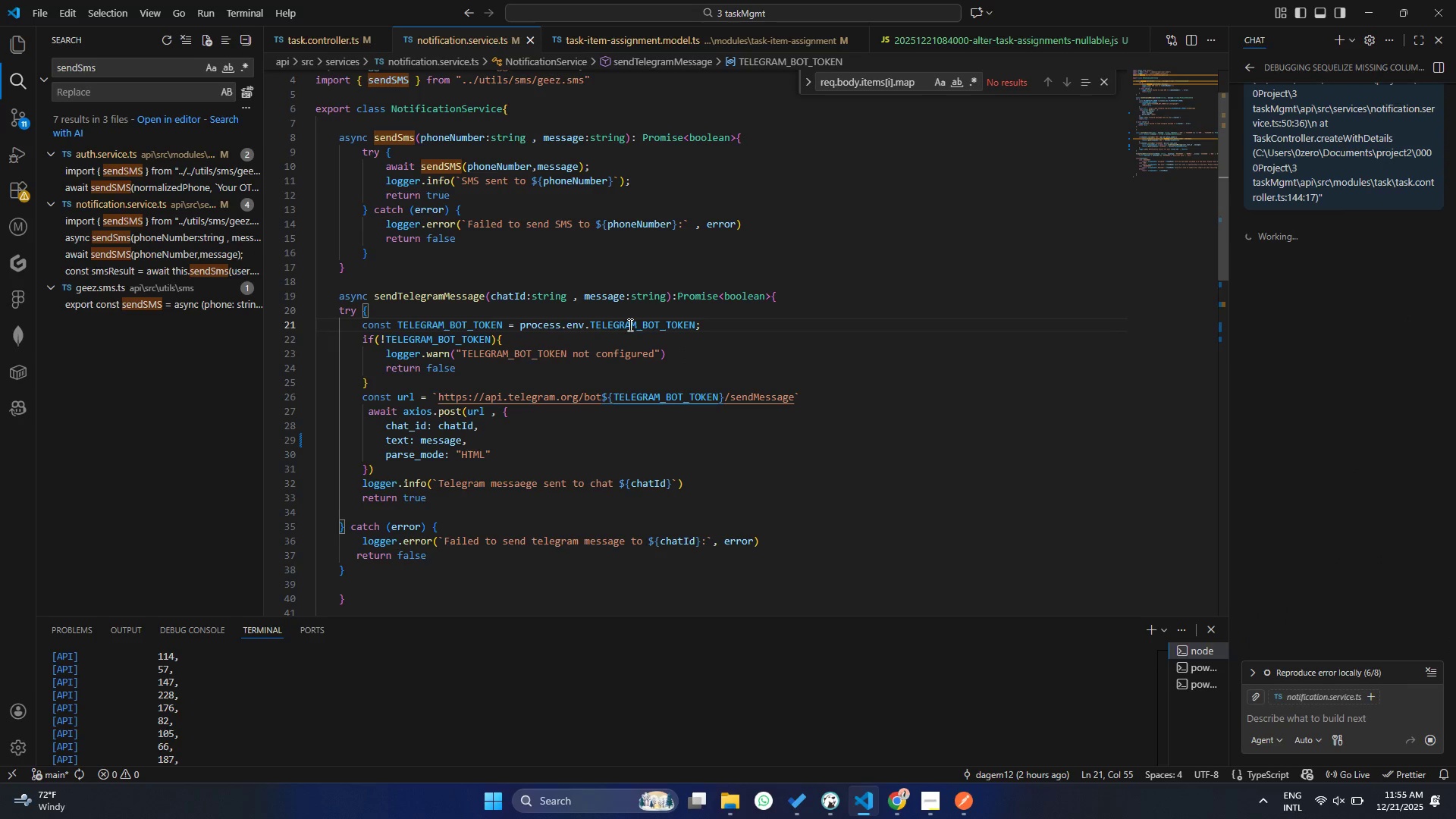 
hold_key(key=ControlLeft, duration=1.23)
left_click([623, 327])
 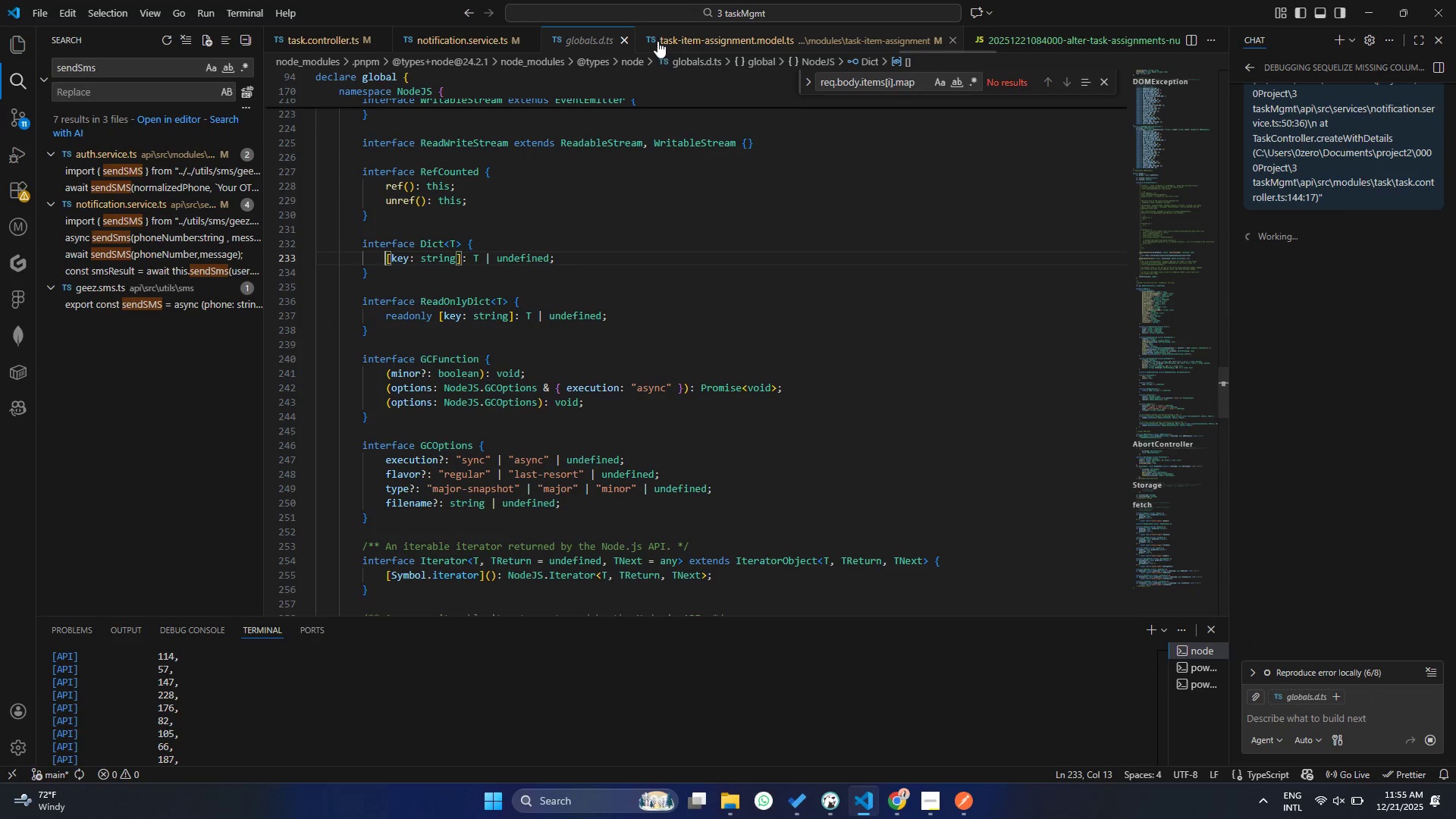 
left_click([629, 39])
 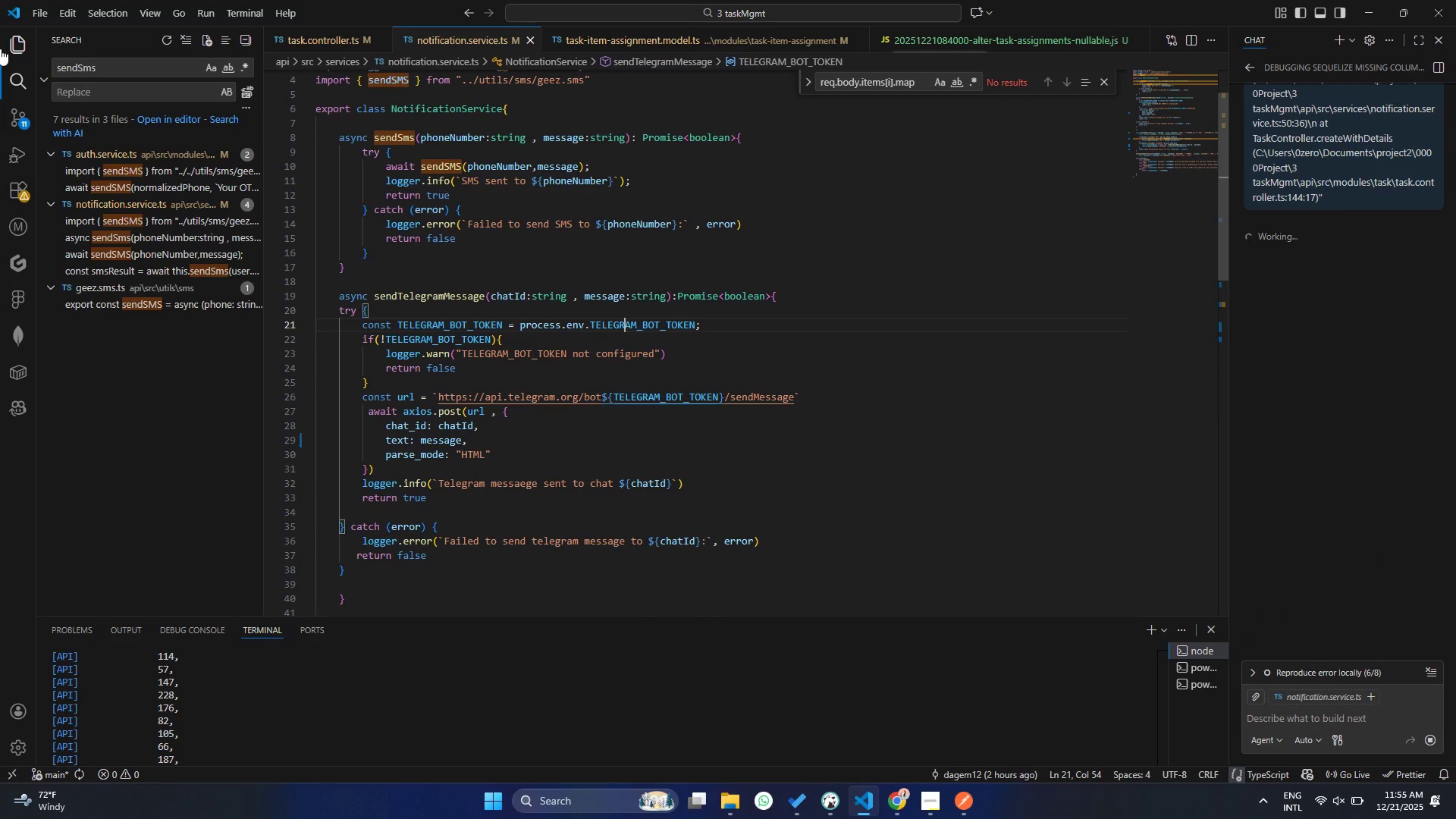 
left_click([15, 45])
 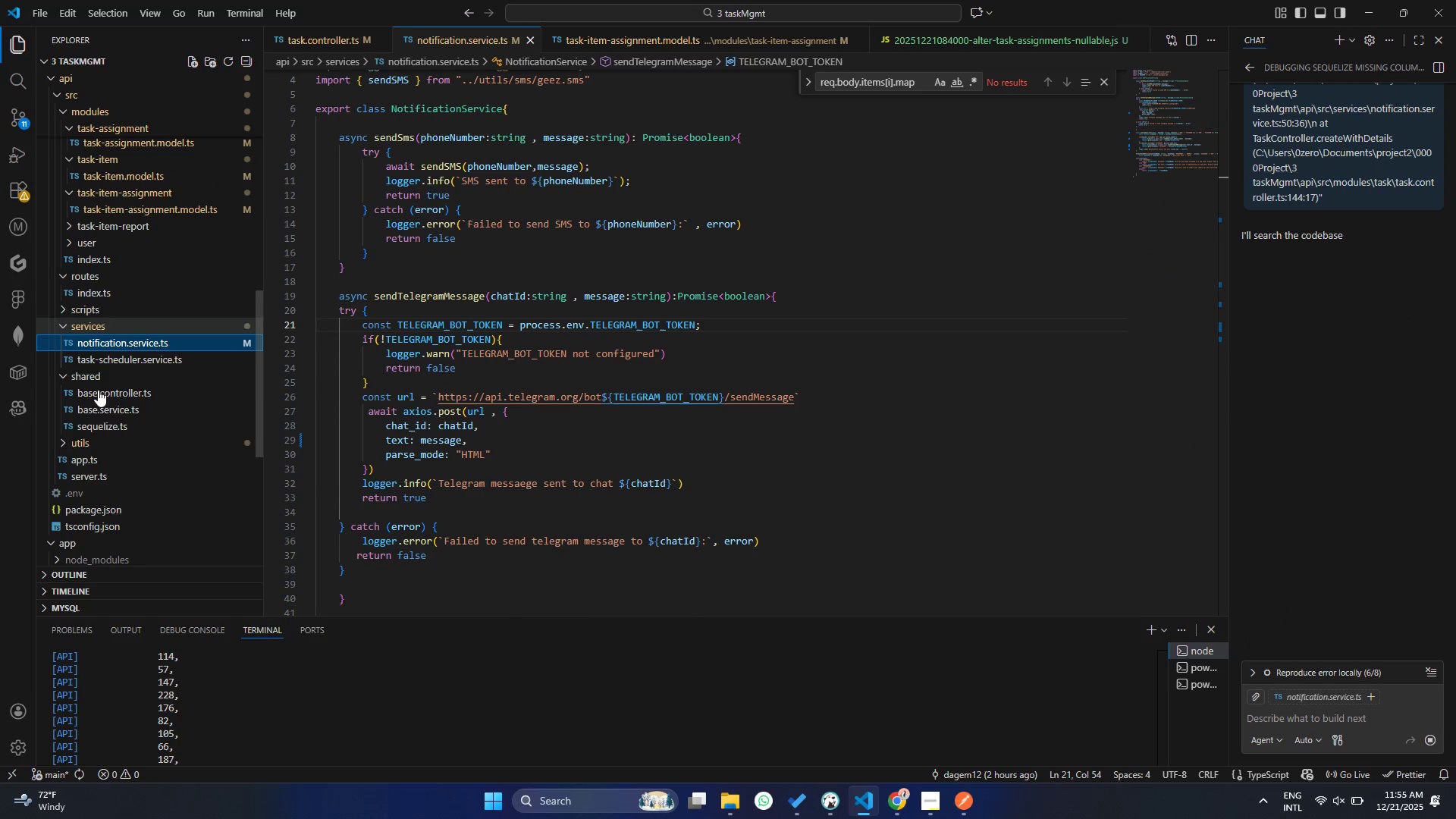 
left_click([80, 297])
 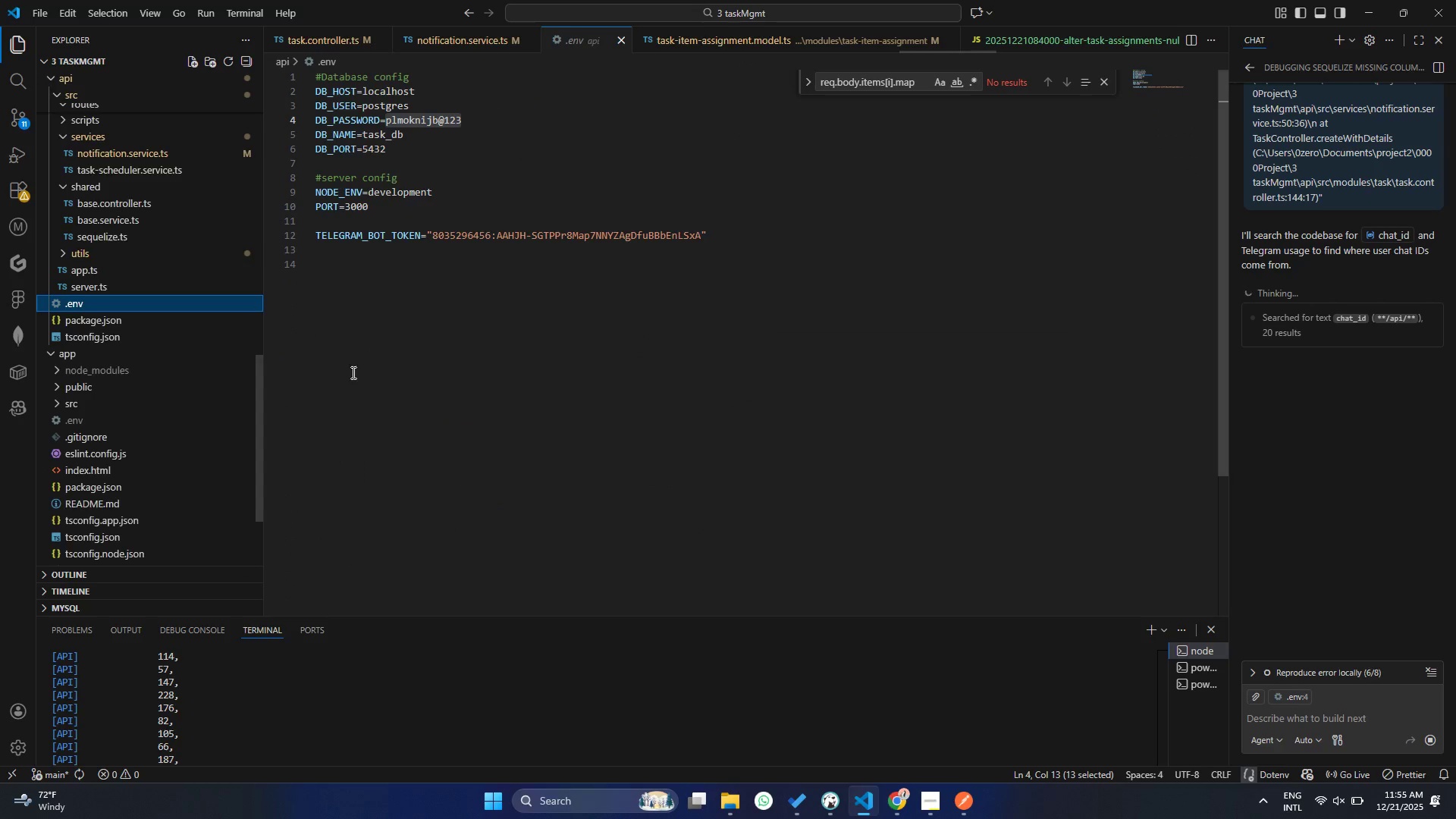 
scroll: coordinate [115, 460], scroll_direction: down, amount: 5.0
 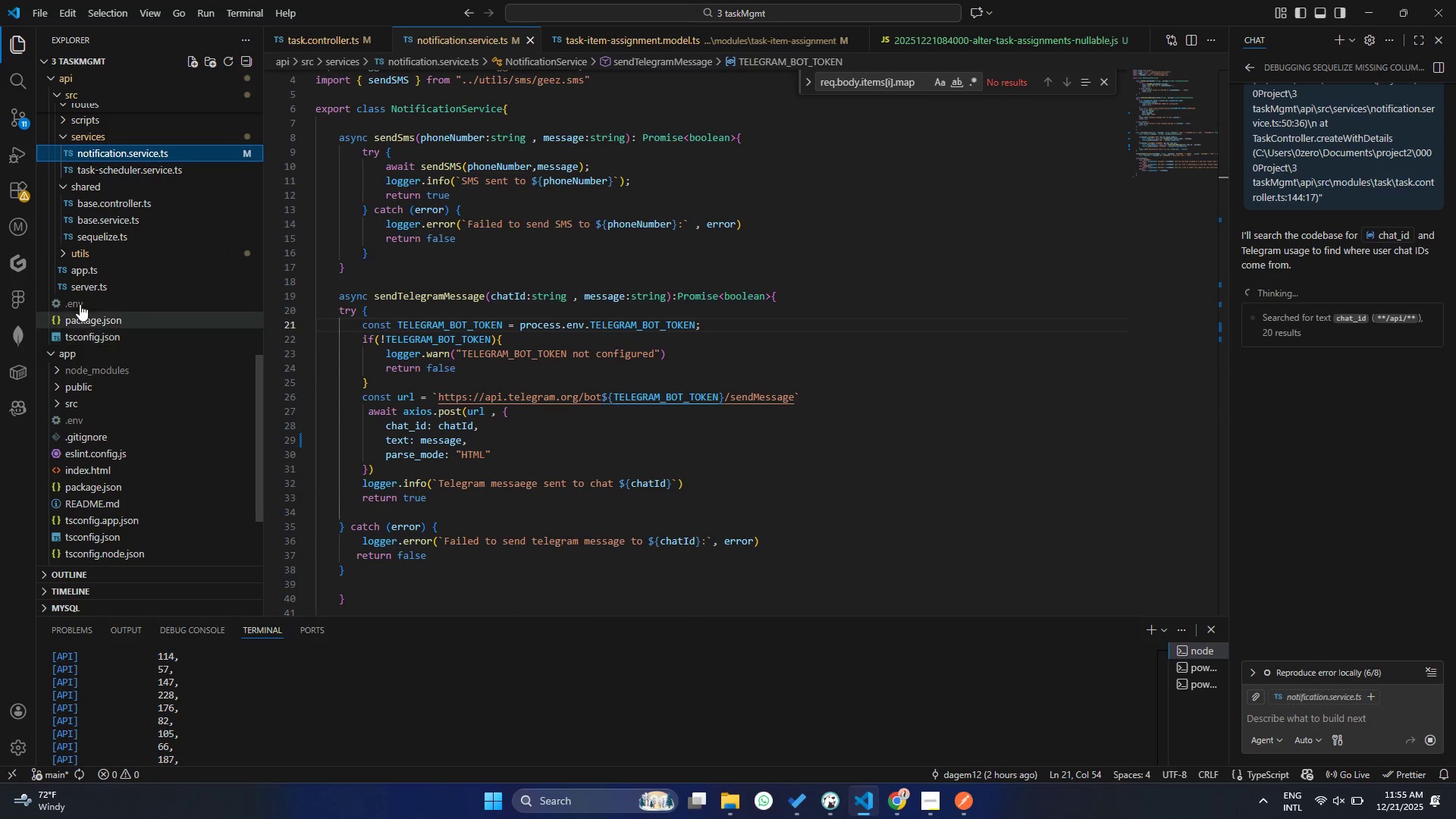 
left_click([352, 373])
 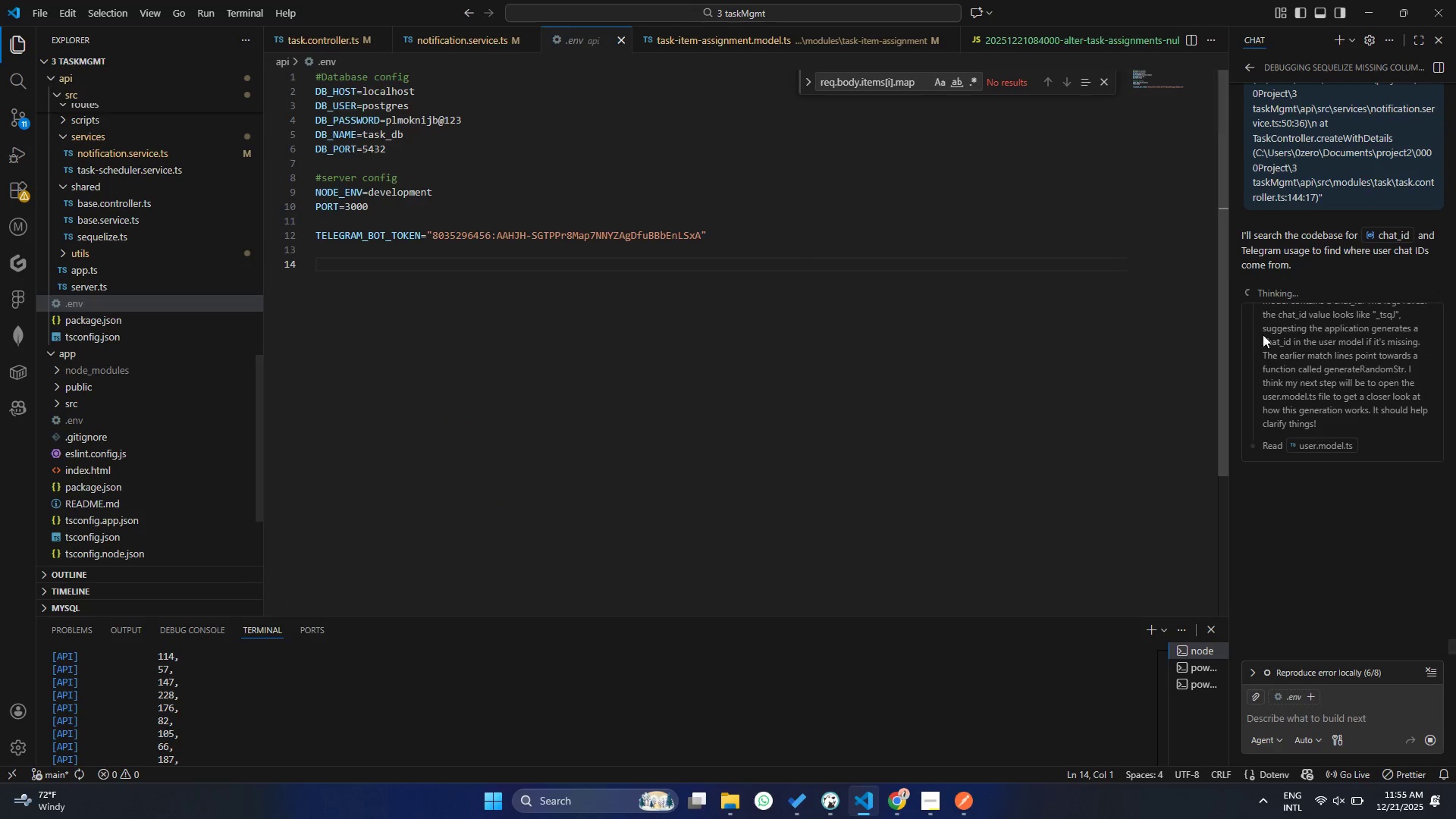 
wait(6.67)
 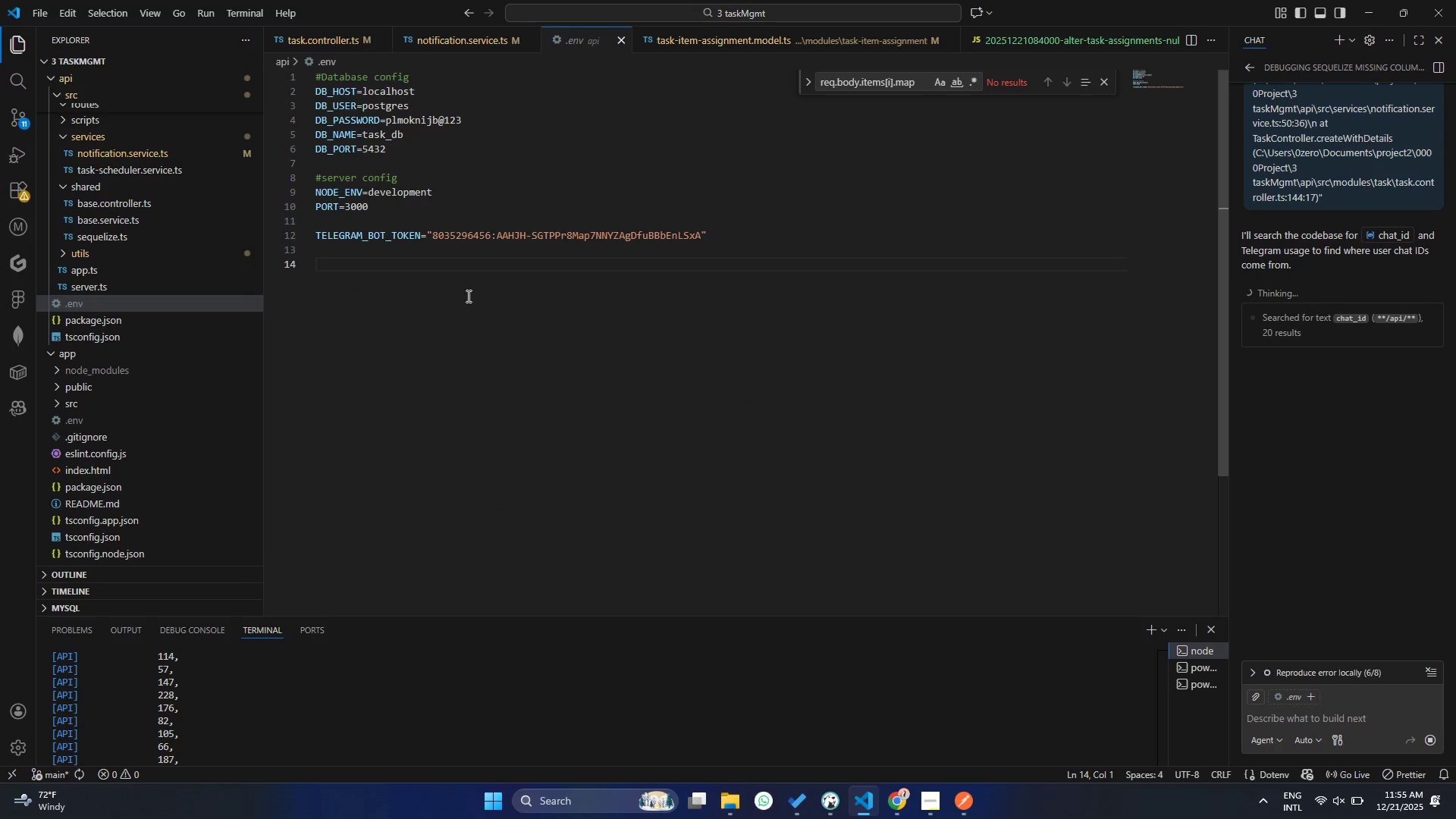 
key(Backspace)
 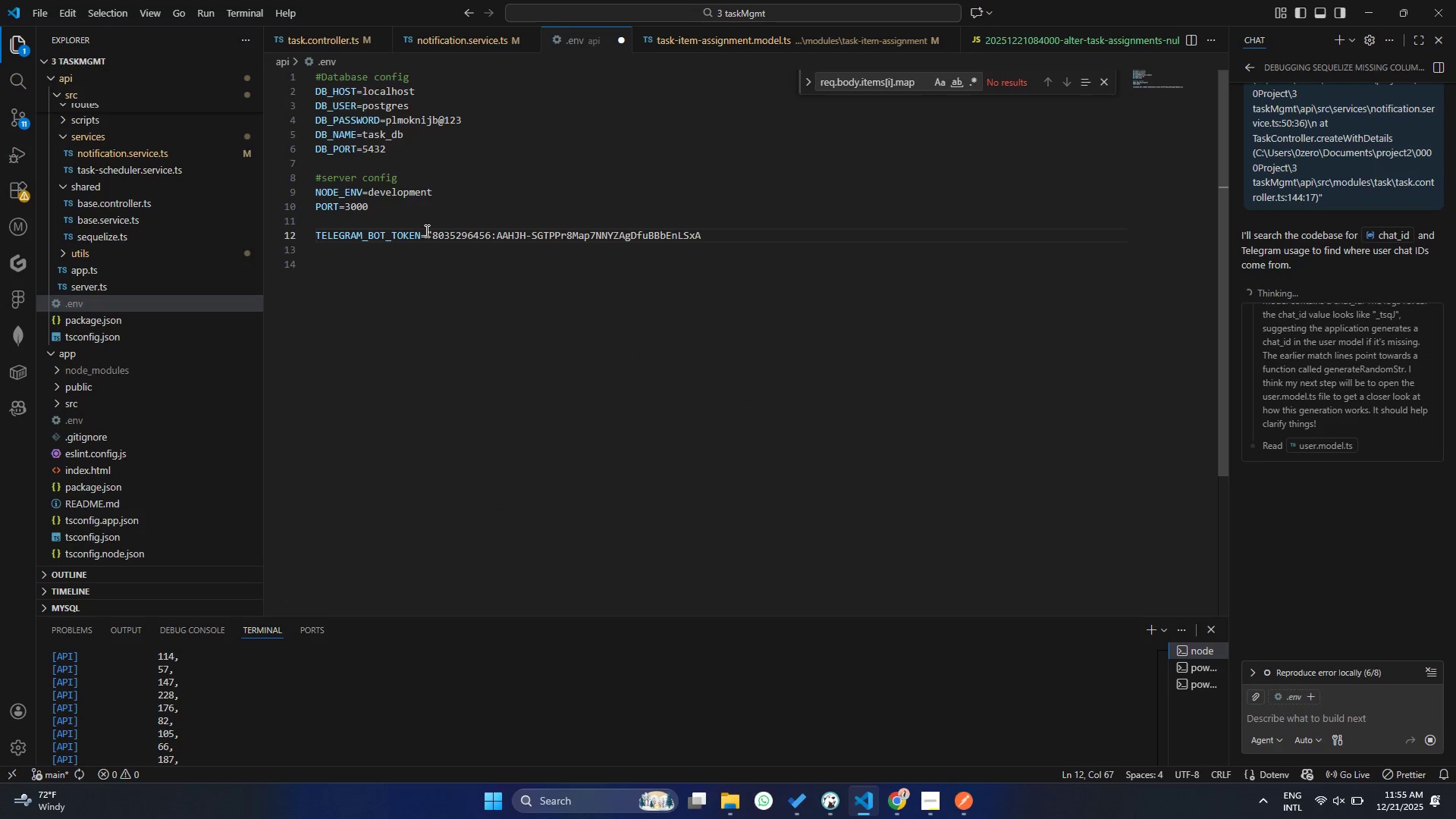 
left_click([430, 235])
 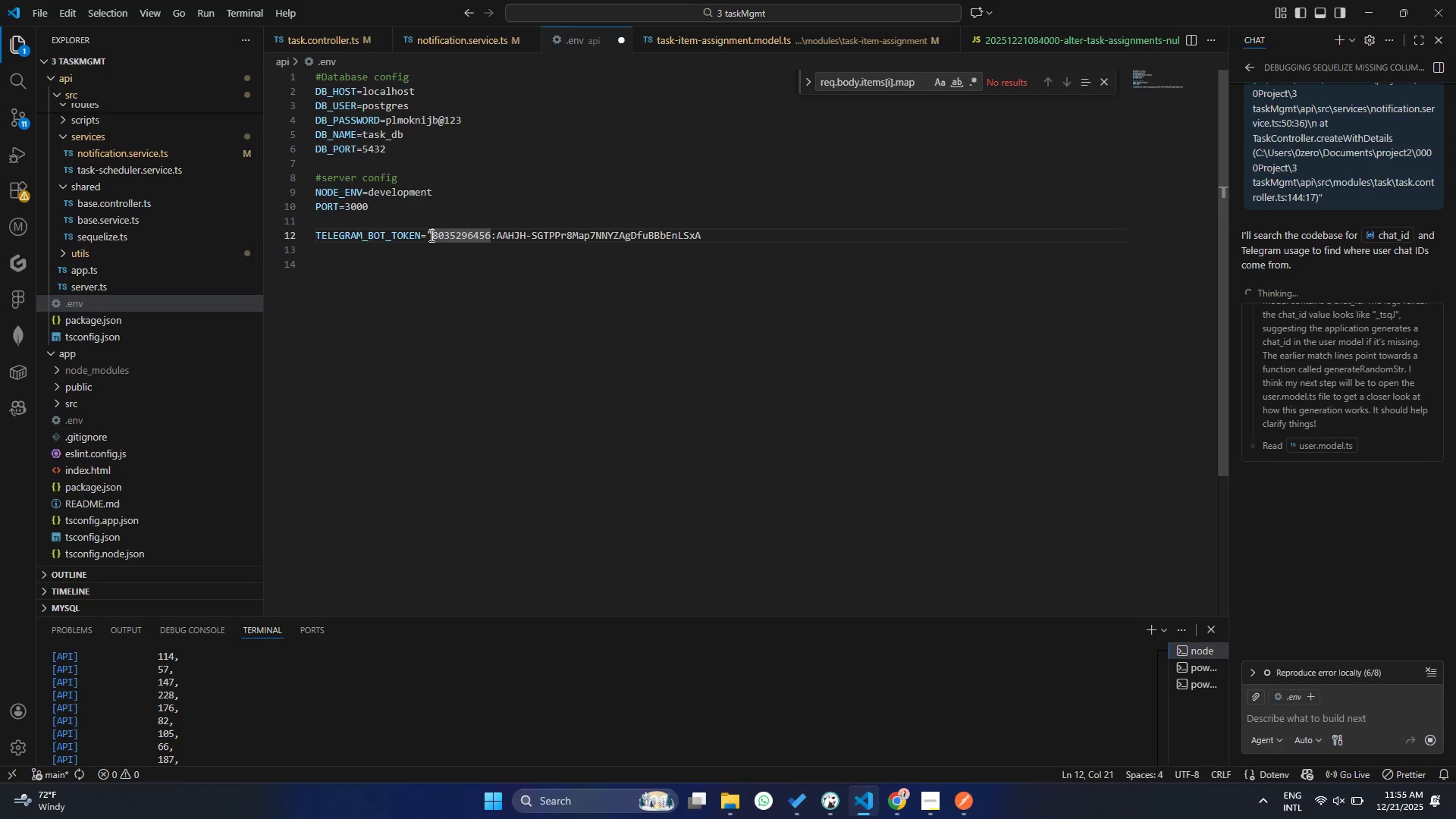 
key(Backspace)
 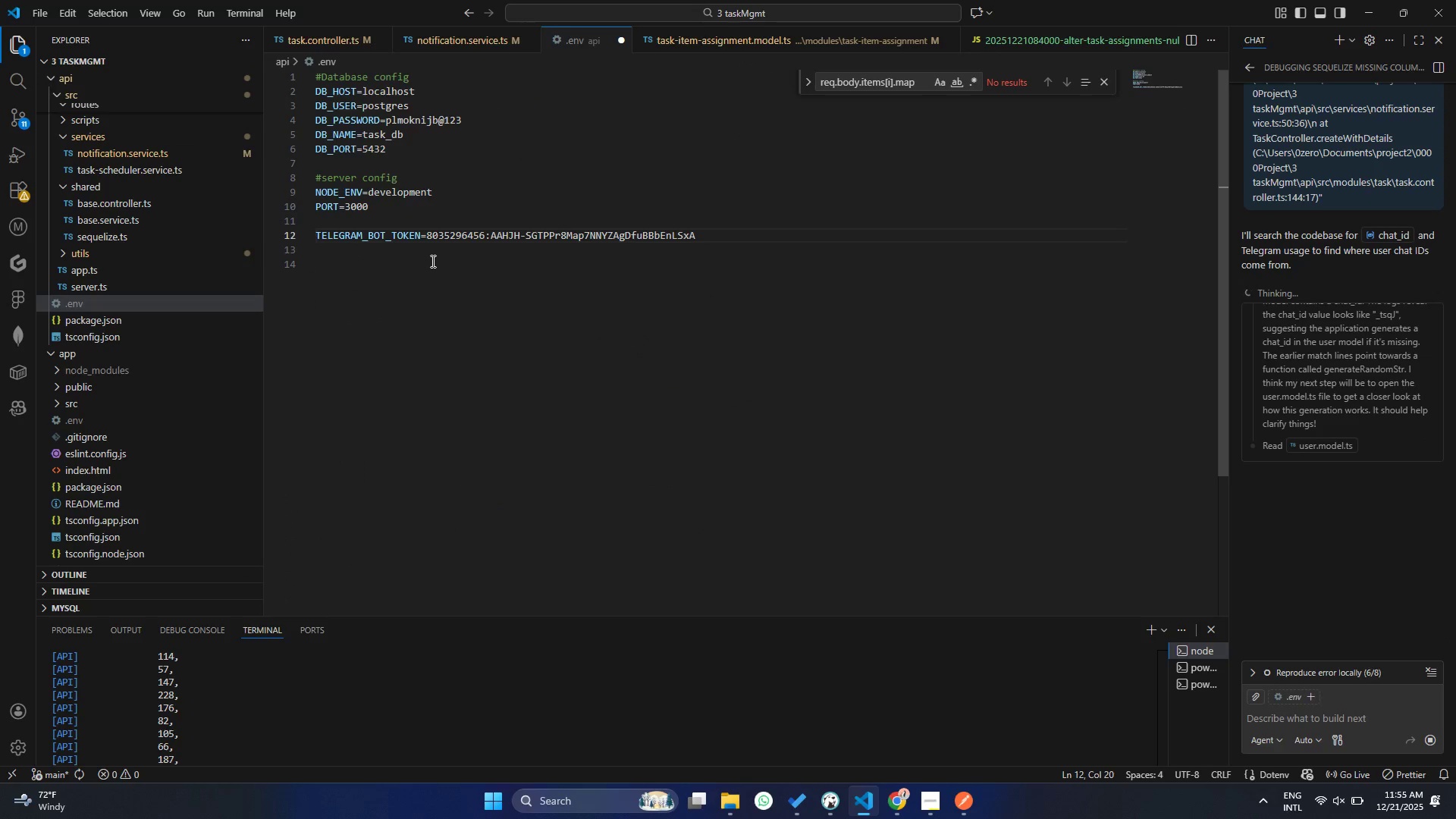 
key(Control+S)
 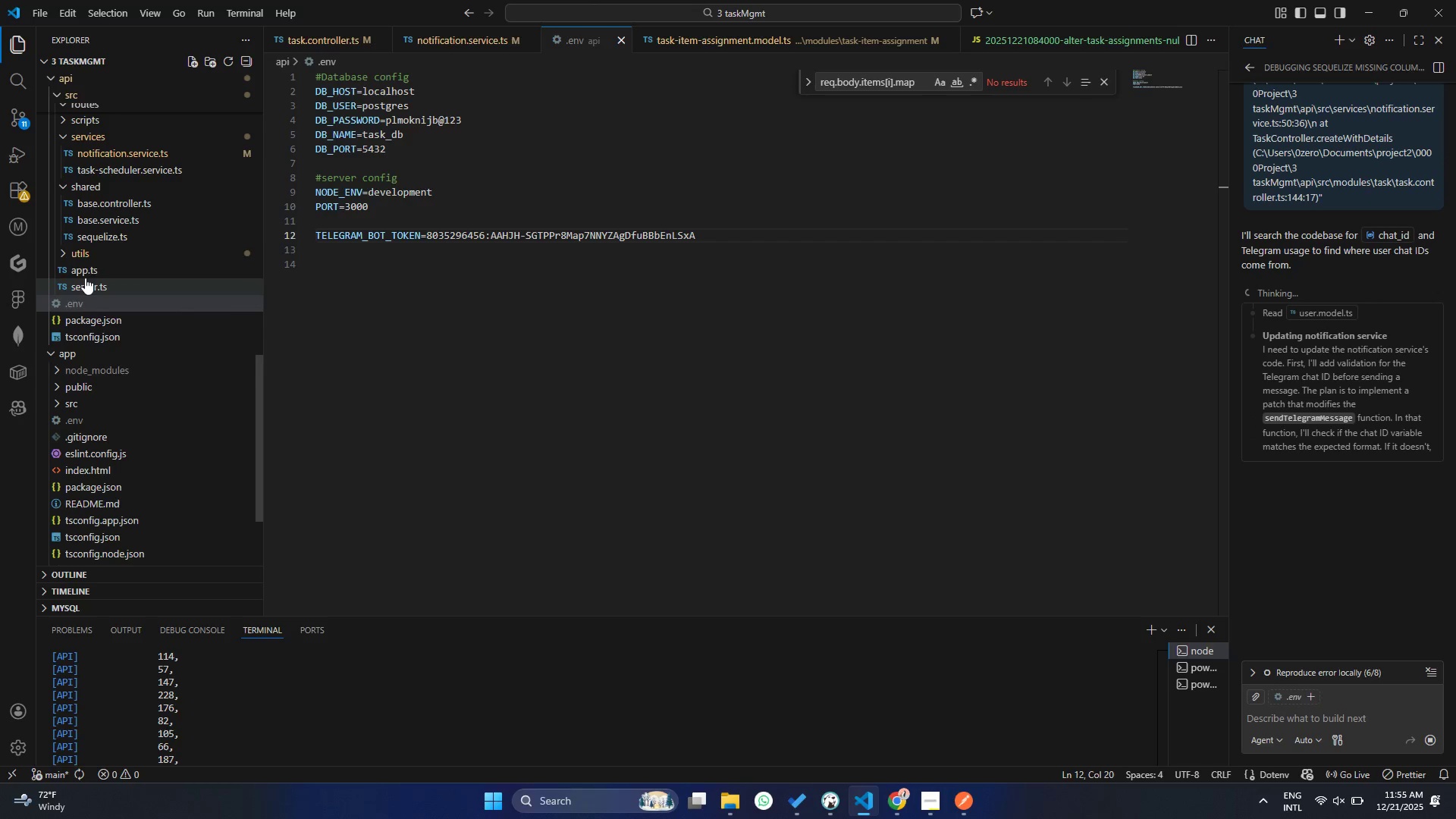 
left_click([488, 35])
 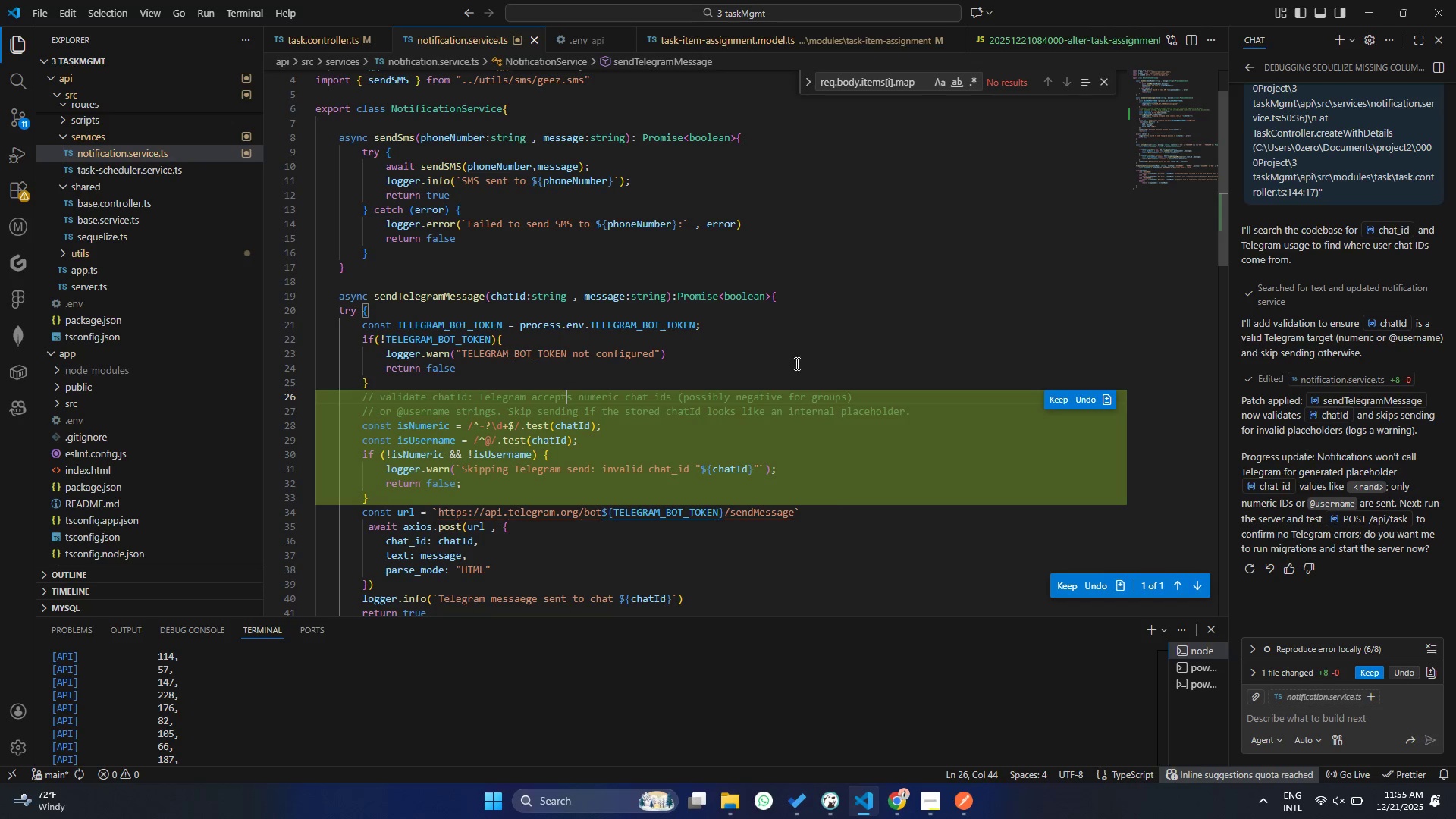 
wait(13.83)
 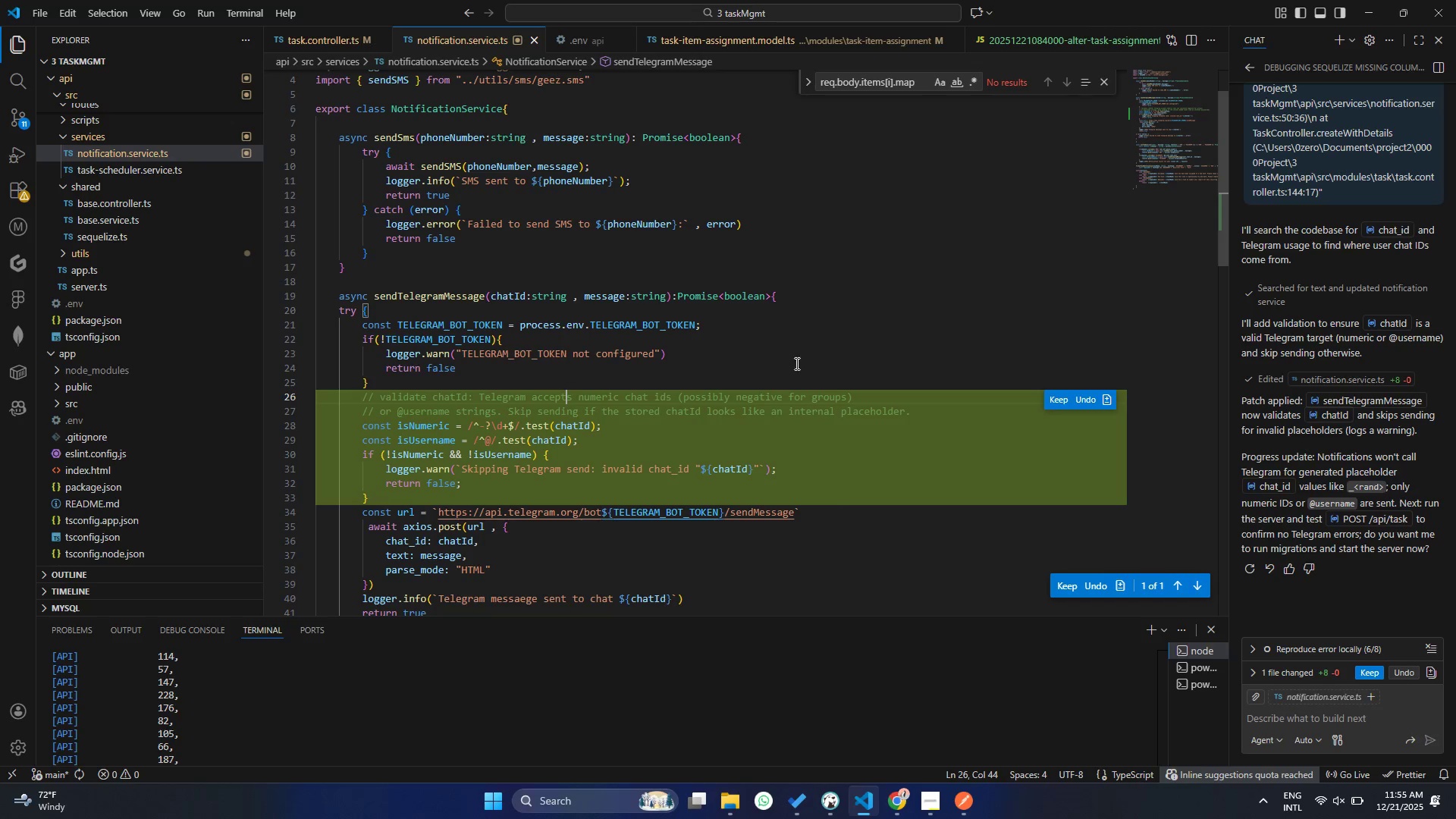 
left_click([1072, 595])
 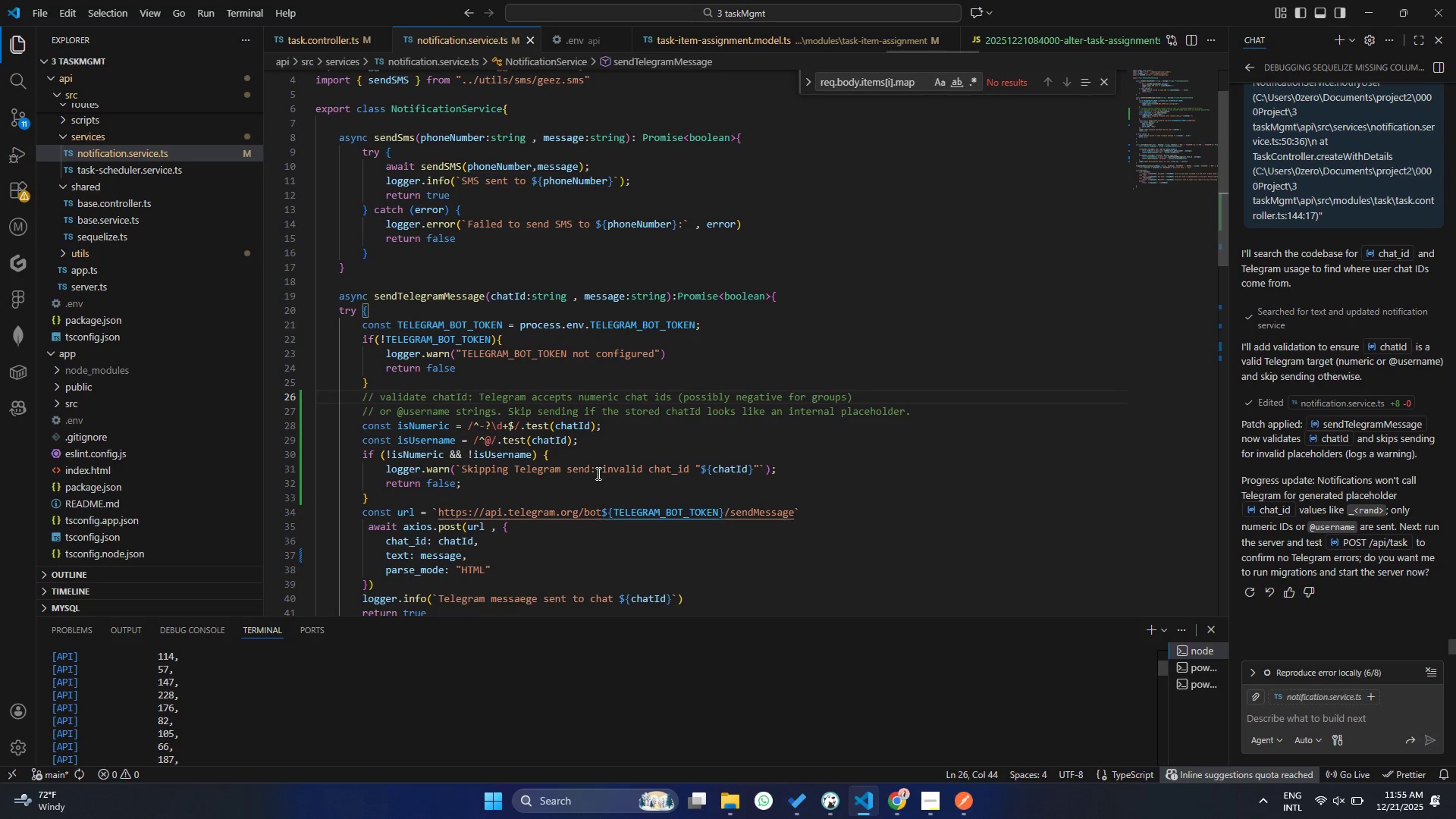 
left_click([597, 473])
 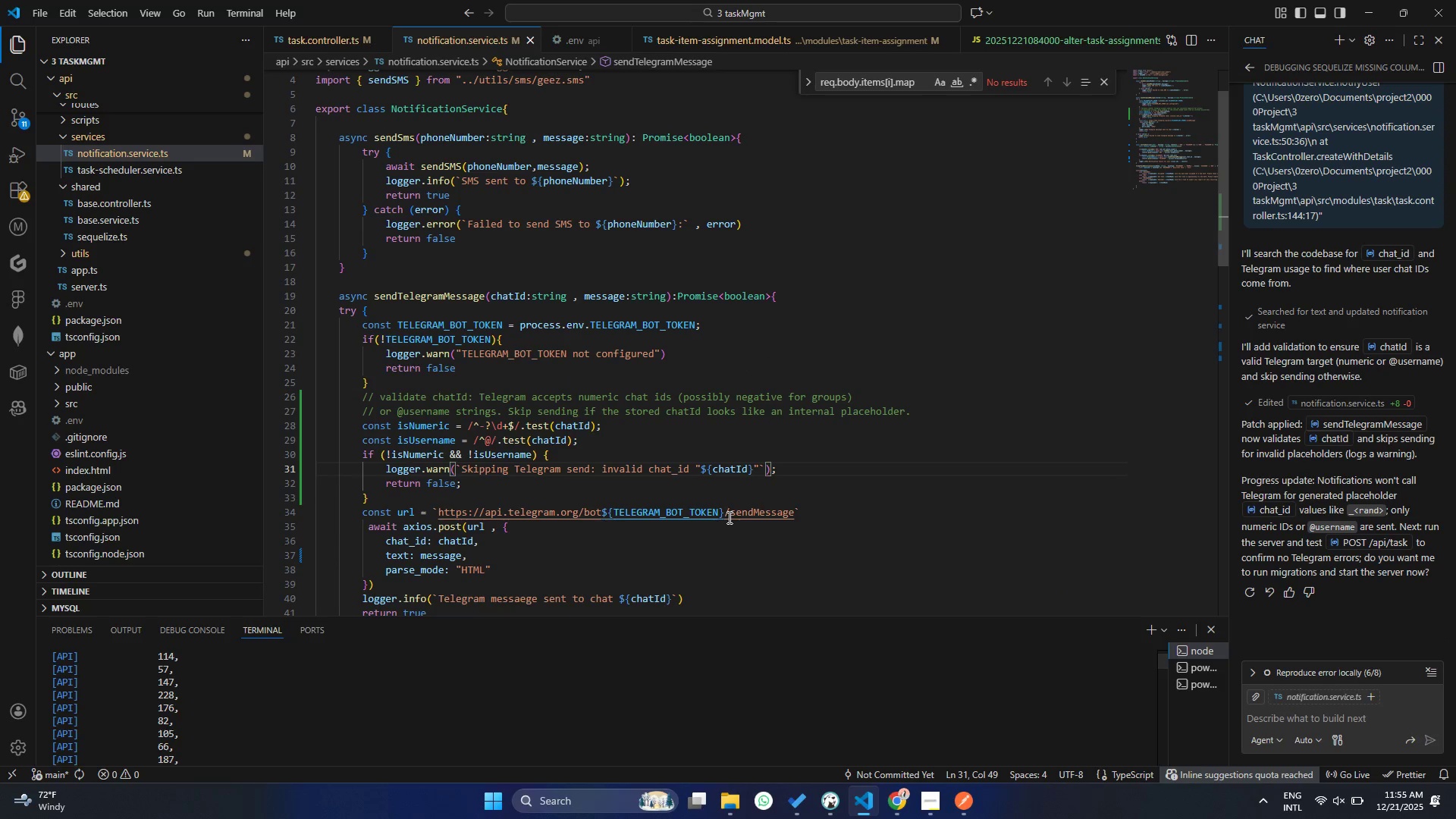 
scroll: coordinate [498, 753], scroll_direction: down, amount: 88.0
 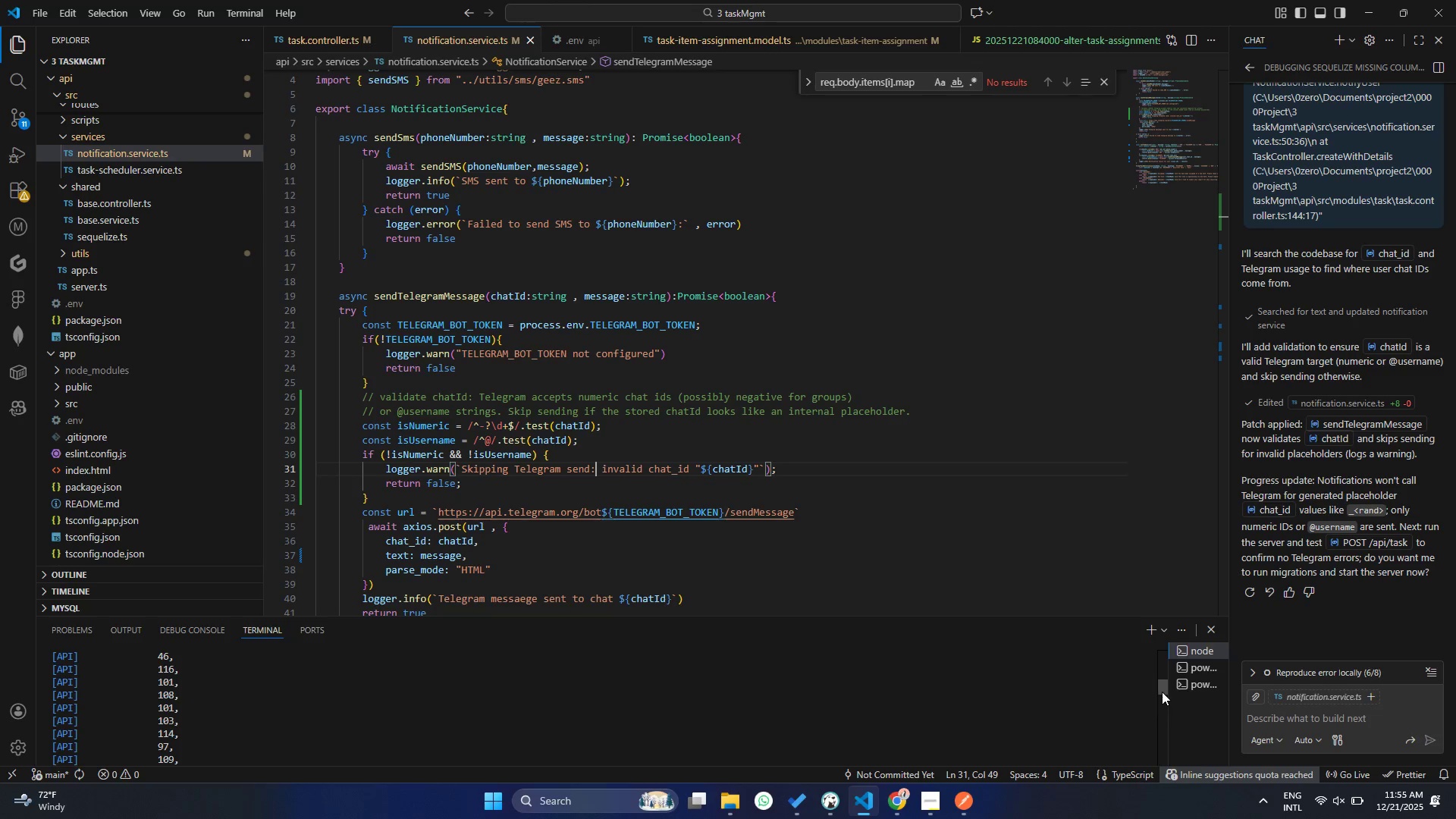 
left_click_drag(start_coordinate=[1159, 686], to_coordinate=[1116, 812])
 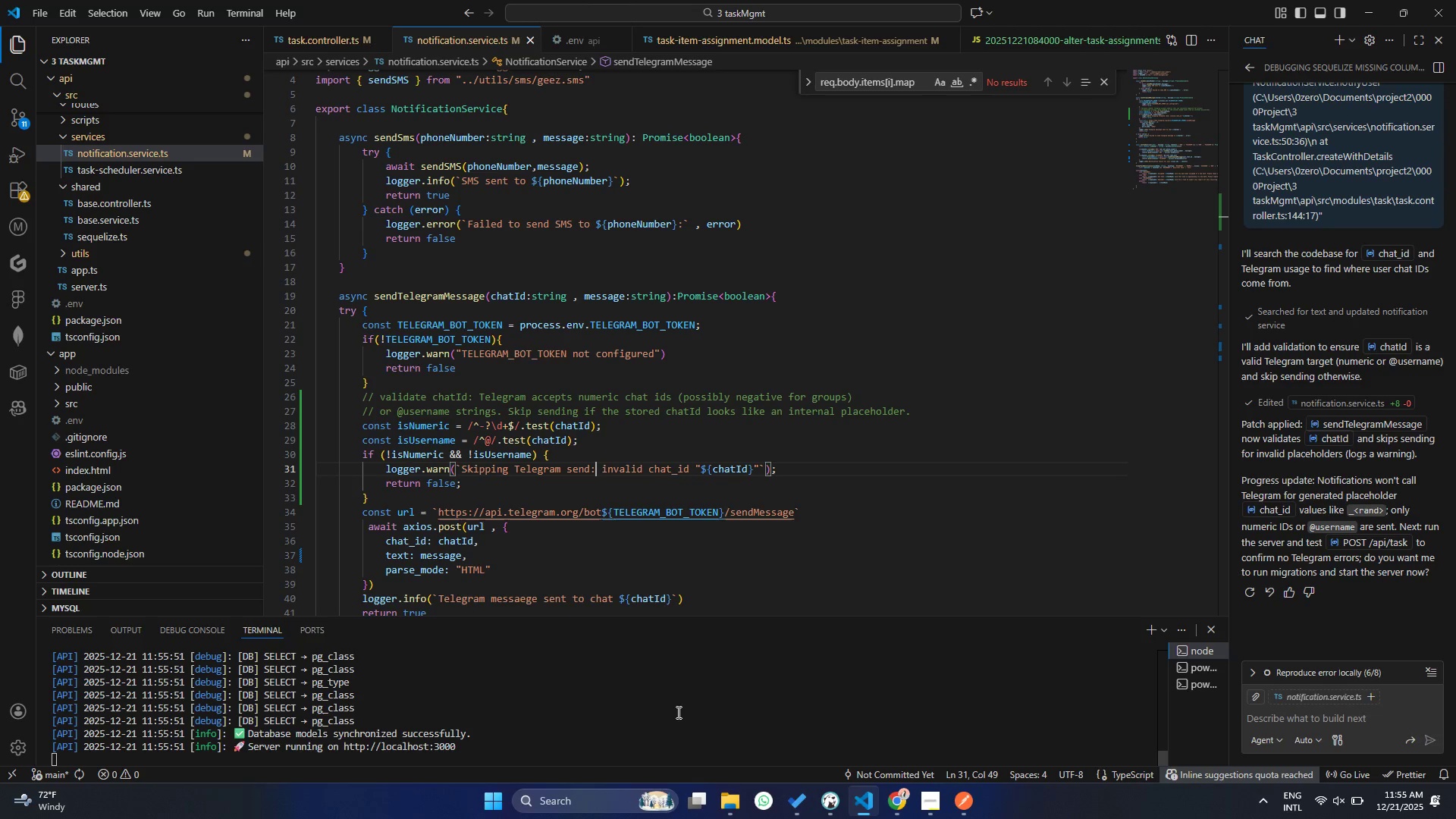 
left_click([677, 712])
 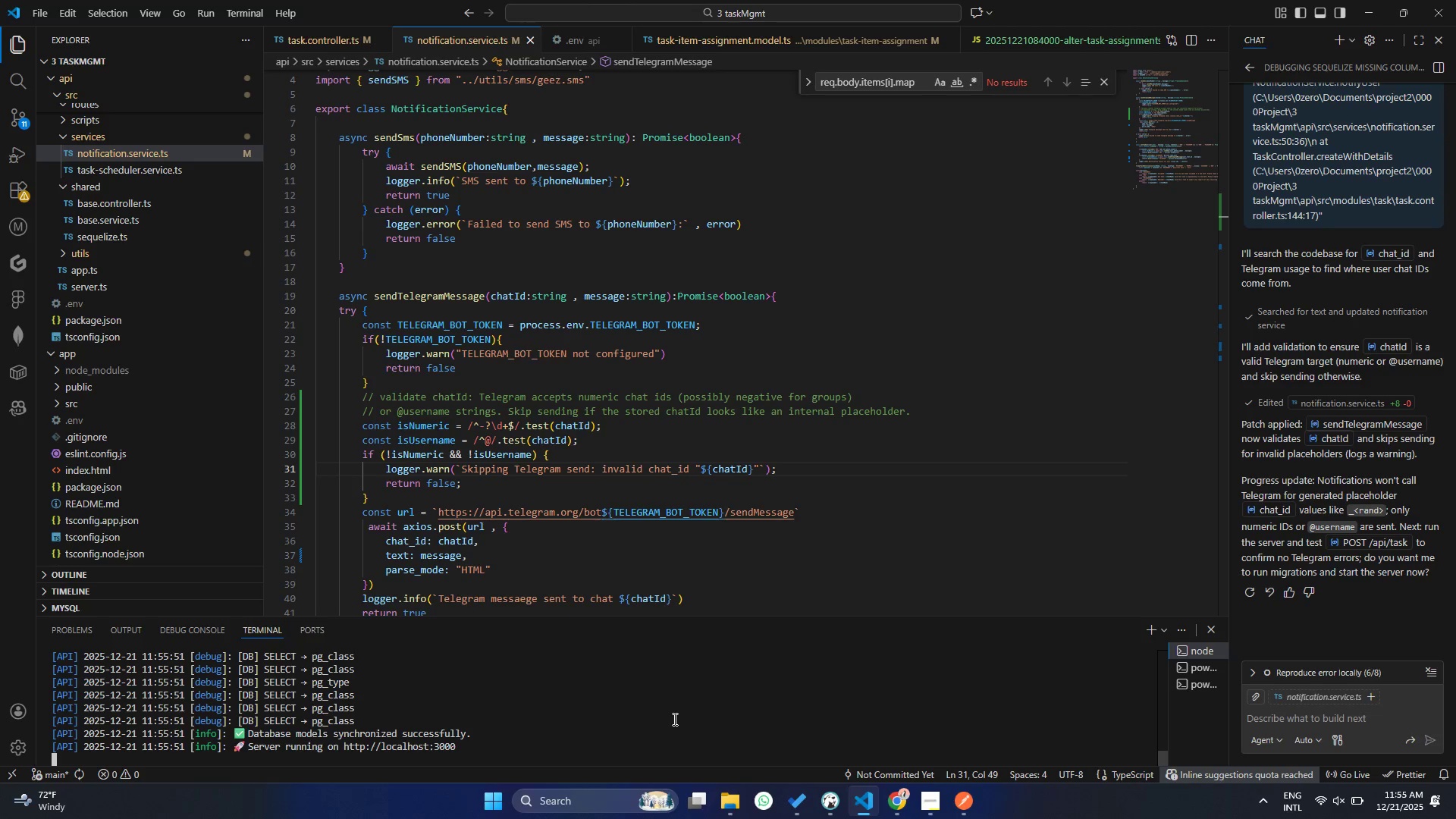 
left_click([524, 719])
 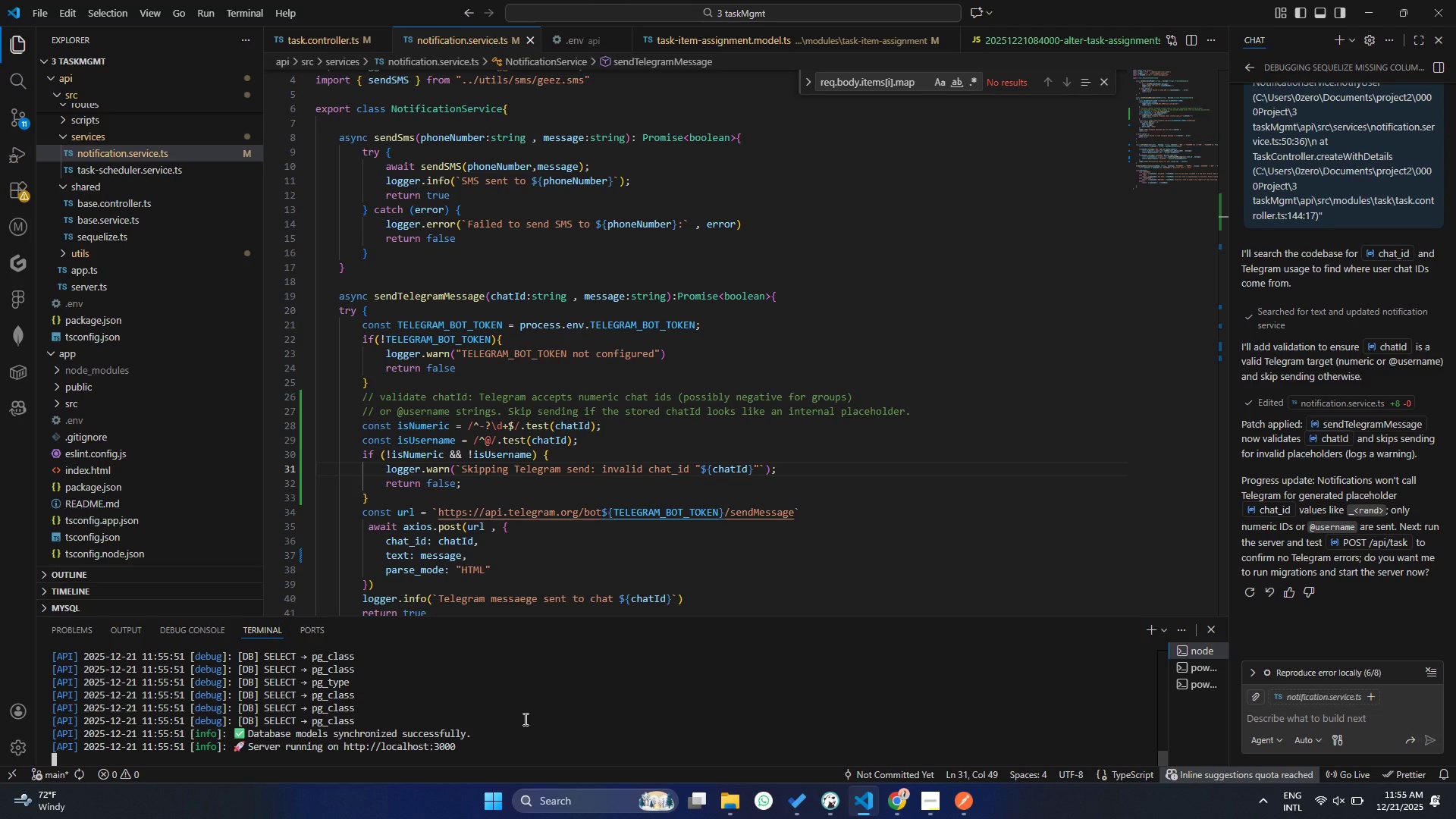 
scroll: coordinate [671, 719], scroll_direction: down, amount: 11.0
 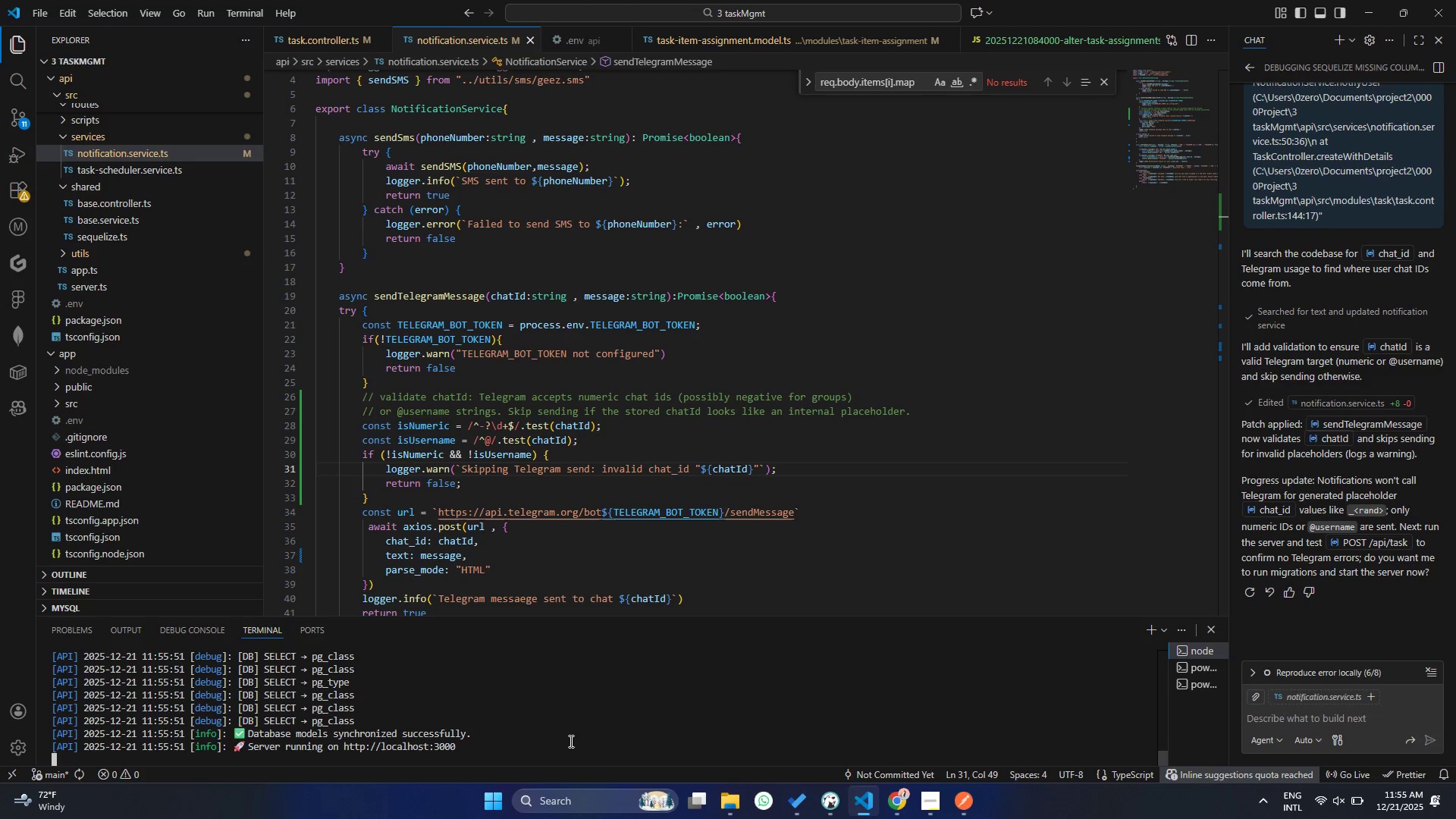 
key(Control+C)
 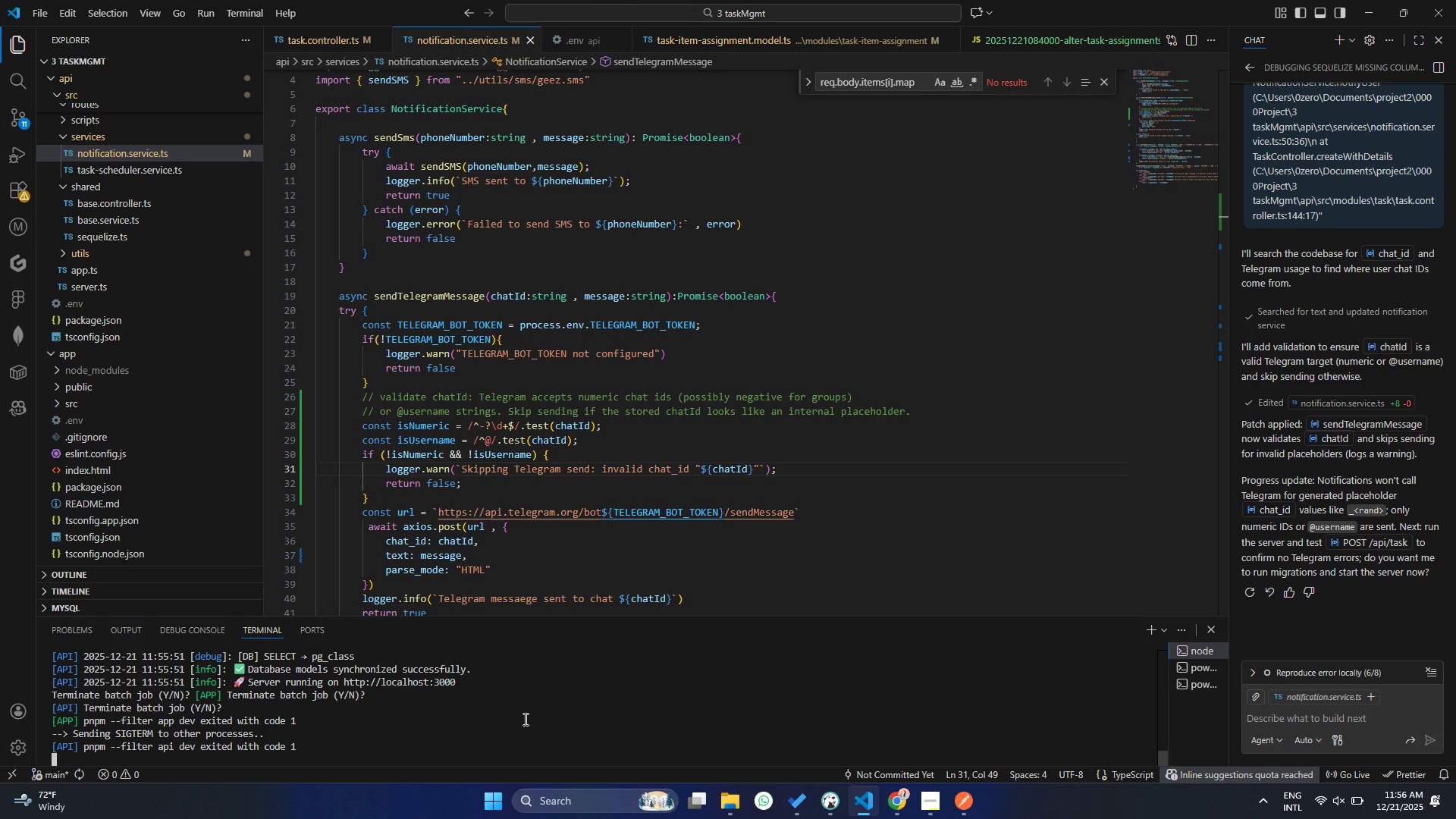 
key(Control+ControlLeft)
 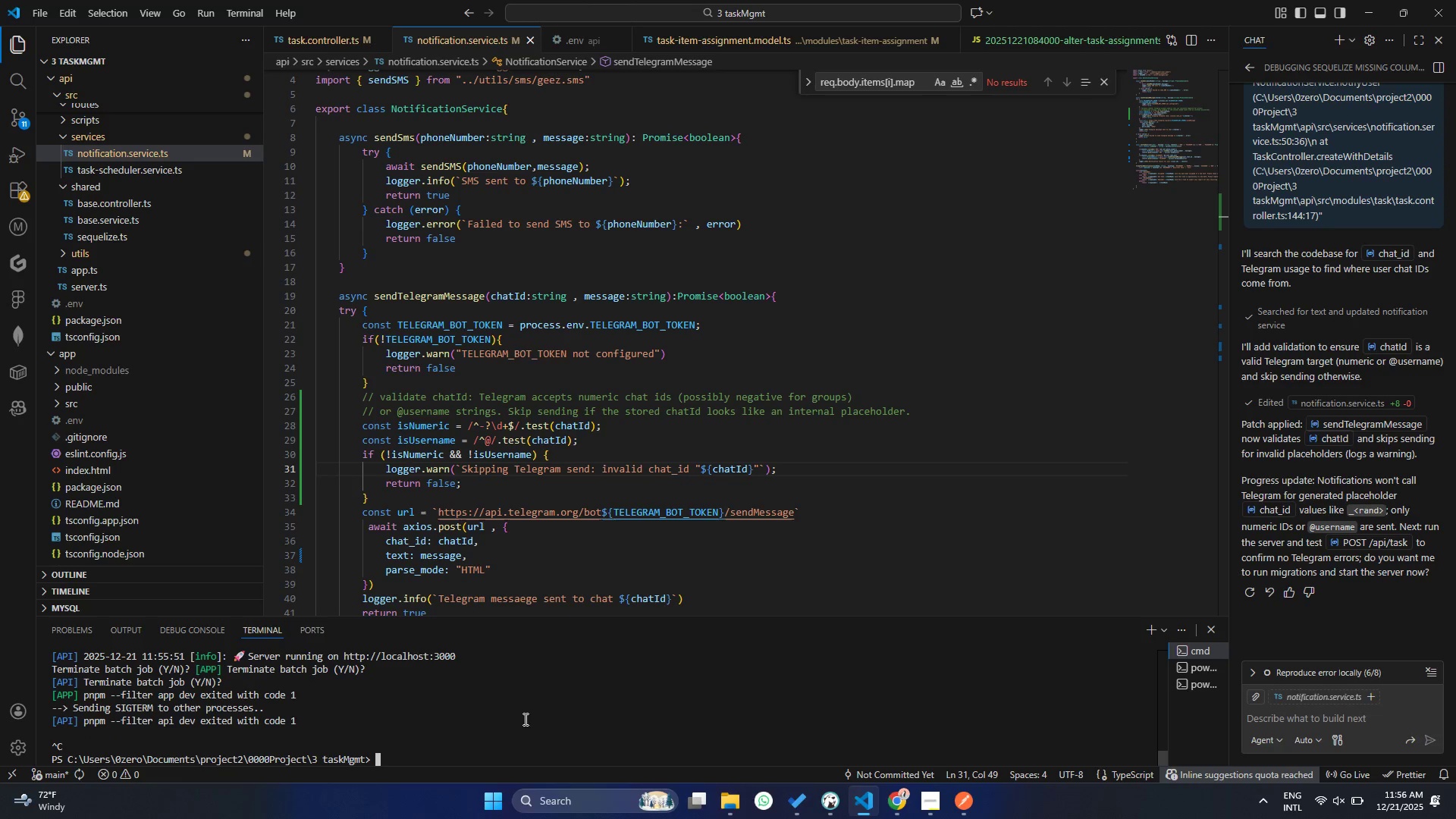 
key(C)
 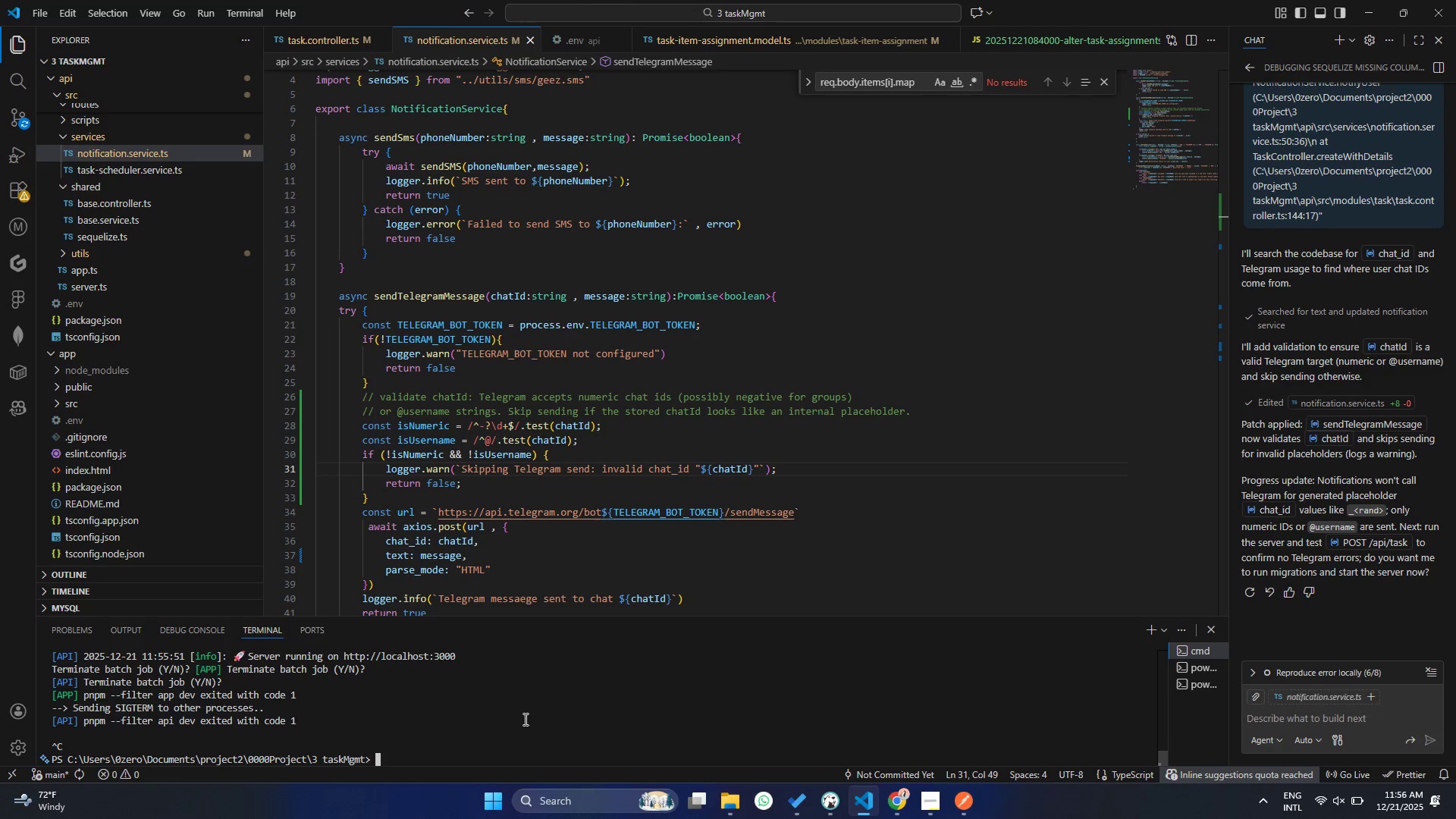 
key(Control+ArrowUp)
 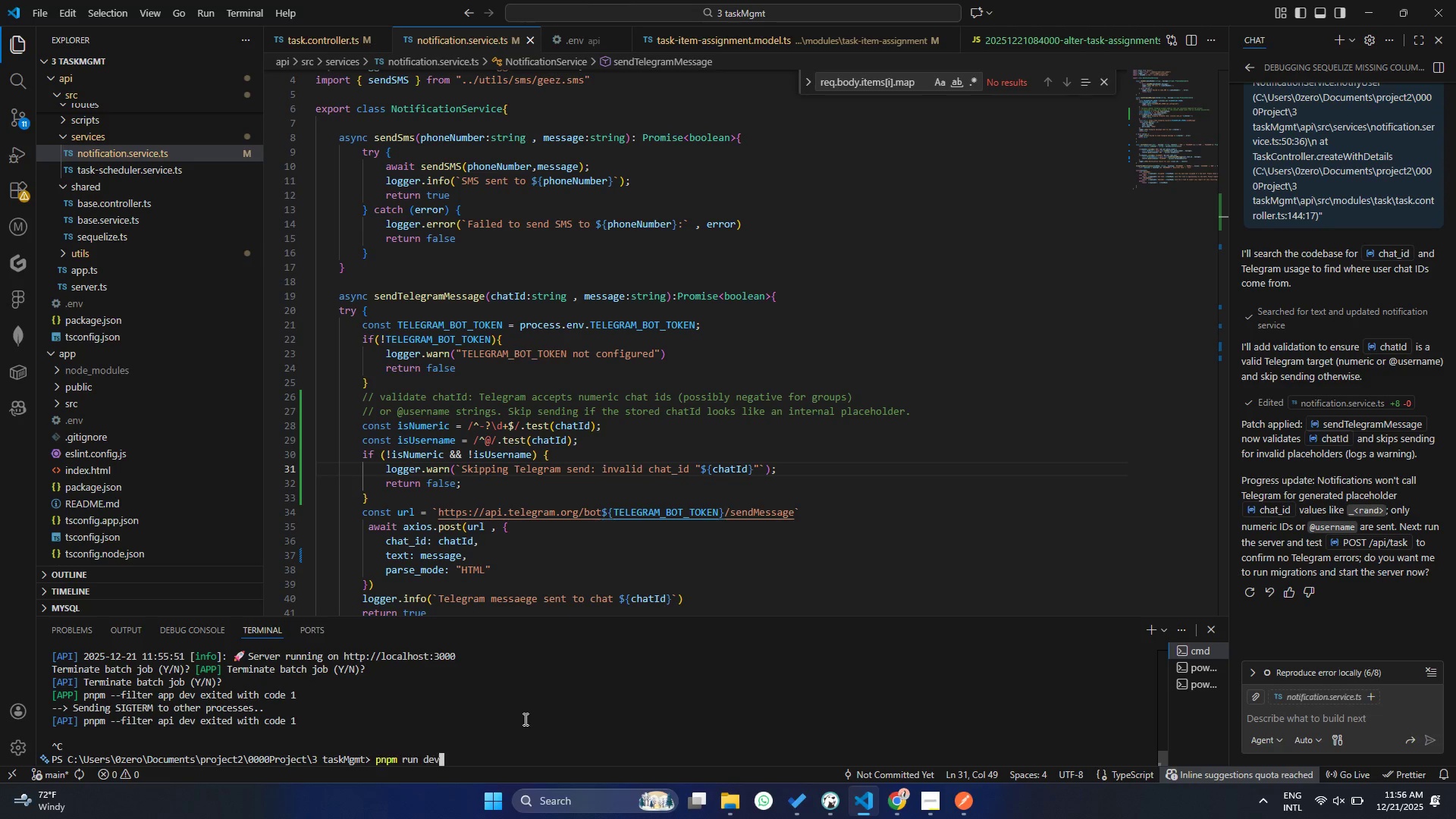 
key(Control+Enter)
 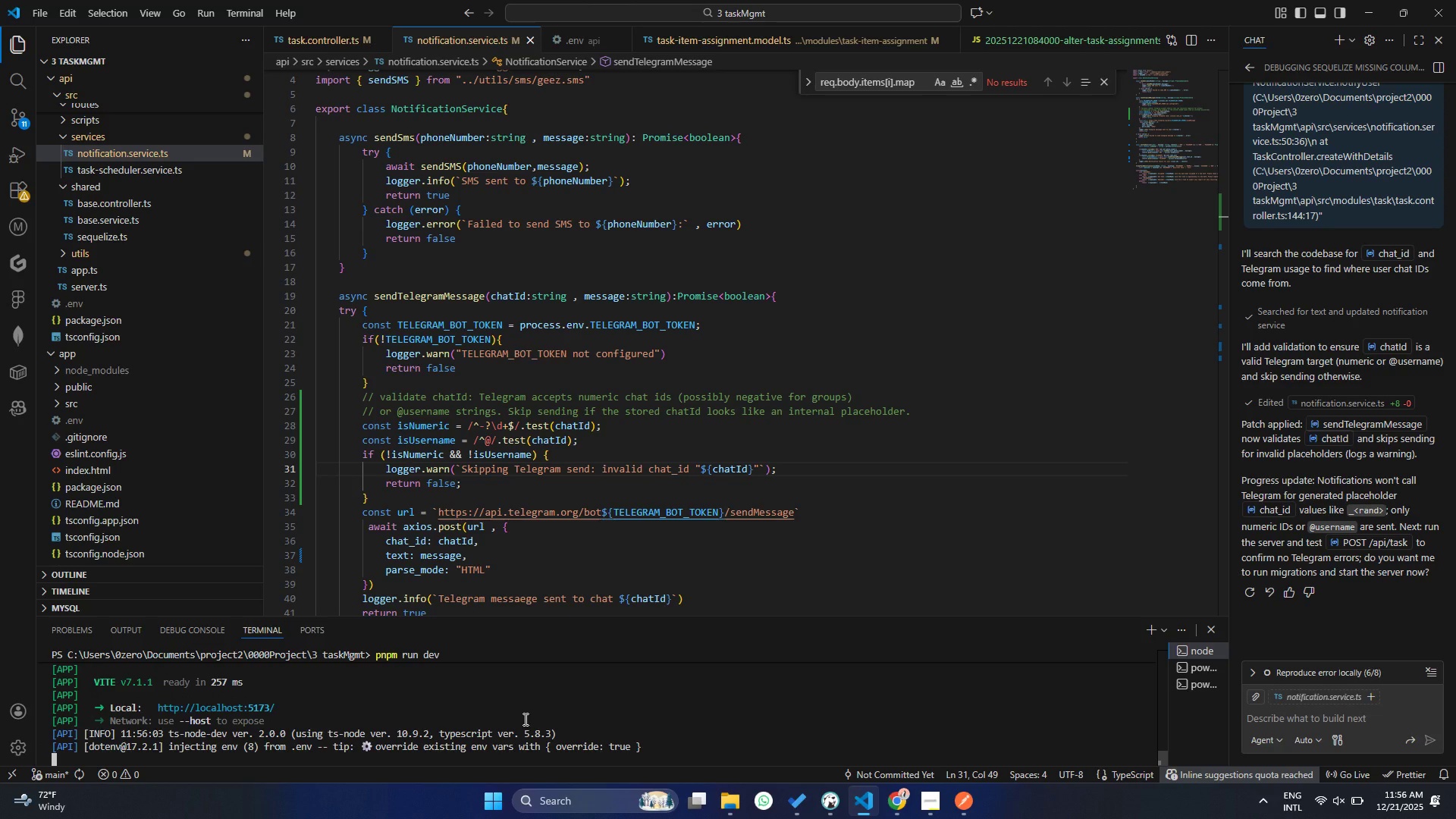 
wait(9.11)
 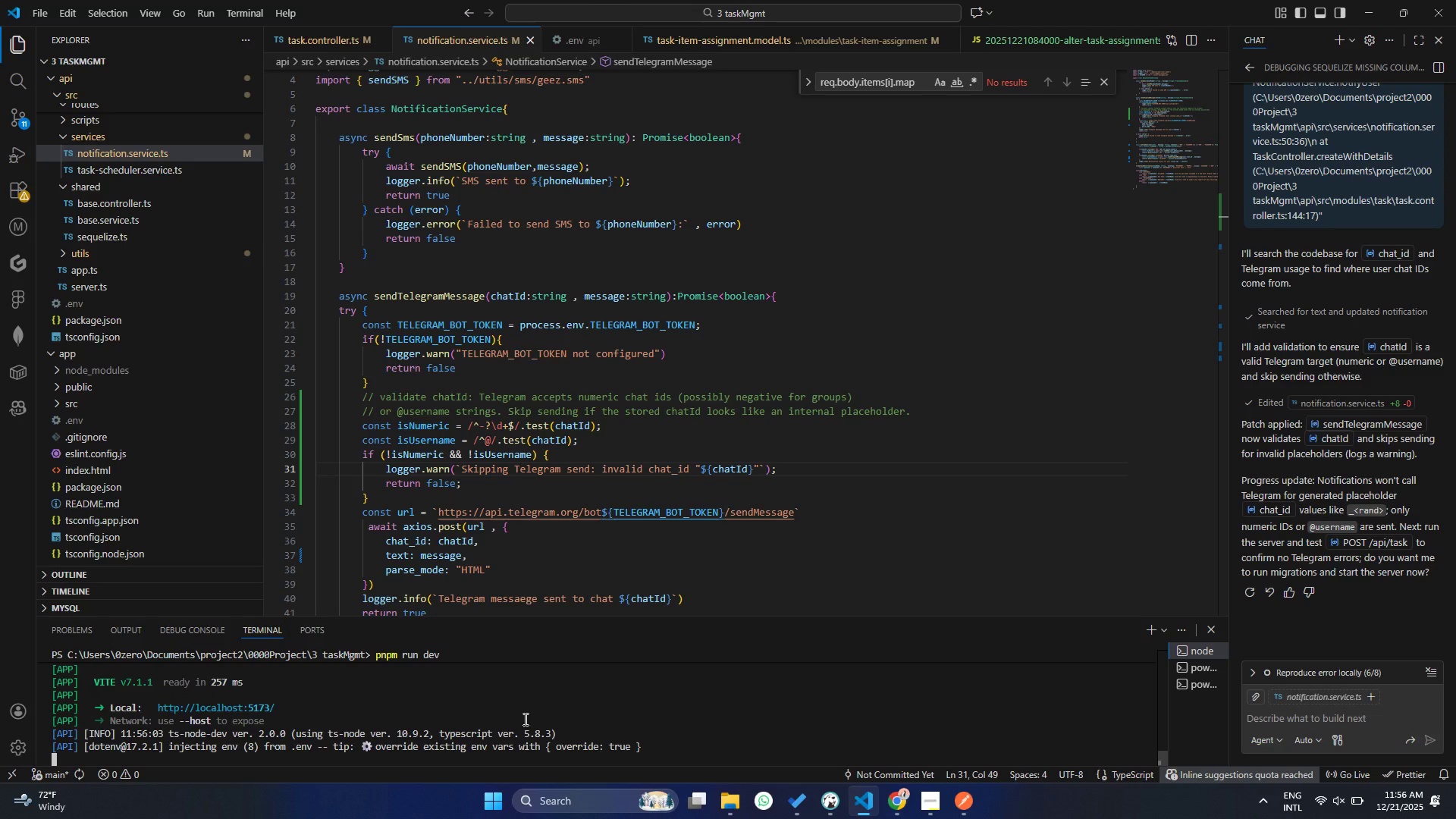 
left_click([971, 809])
 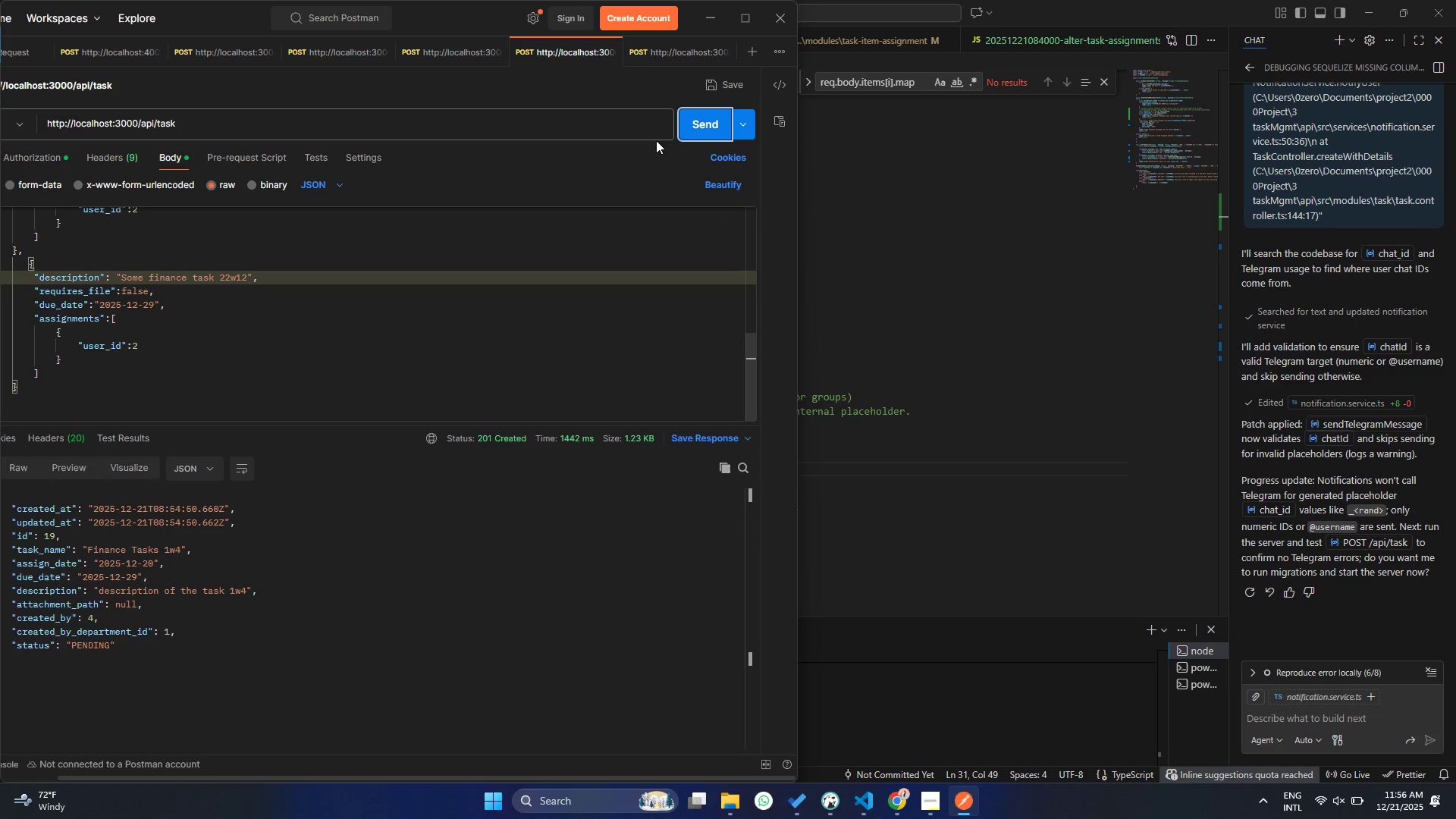 
left_click([708, 130])
 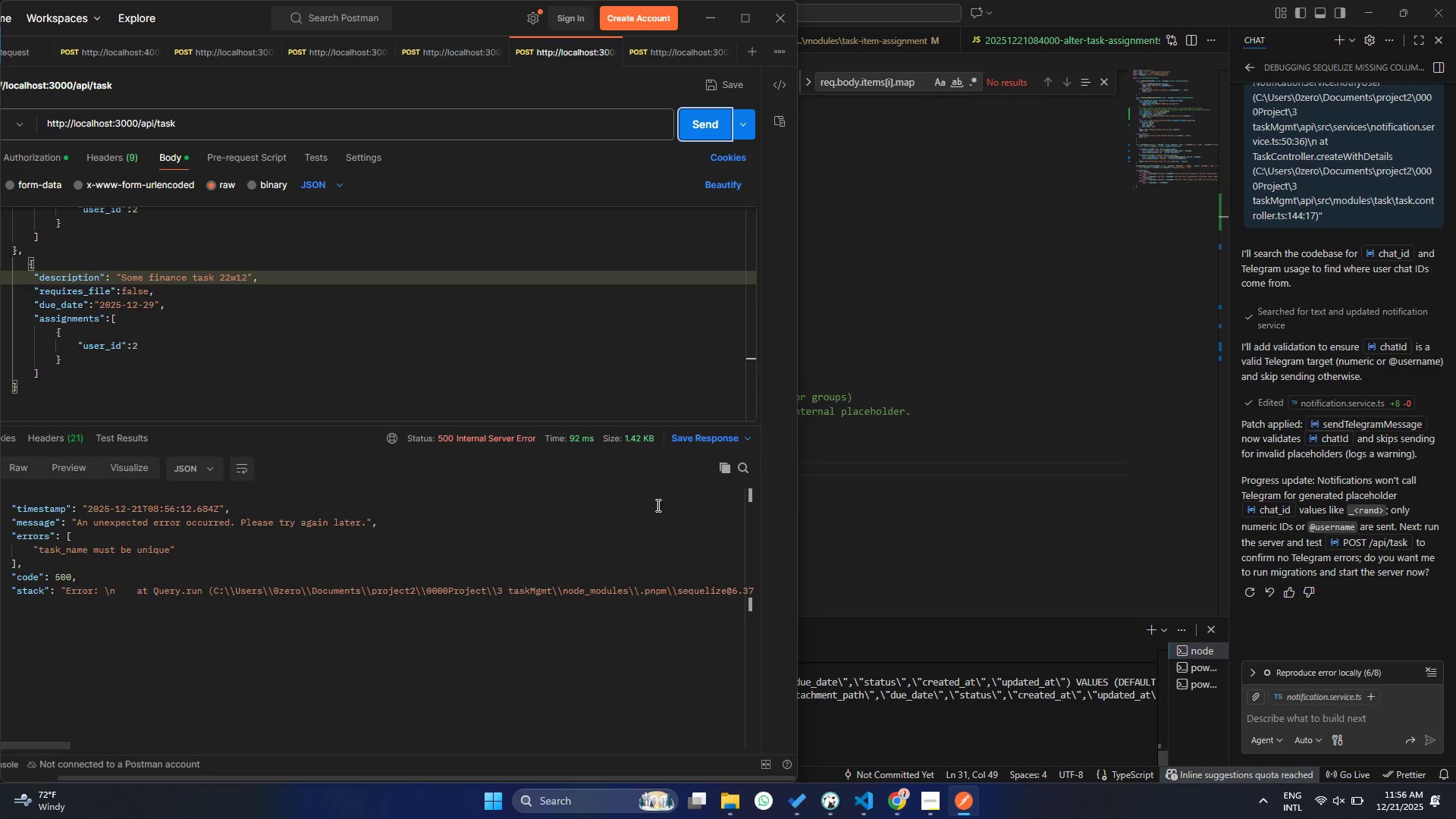 
scroll: coordinate [228, 268], scroll_direction: up, amount: 22.0
 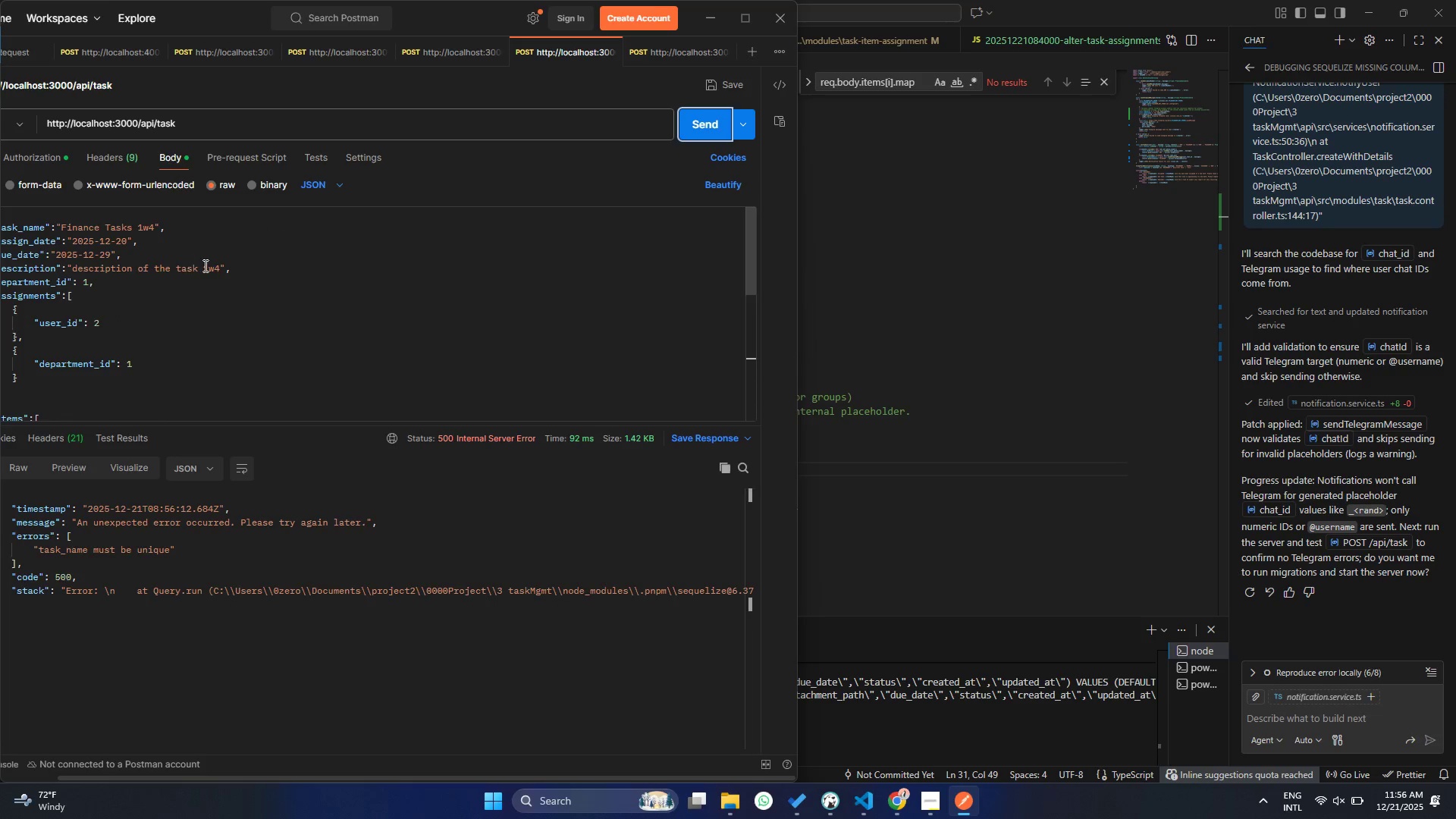 
left_click([208, 265])
 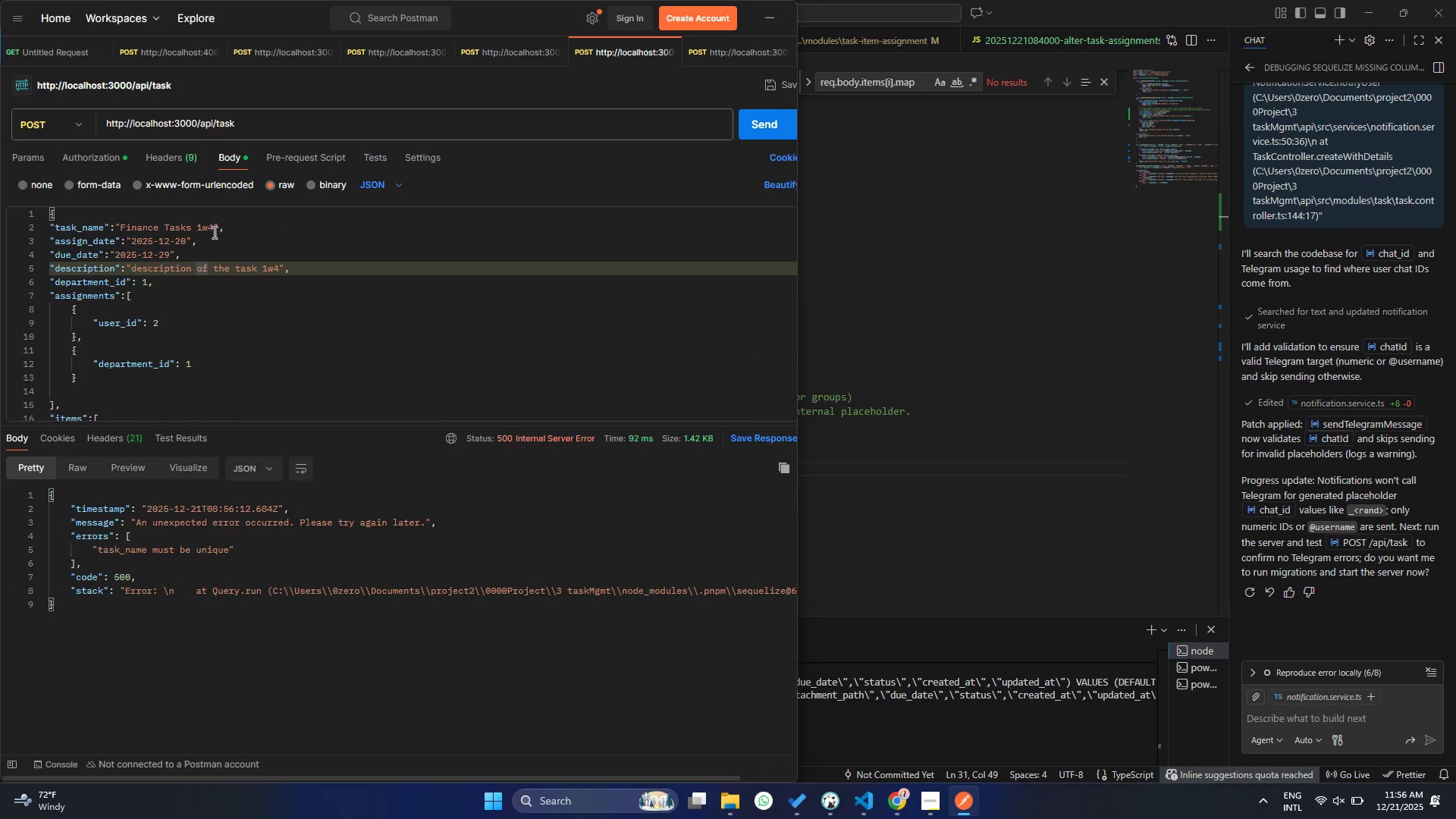 
left_click([203, 226])
 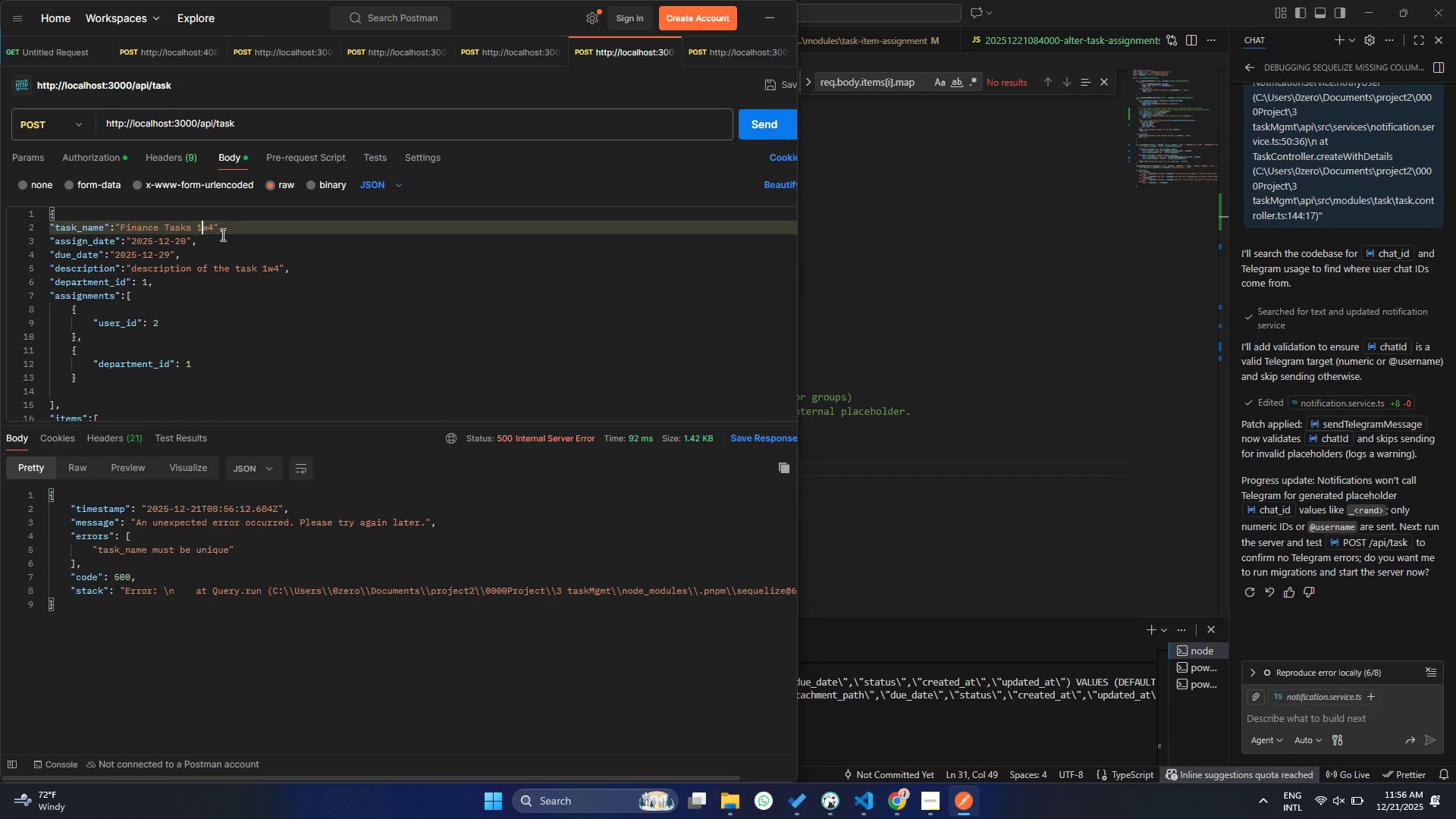 
key(3)
 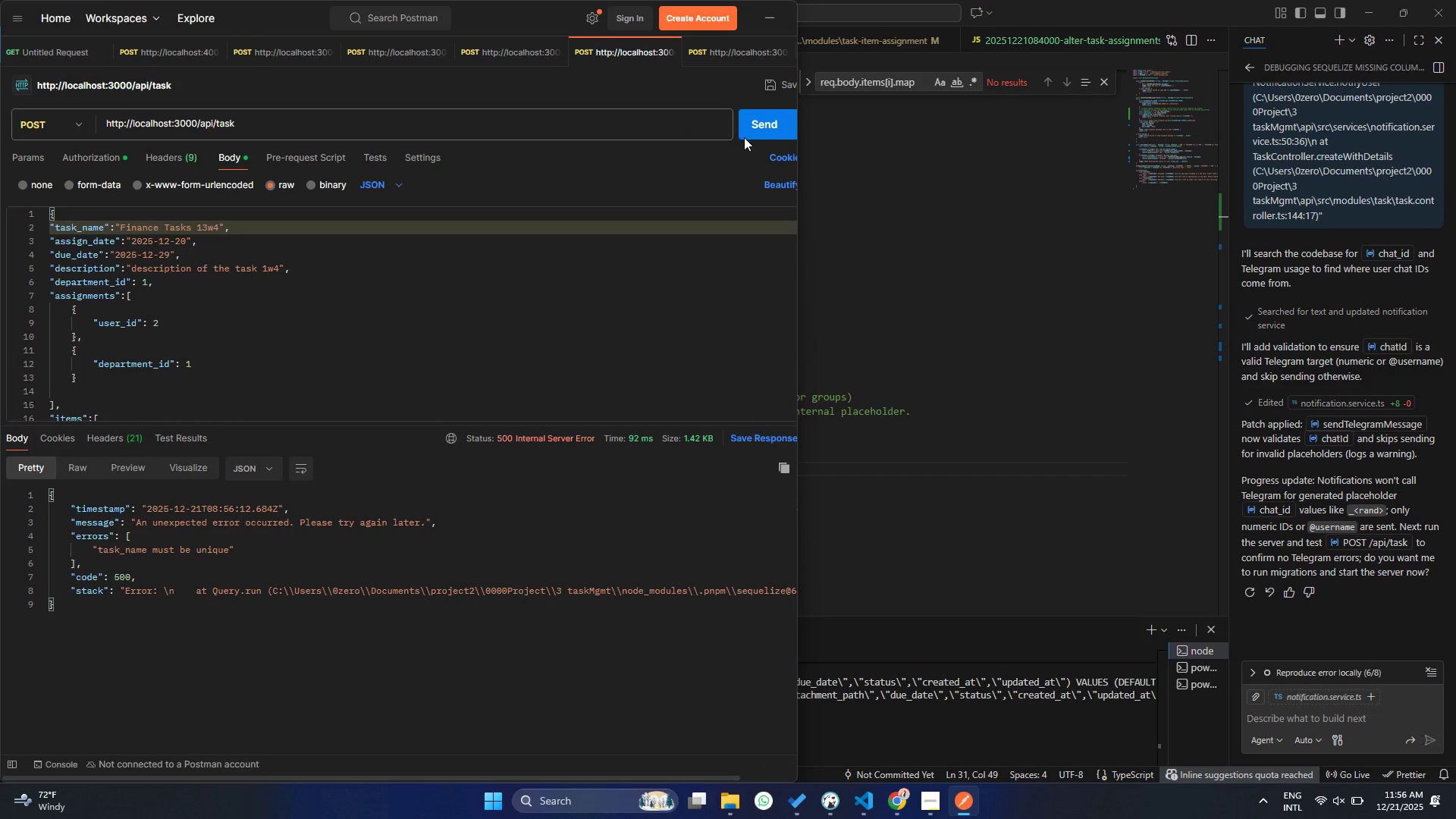 
left_click([762, 121])
 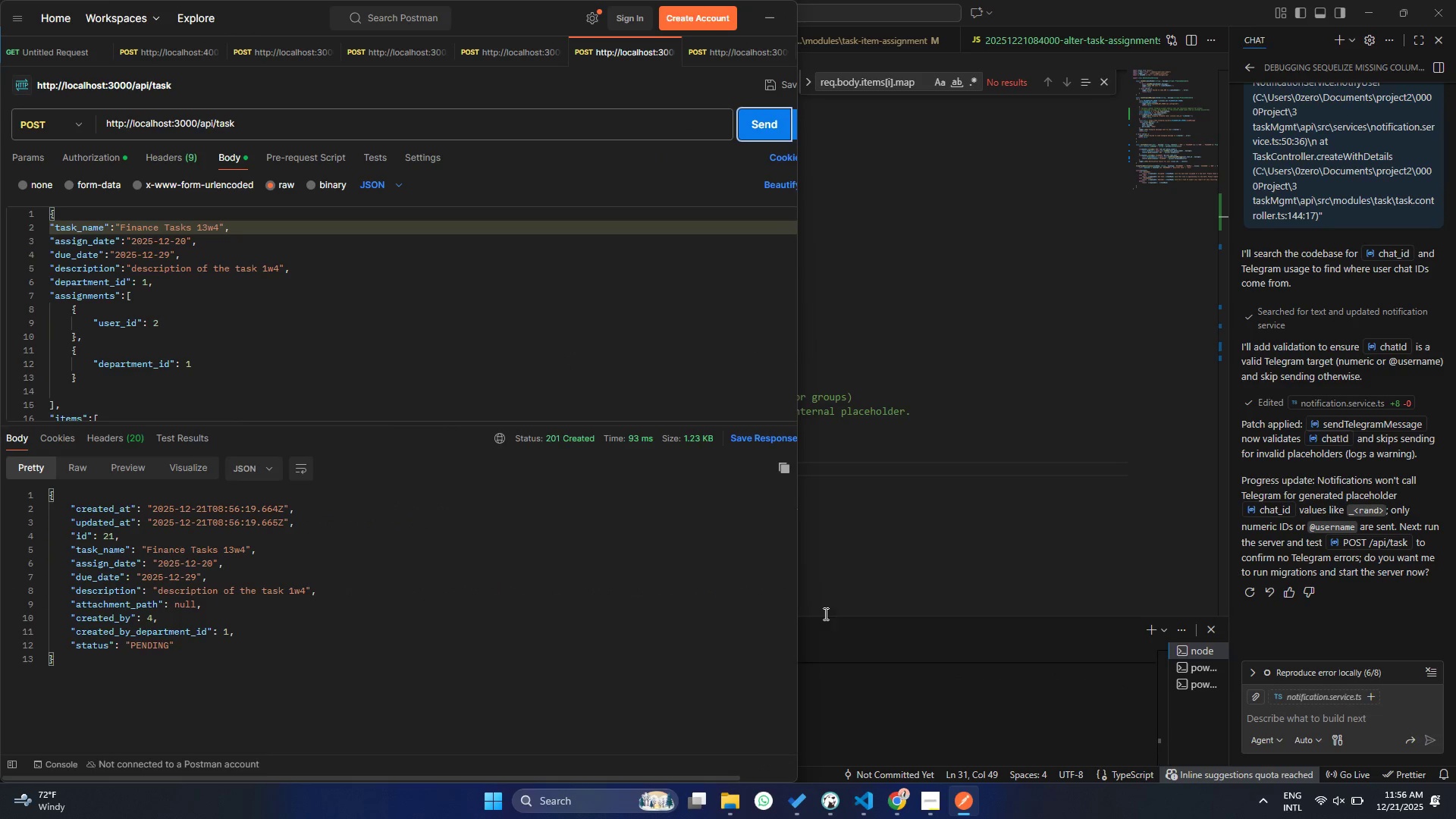 
left_click([908, 723])
 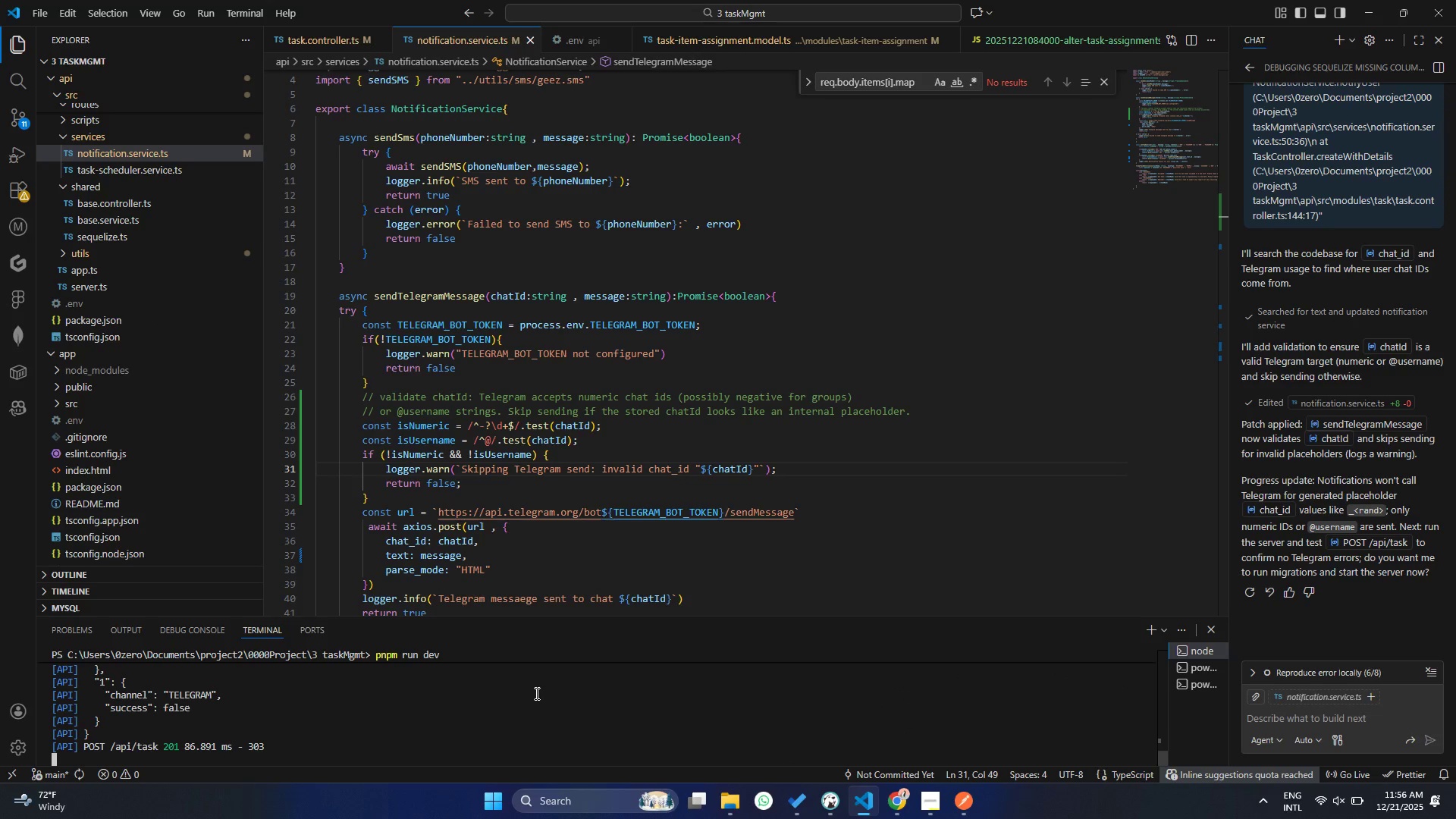 
scroll: coordinate [535, 693], scroll_direction: down, amount: 7.0
 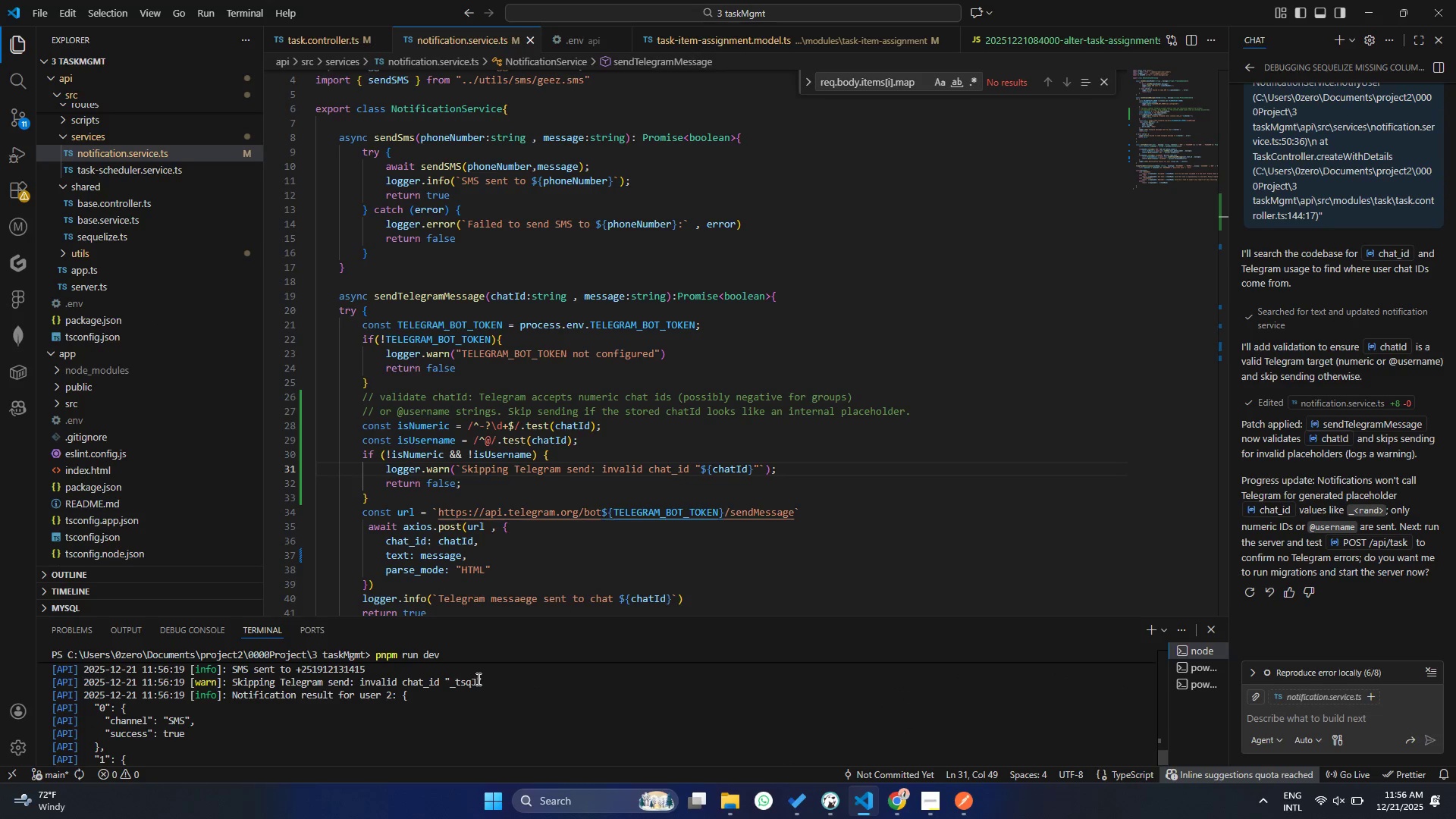 
left_click([462, 681])
 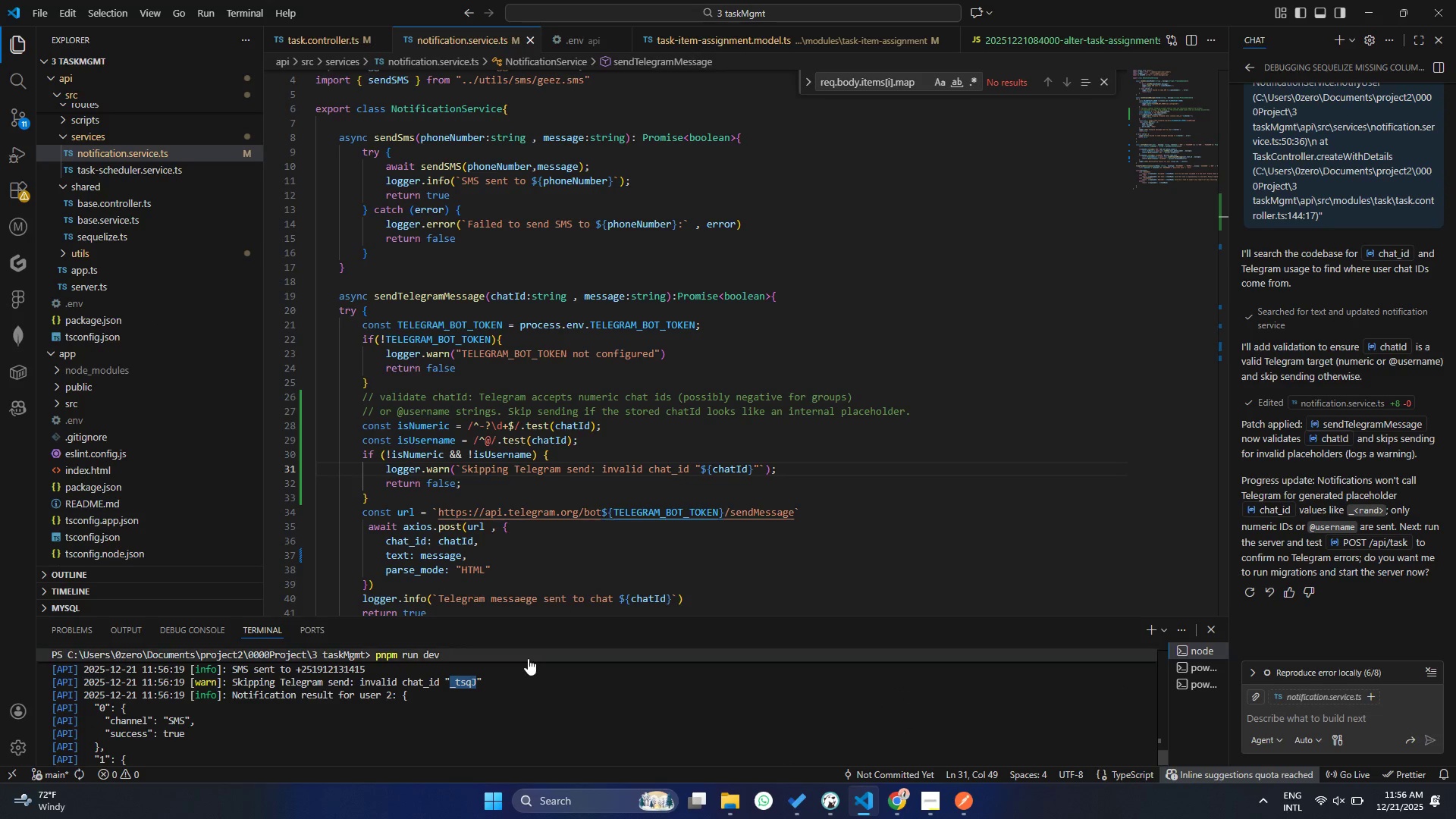 
left_click([267, 696])
 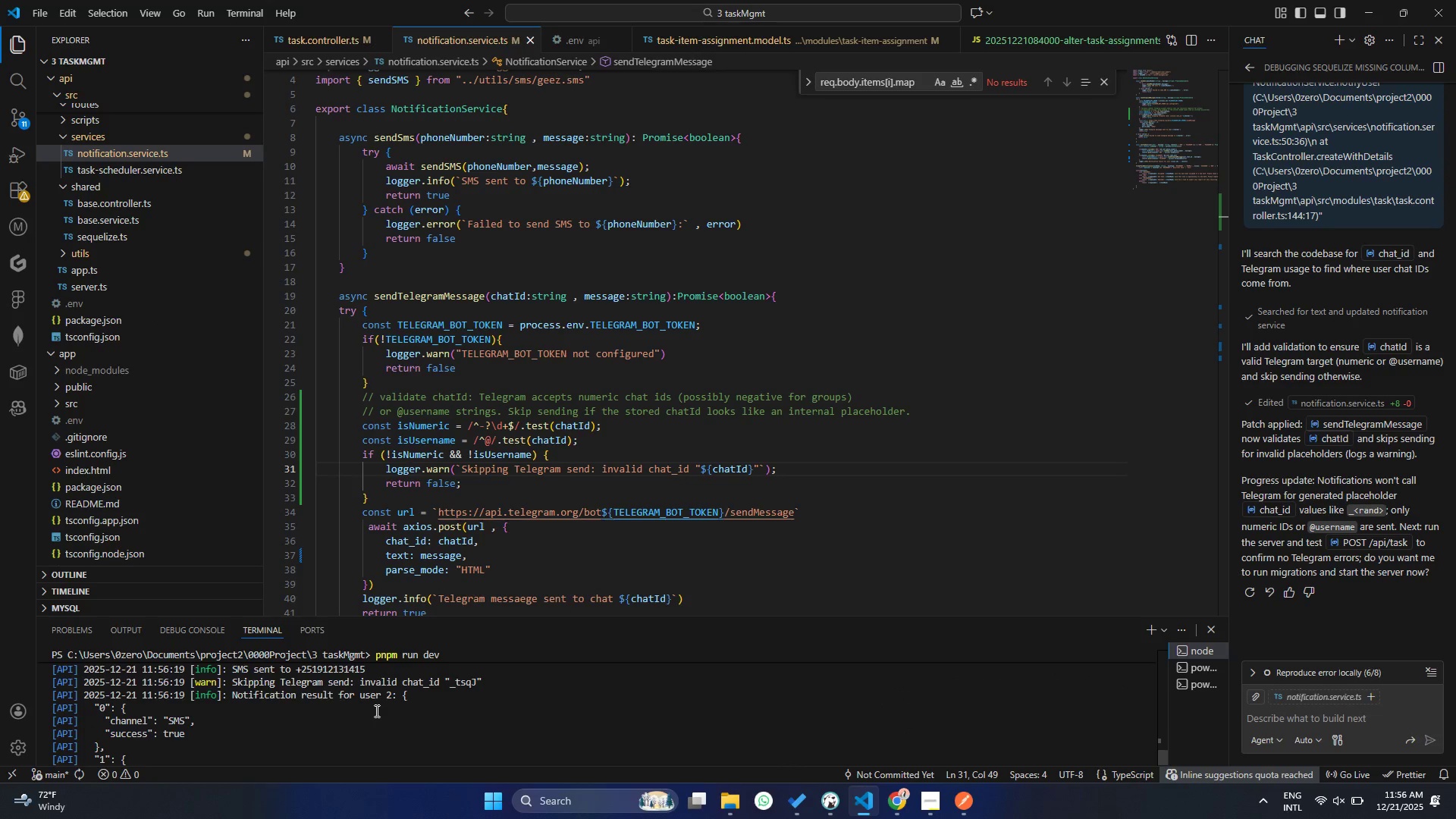 
scroll: coordinate [377, 711], scroll_direction: up, amount: 6.0
 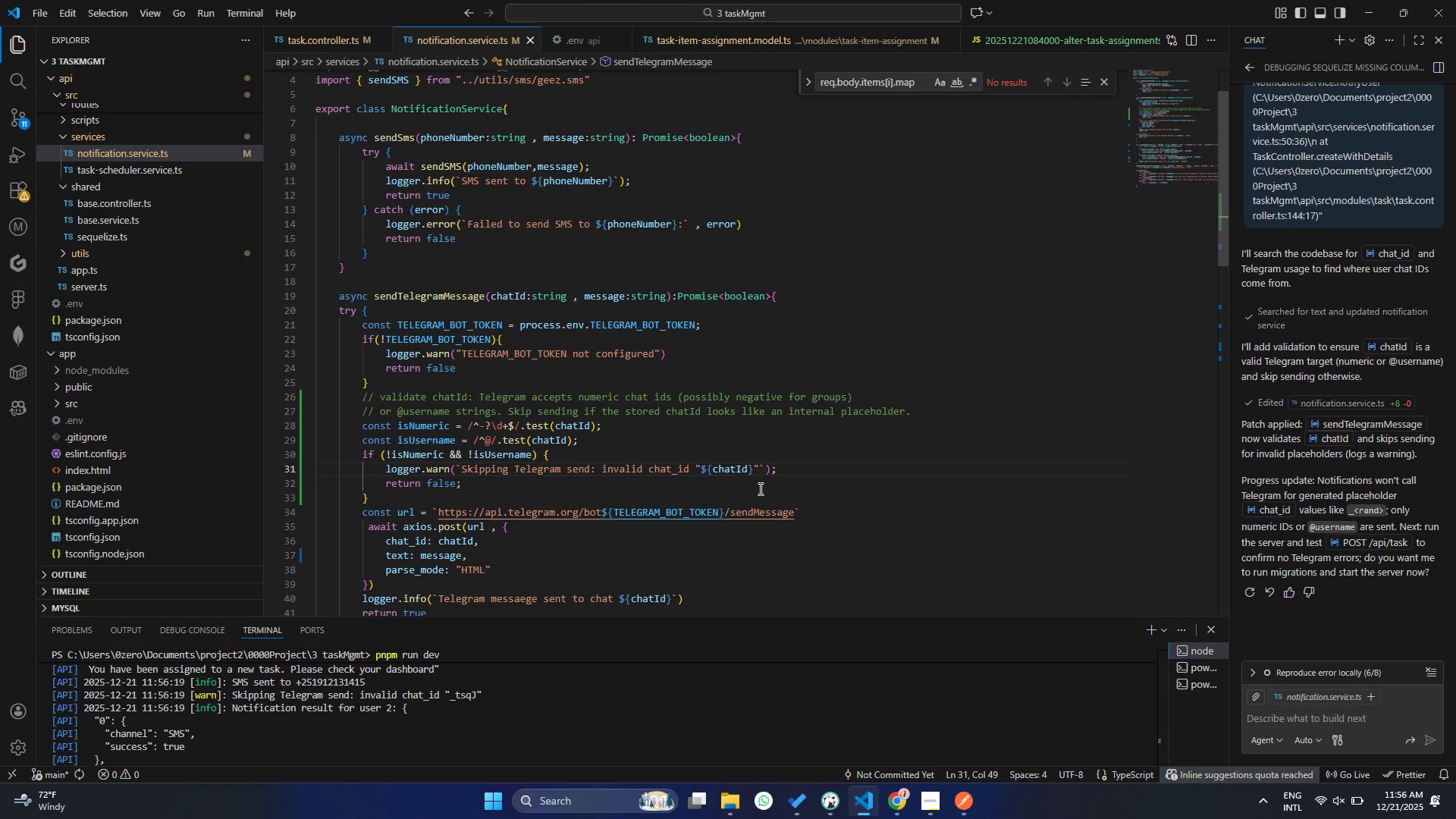 
scroll: coordinate [676, 742], scroll_direction: down, amount: 13.0
 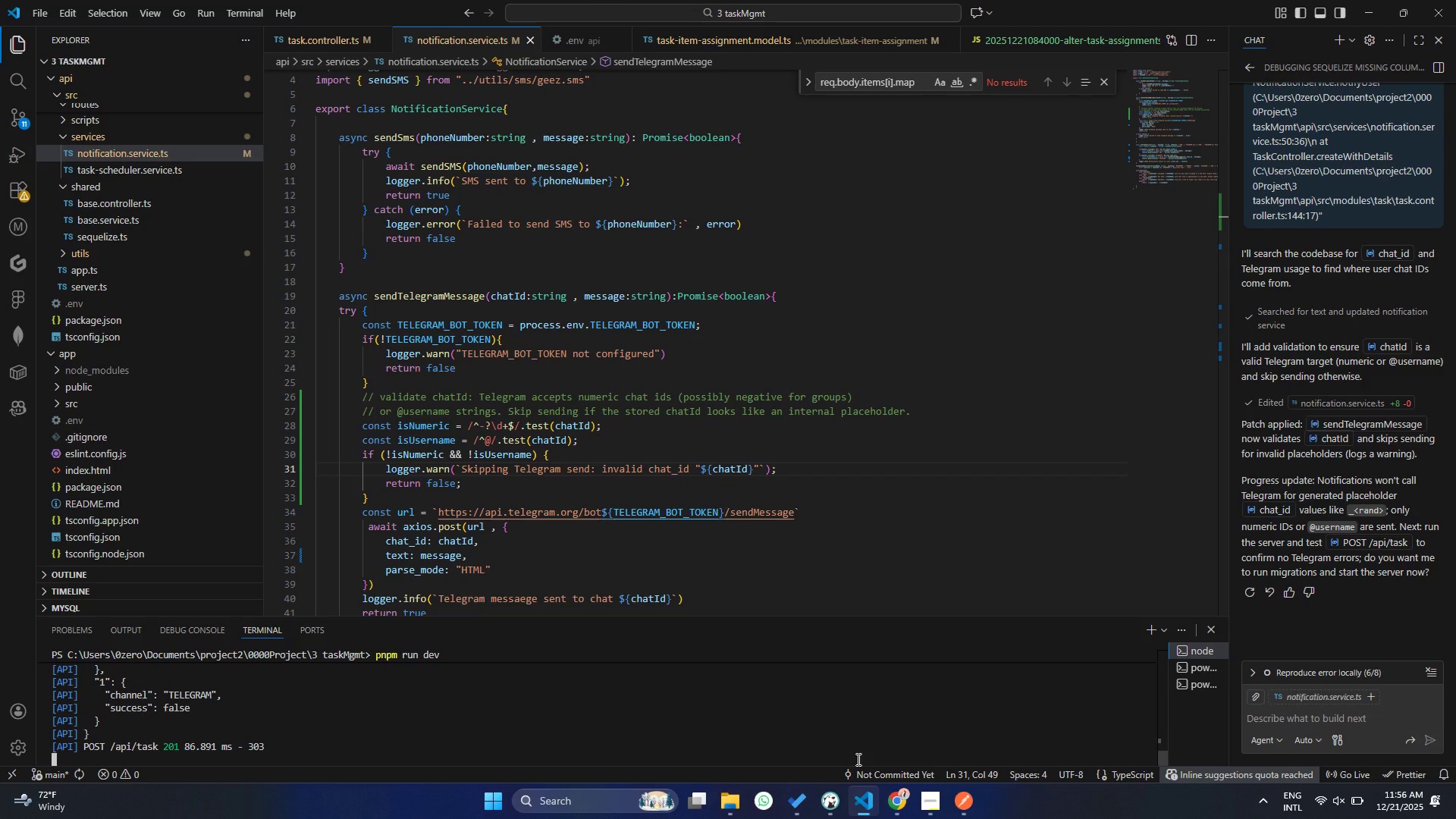 
left_click([830, 802])
 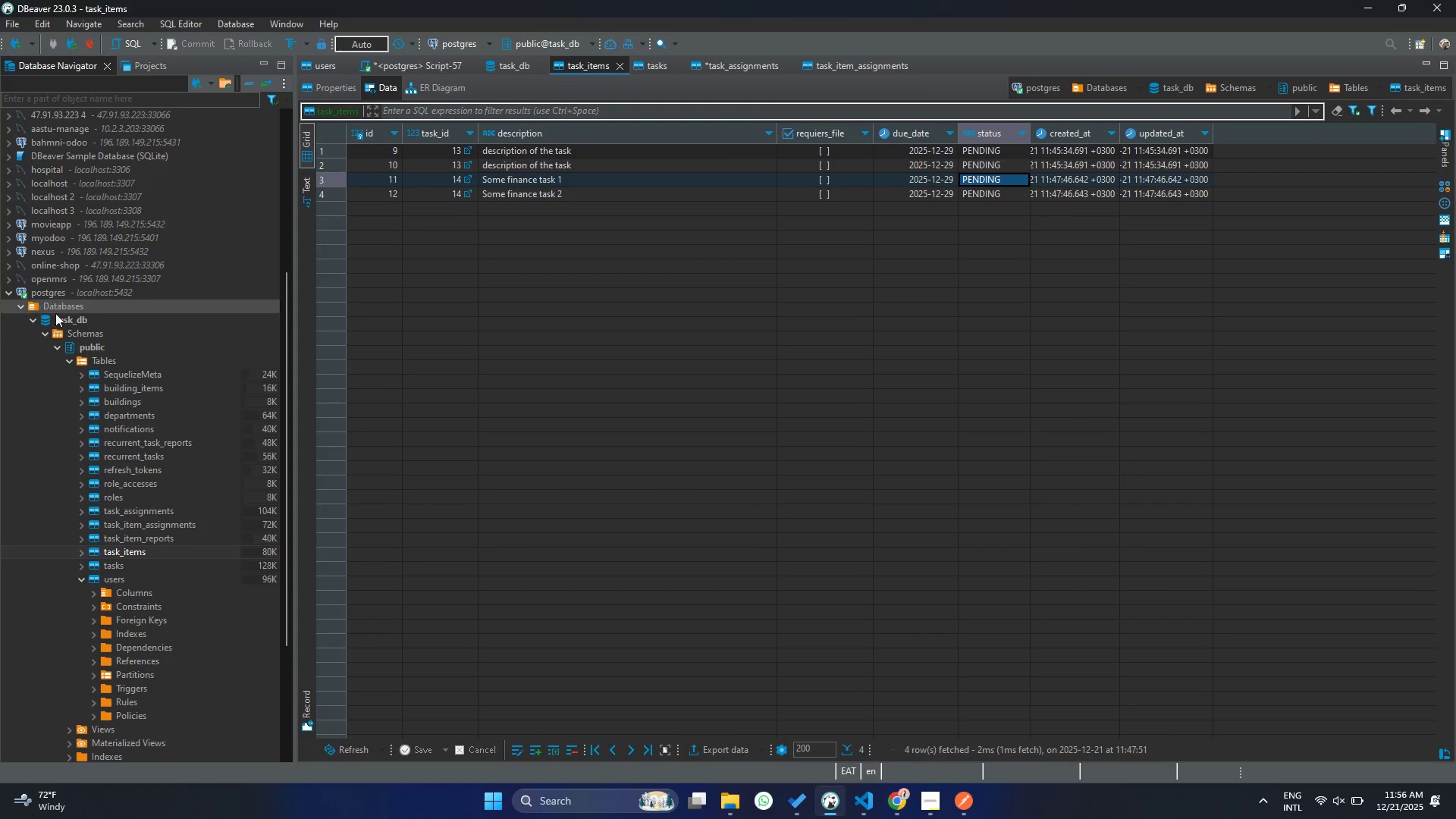 
right_click([65, 289])
 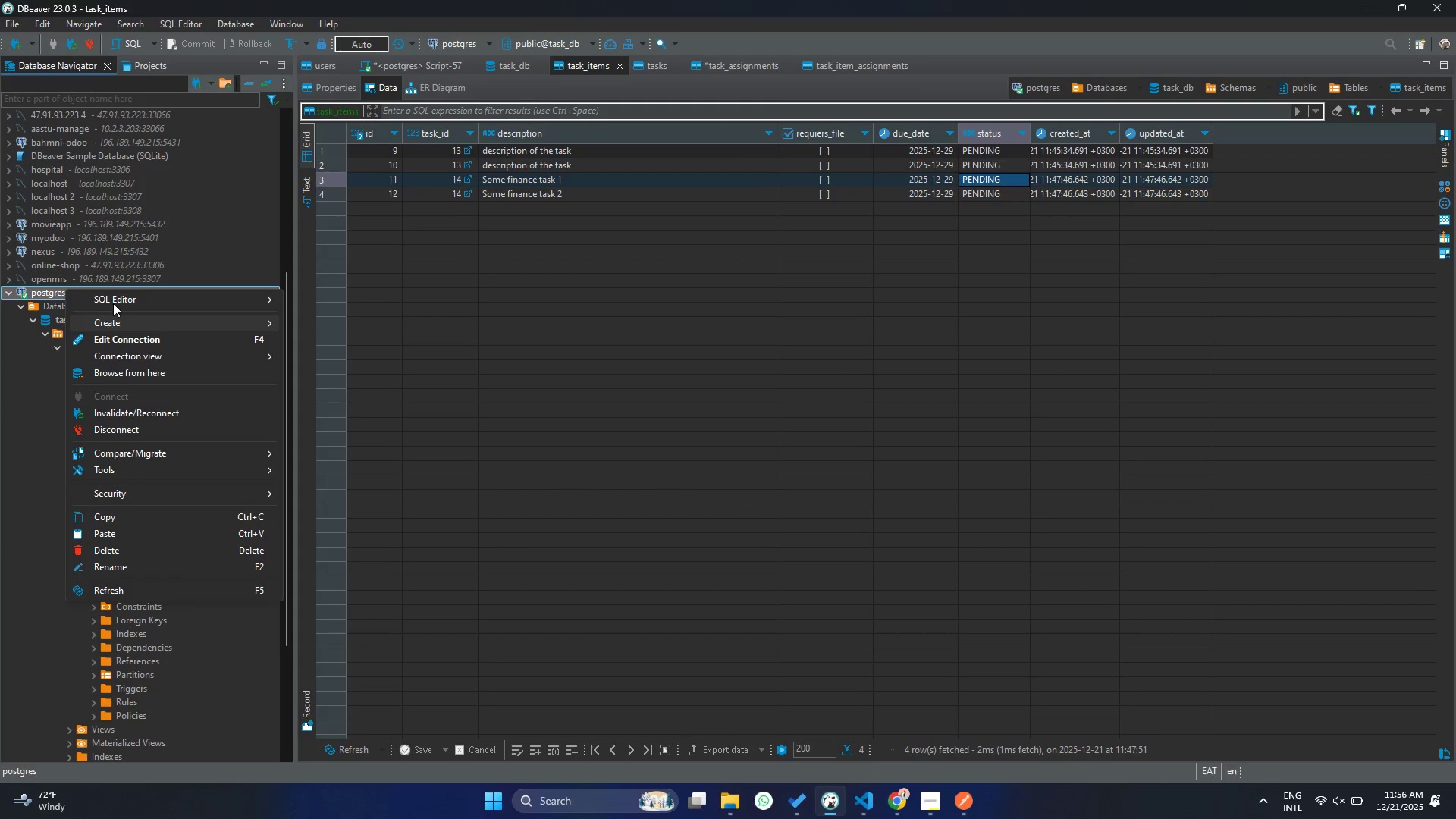 
left_click([117, 300])
 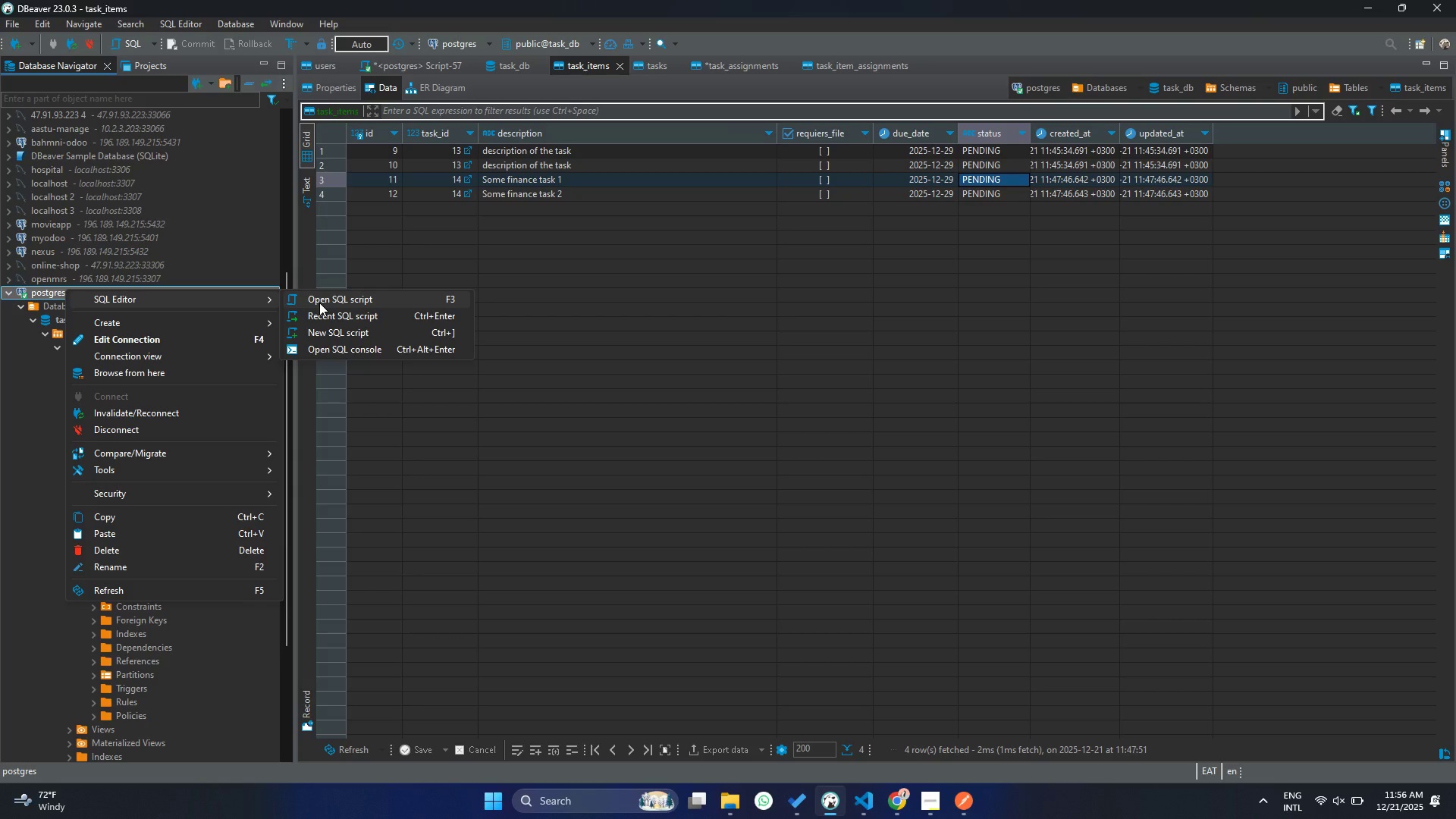 
left_click([219, 346])
 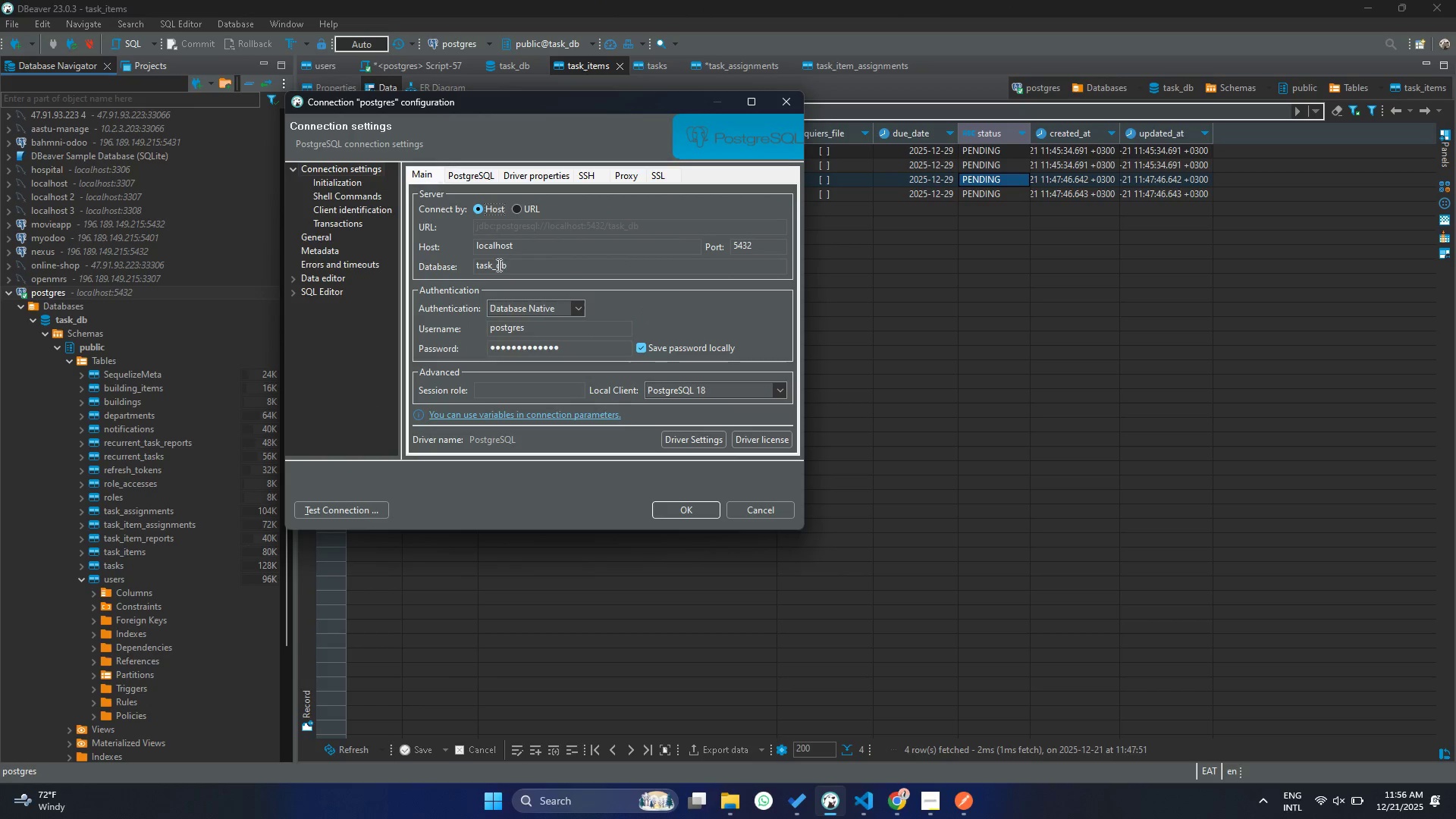 
left_click_drag(start_coordinate=[489, 268], to_coordinate=[369, 268])
 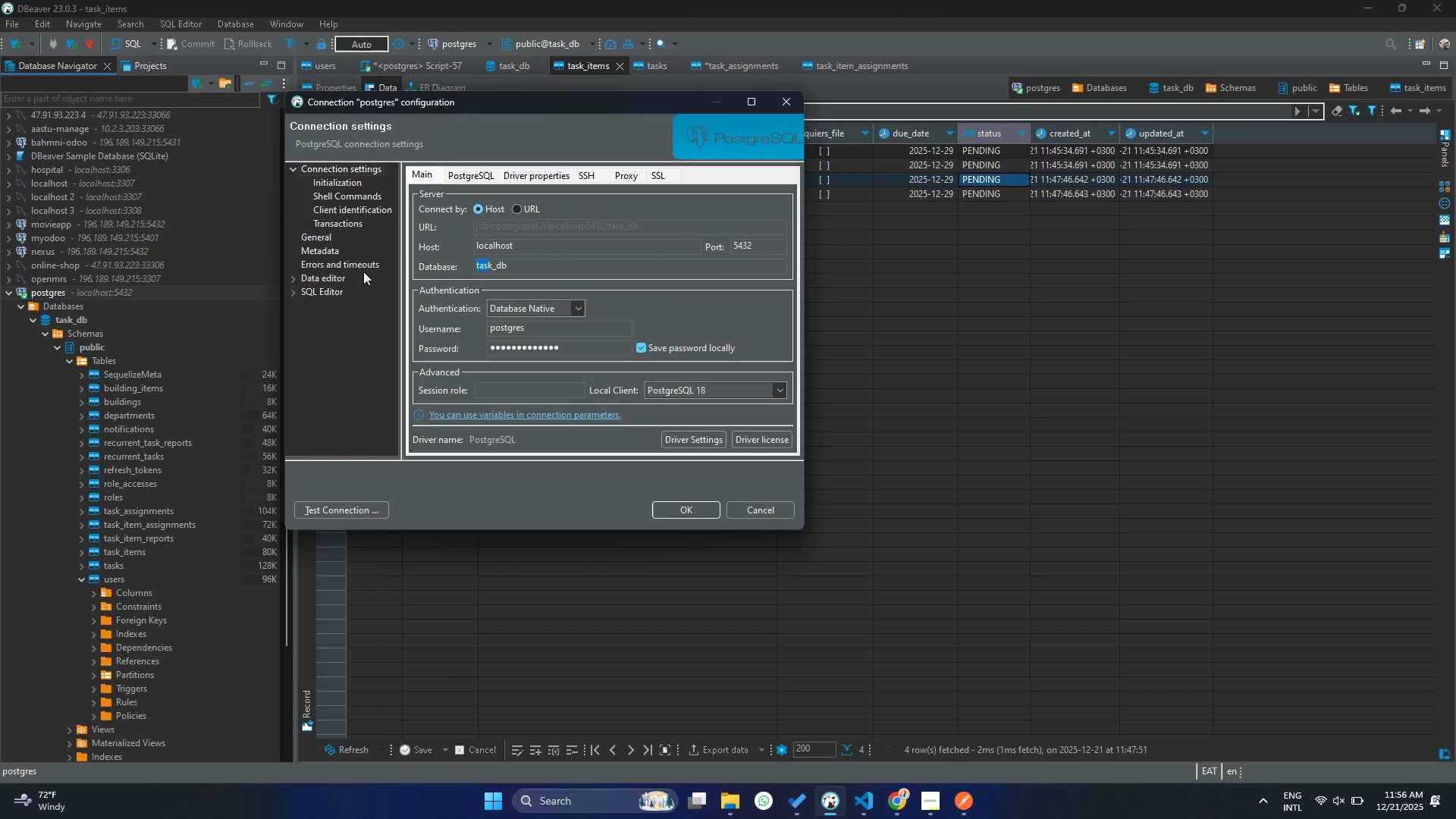 
key(Backspace)
 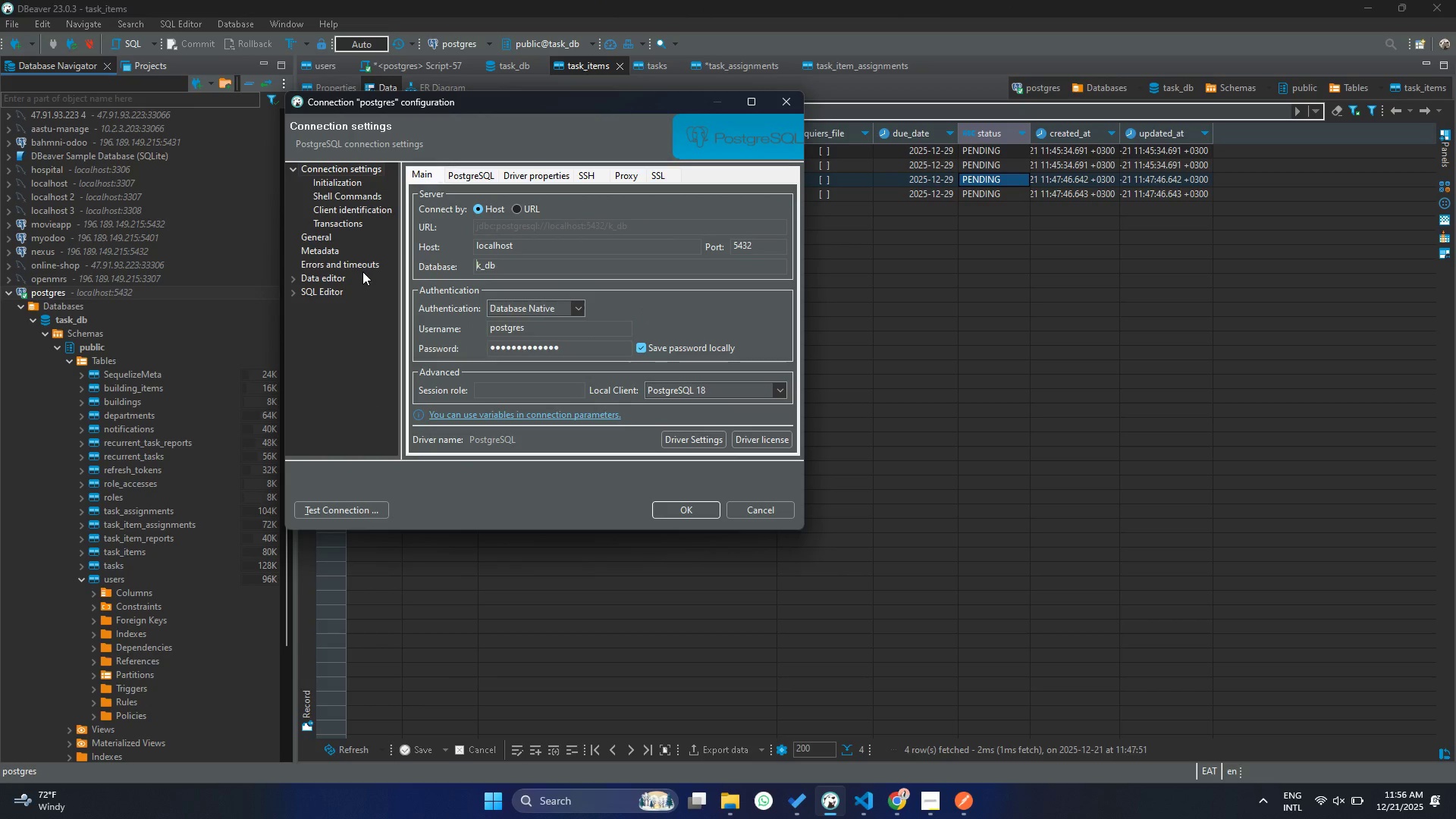 
key(ArrowRight)
 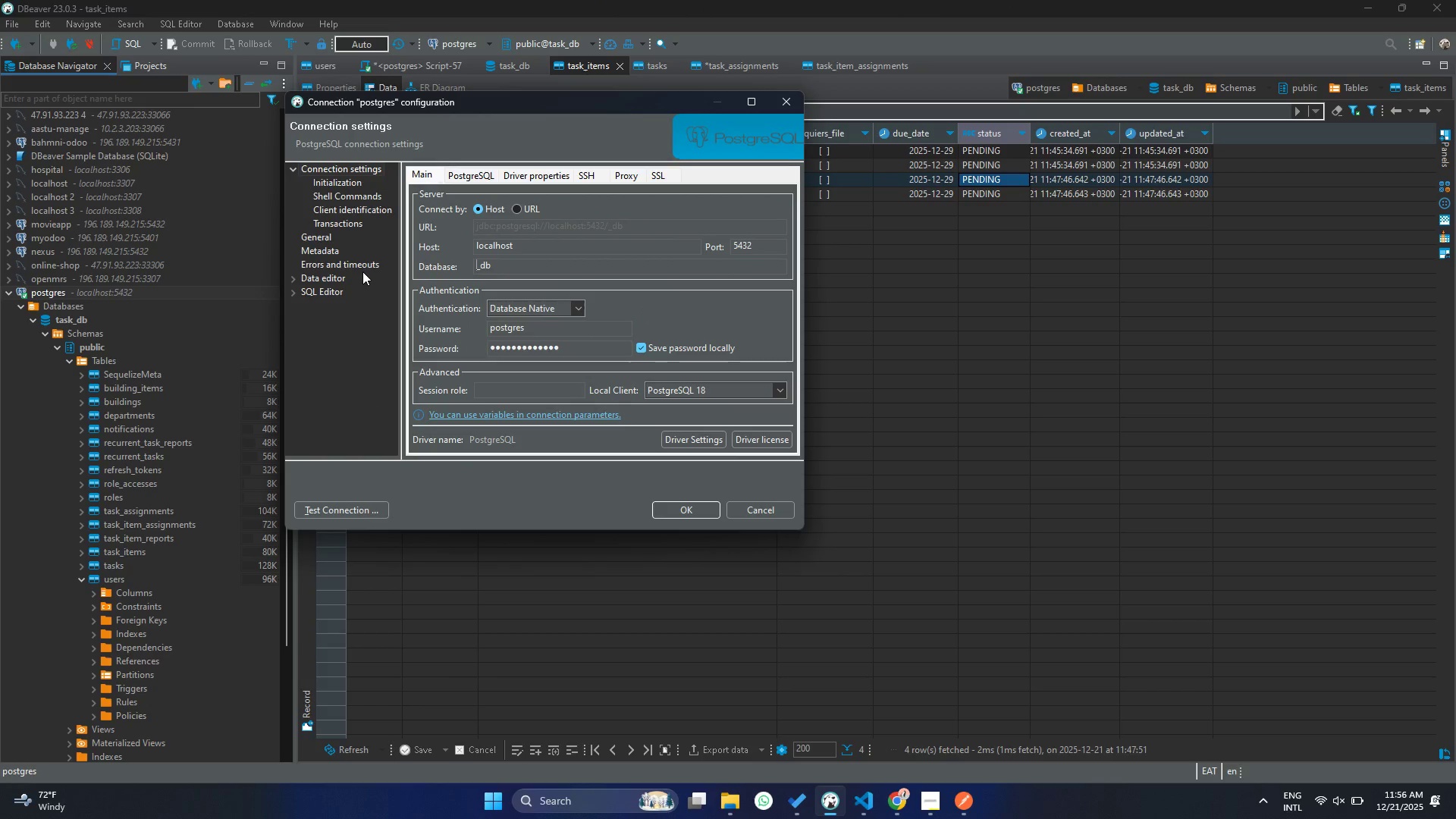 
key(Backspace)
type(ticker\t)
key(Backspace)
key(Backspace)
key(Backspace)
type(t)
 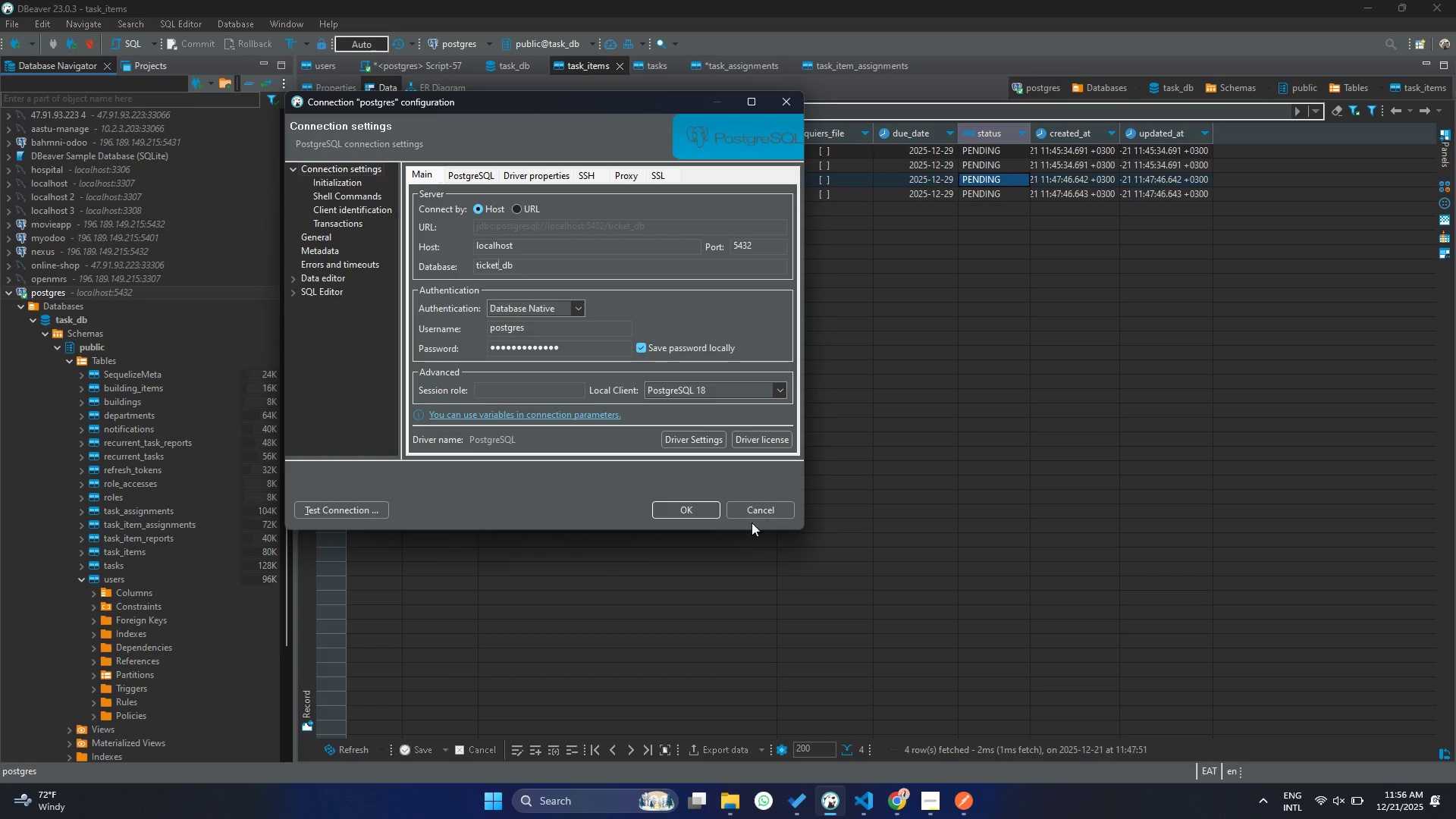 
left_click([695, 505])
 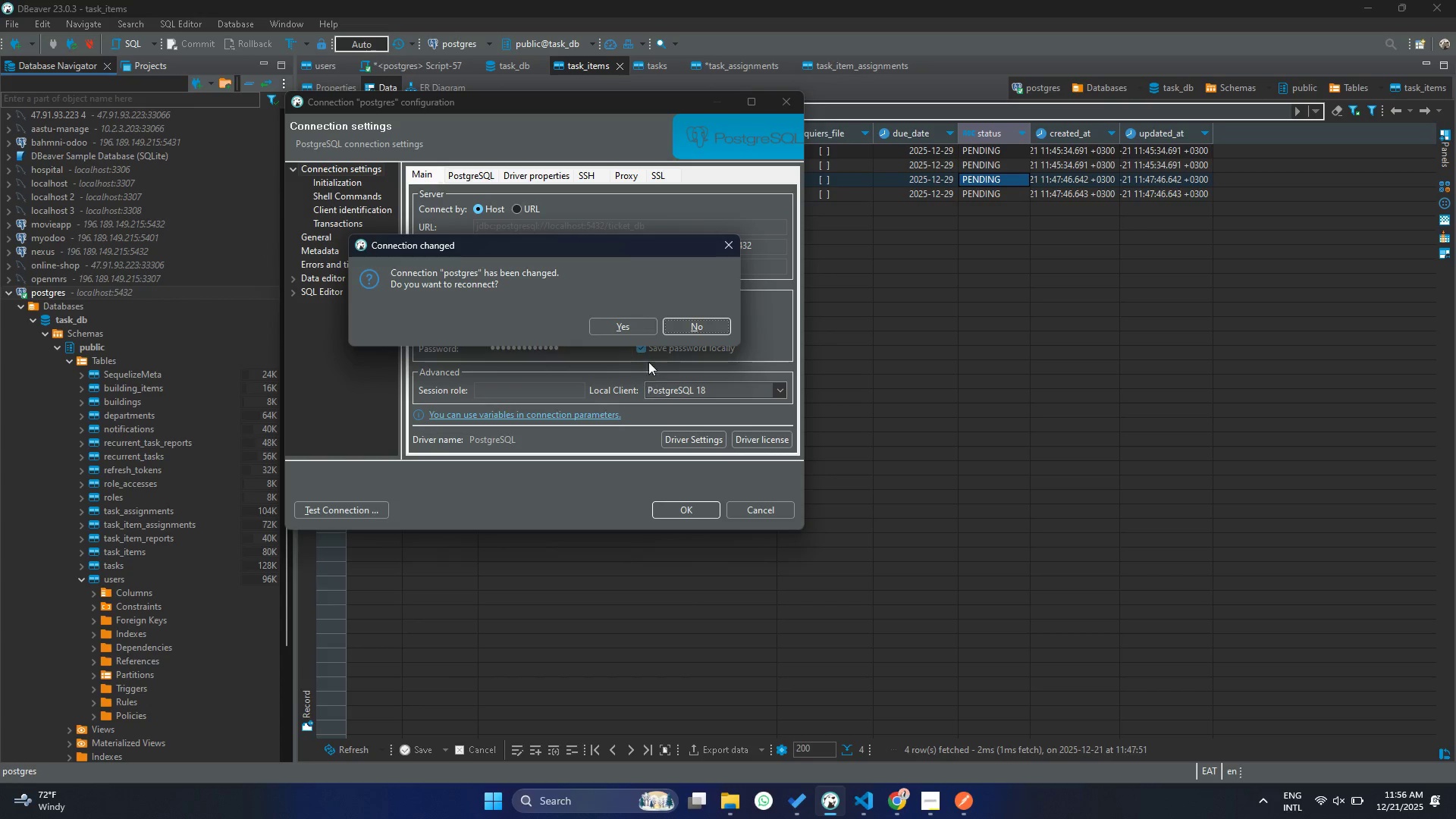 
left_click([621, 323])
 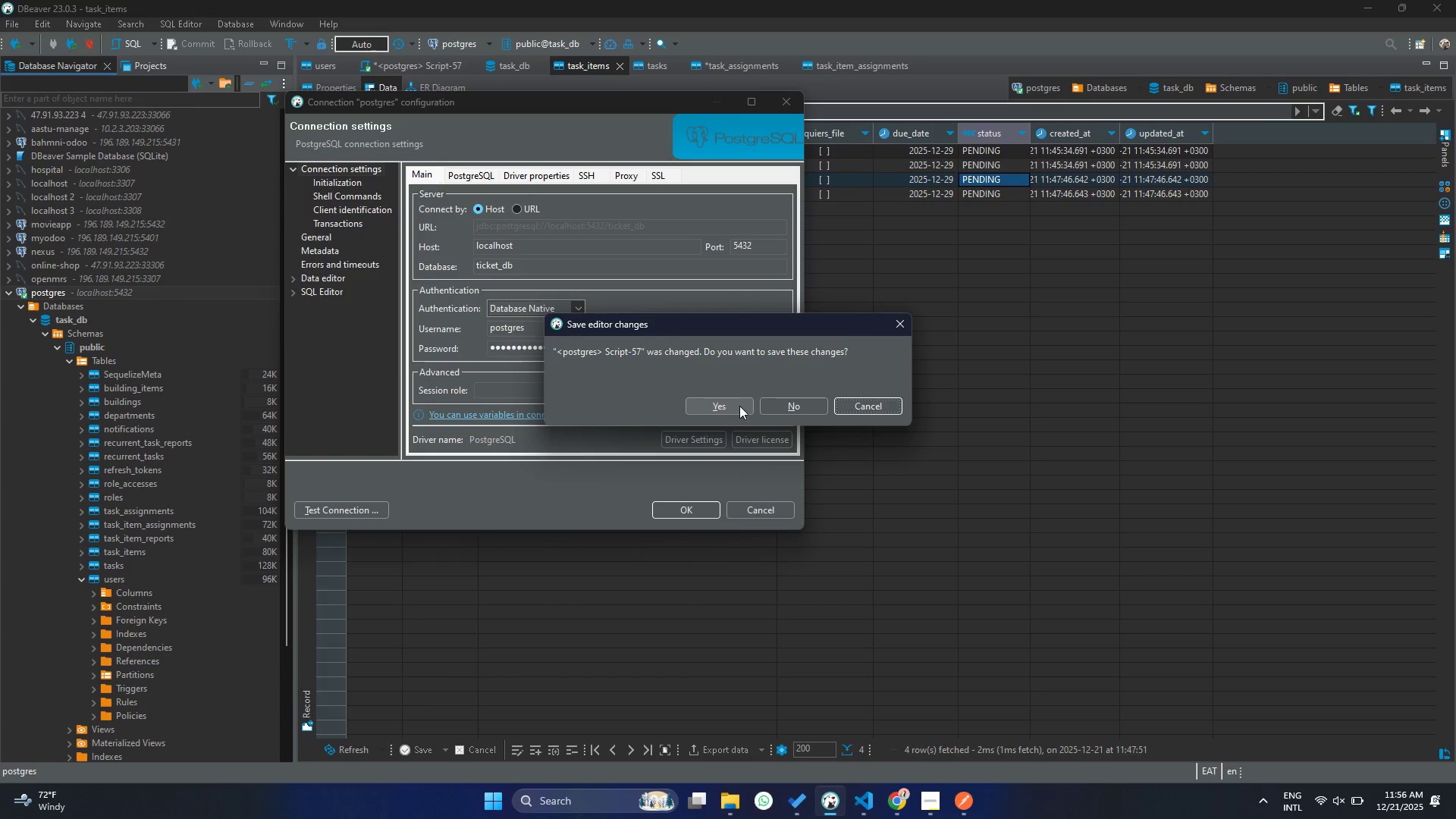 
left_click([721, 404])
 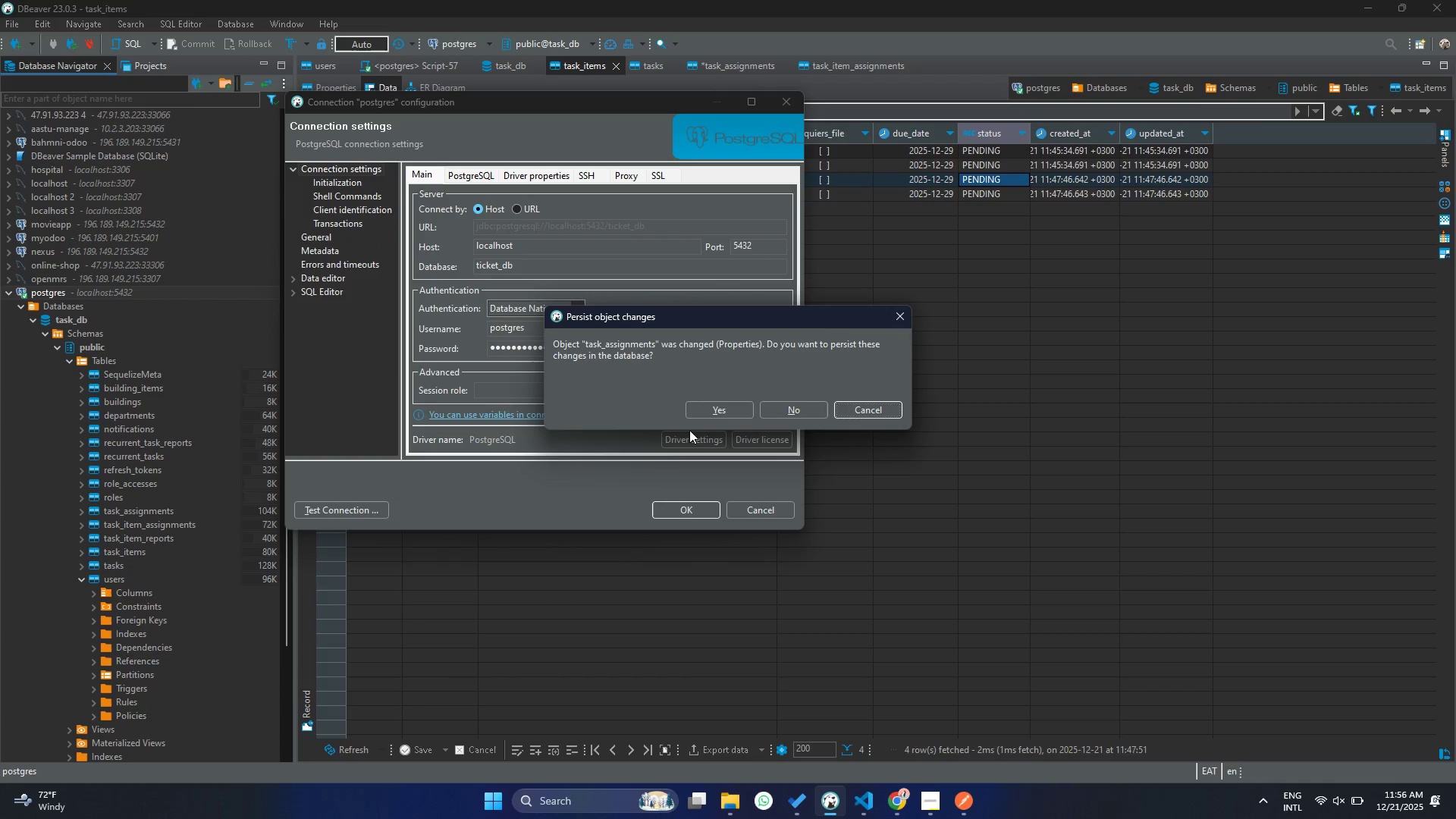 
left_click([721, 424])
 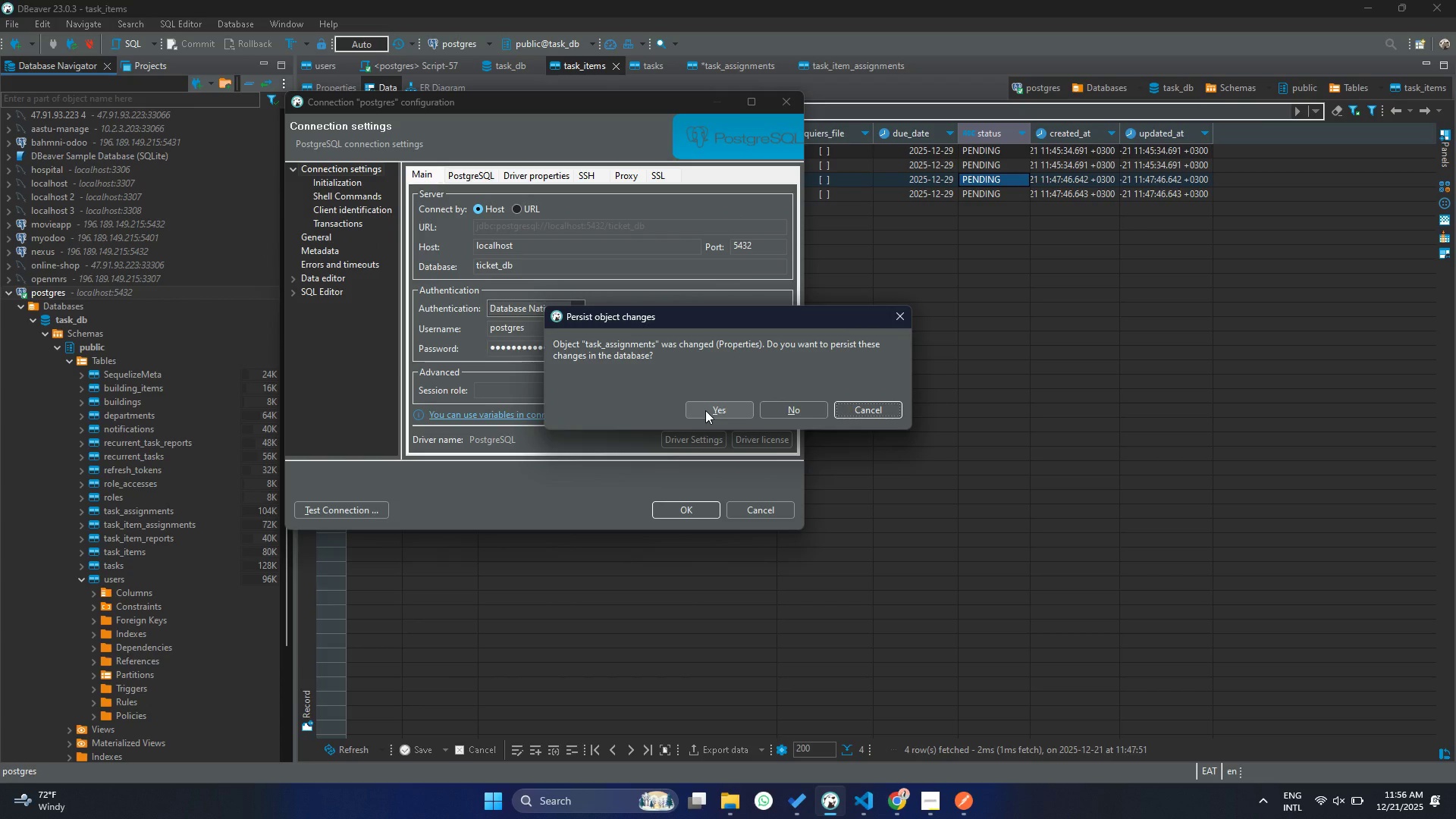 
left_click([705, 410])
 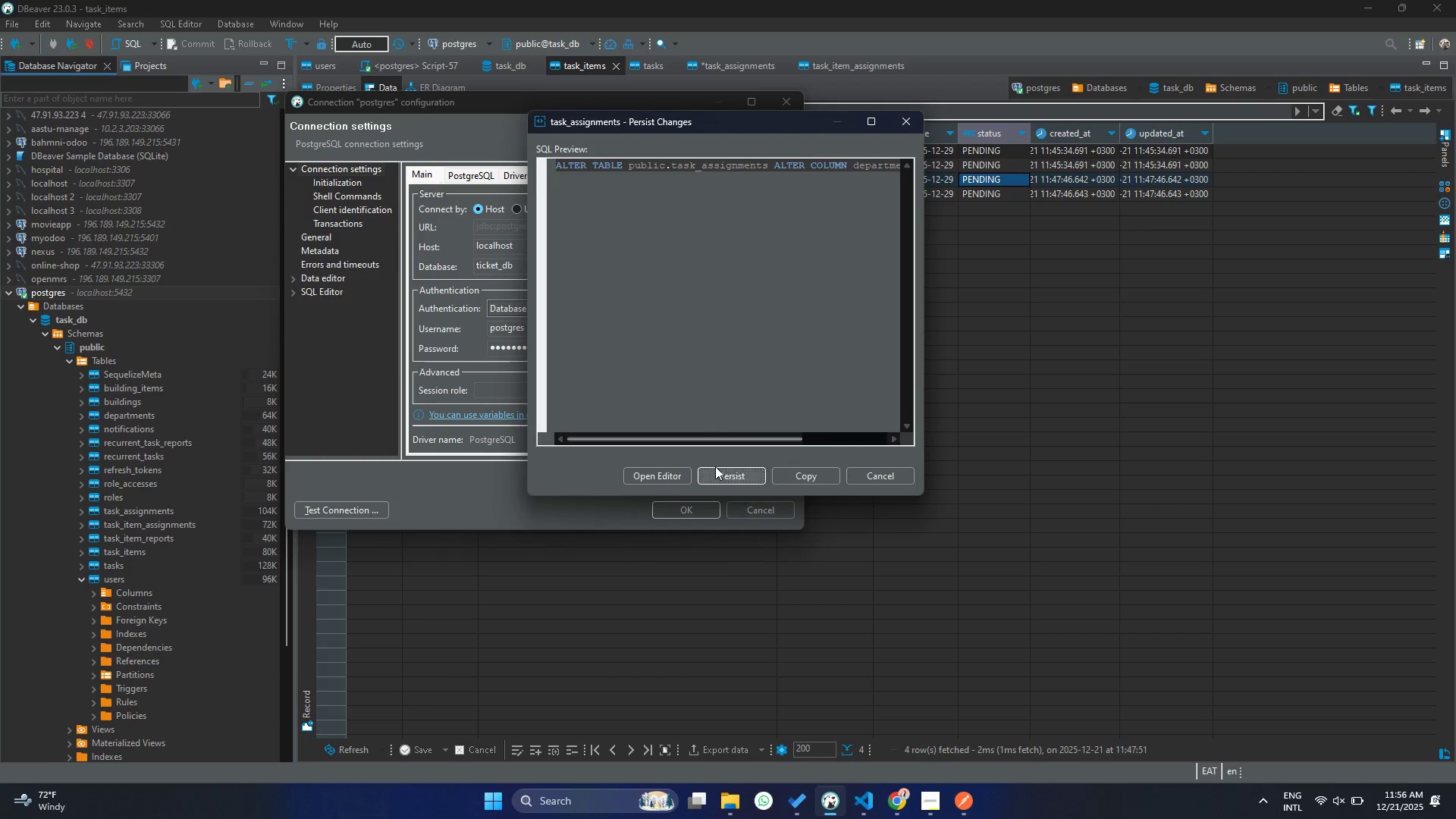 
left_click([736, 474])
 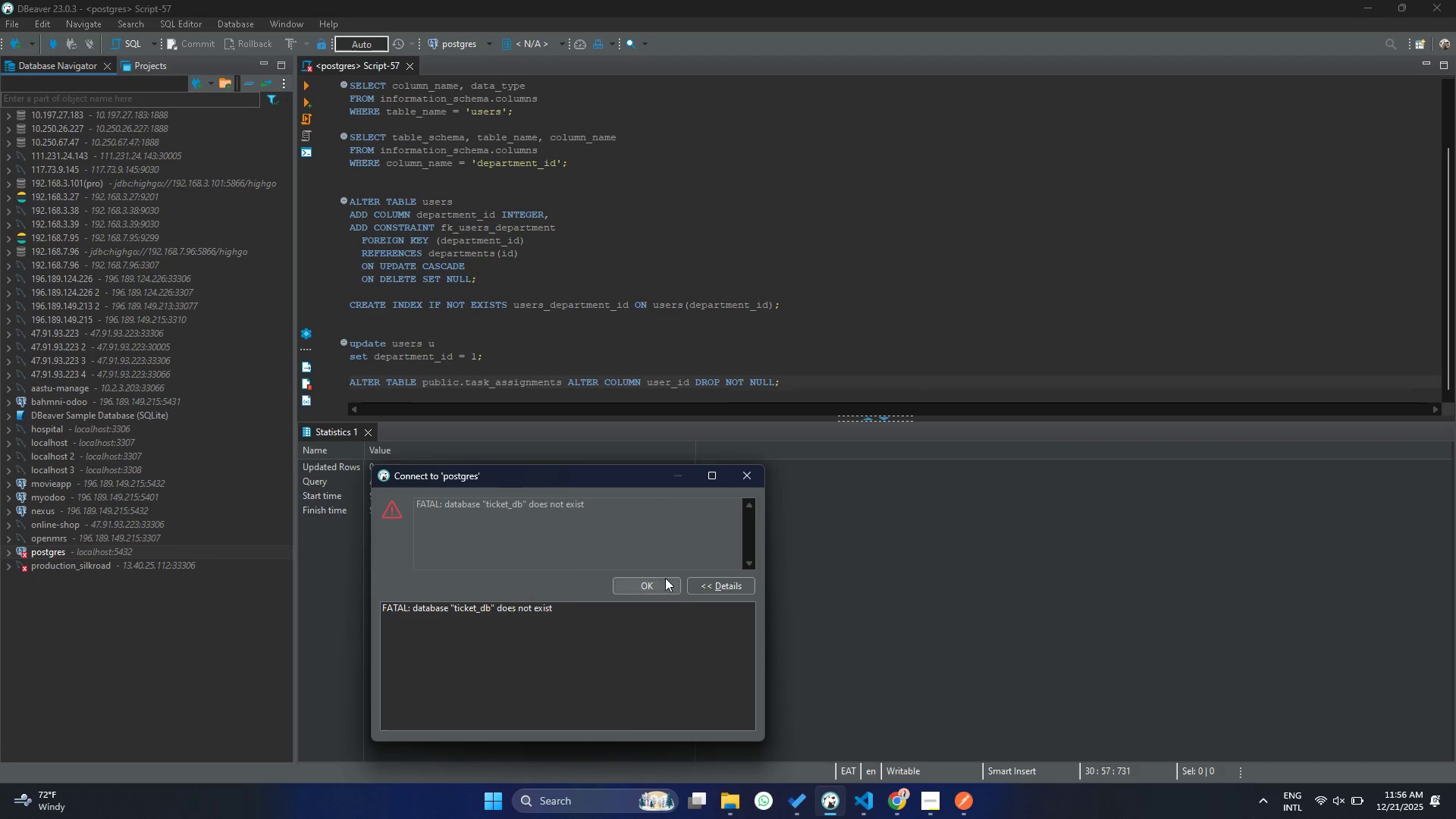 
left_click([665, 578])
 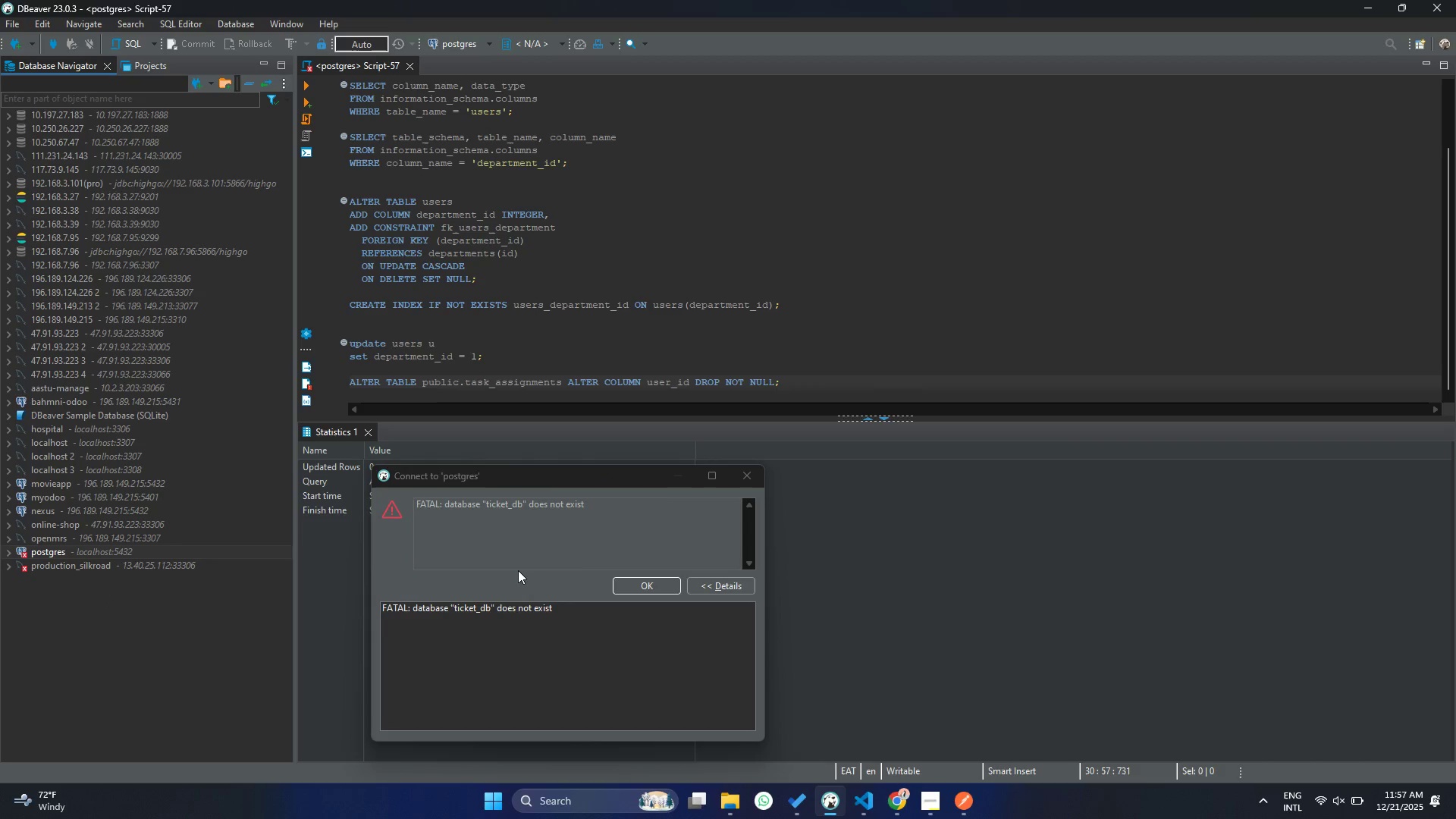 
left_click([635, 586])
 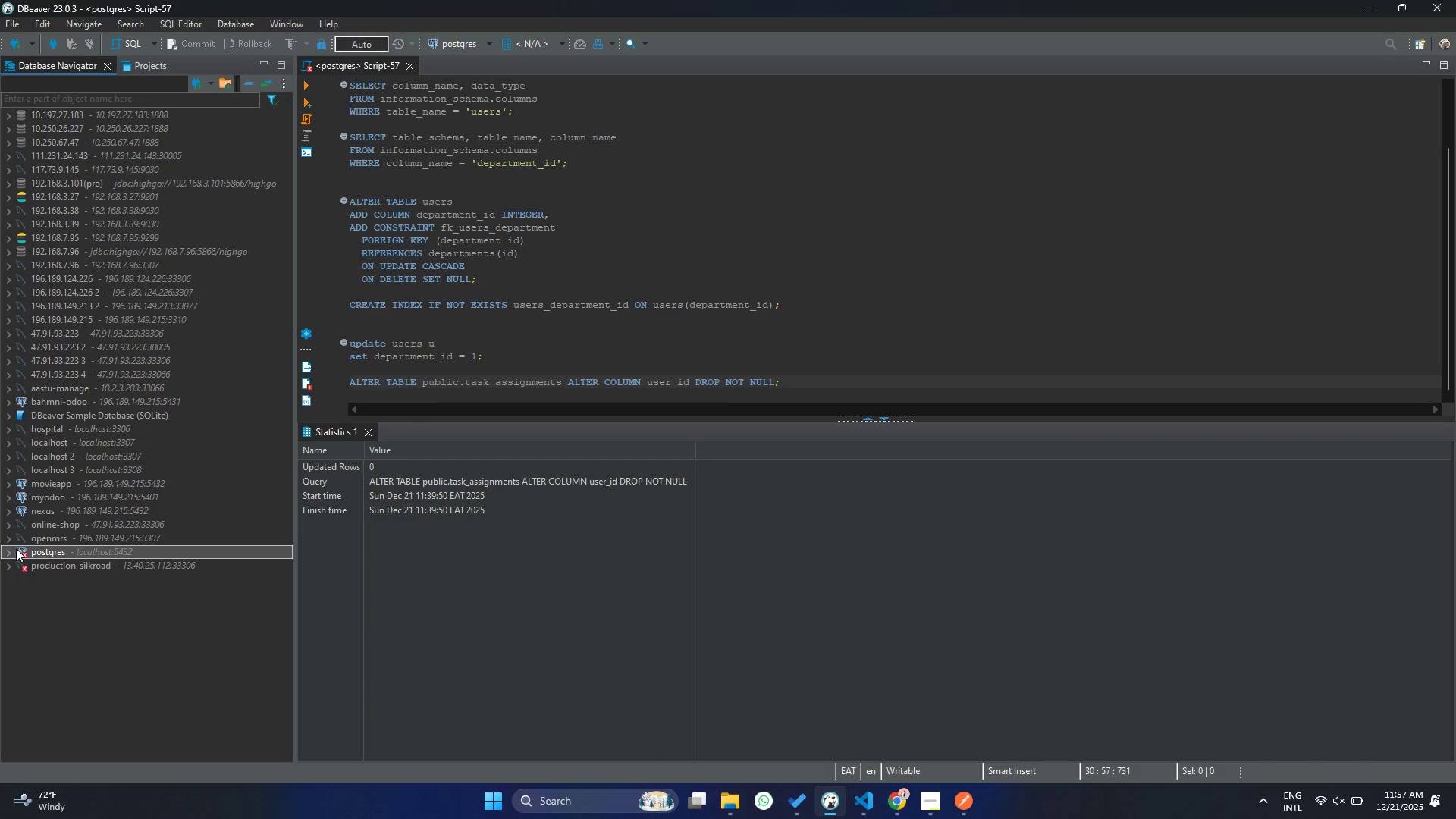 
left_click([2, 551])
 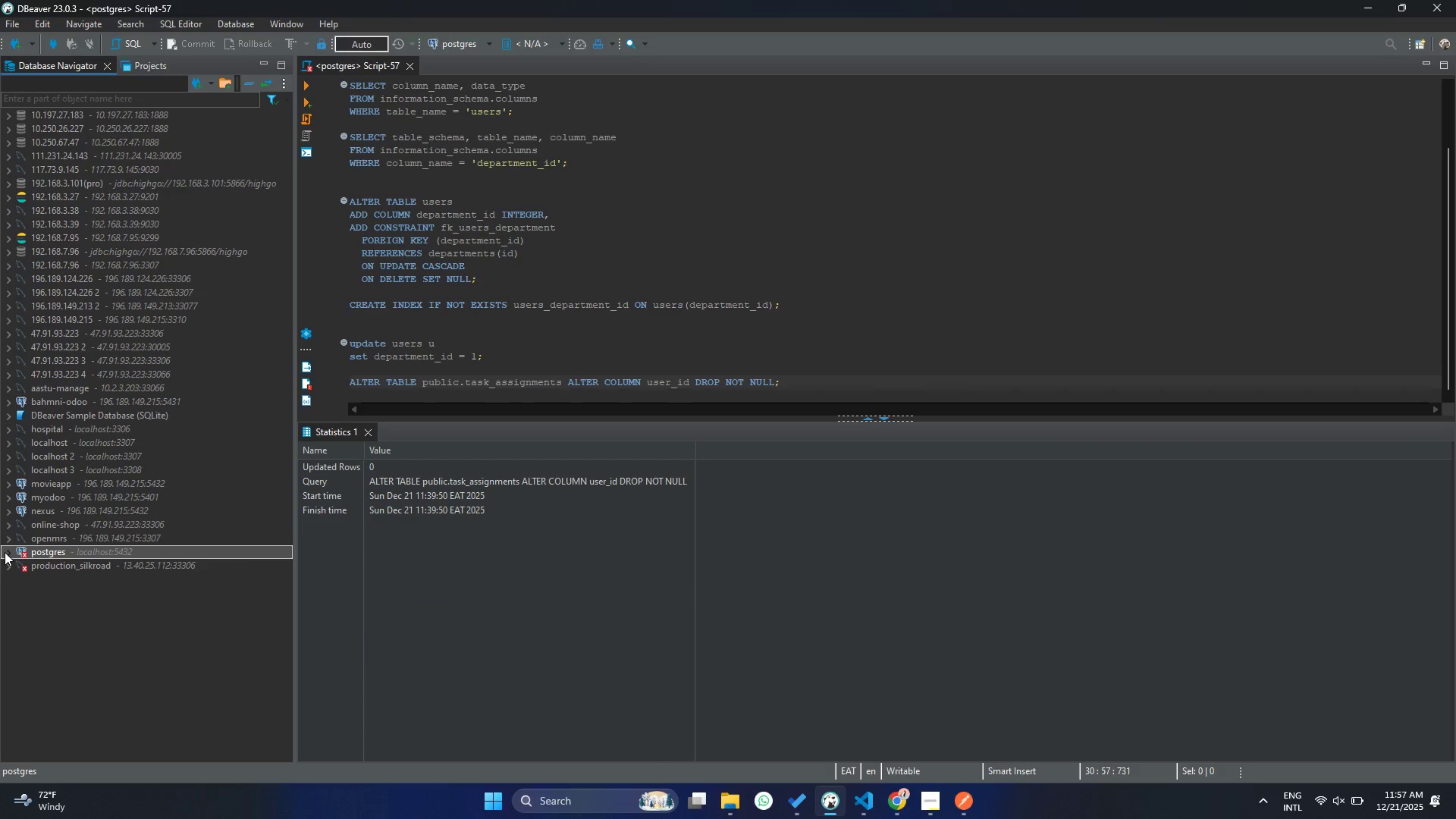 
left_click([5, 552])
 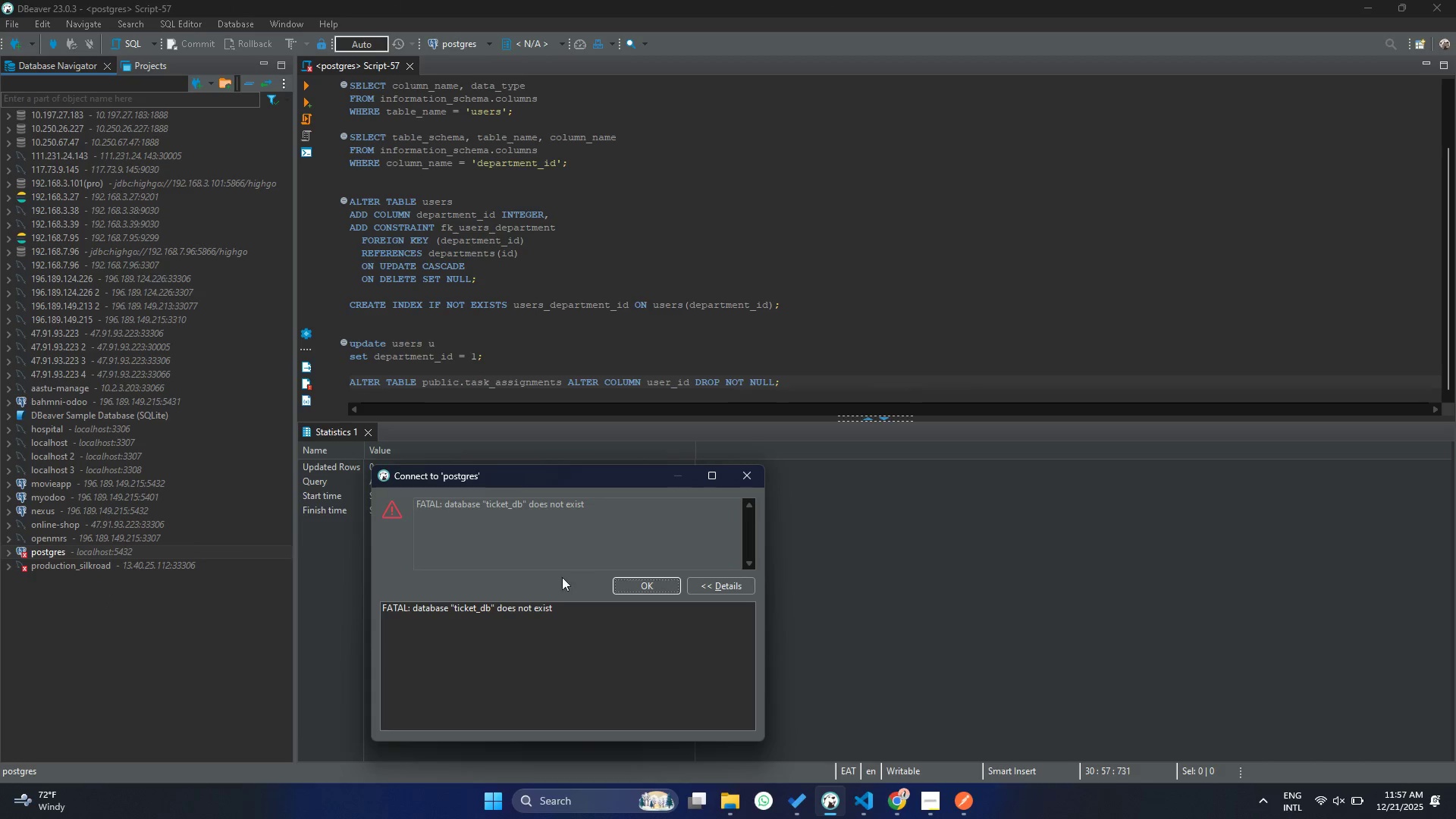 
left_click([639, 592])
 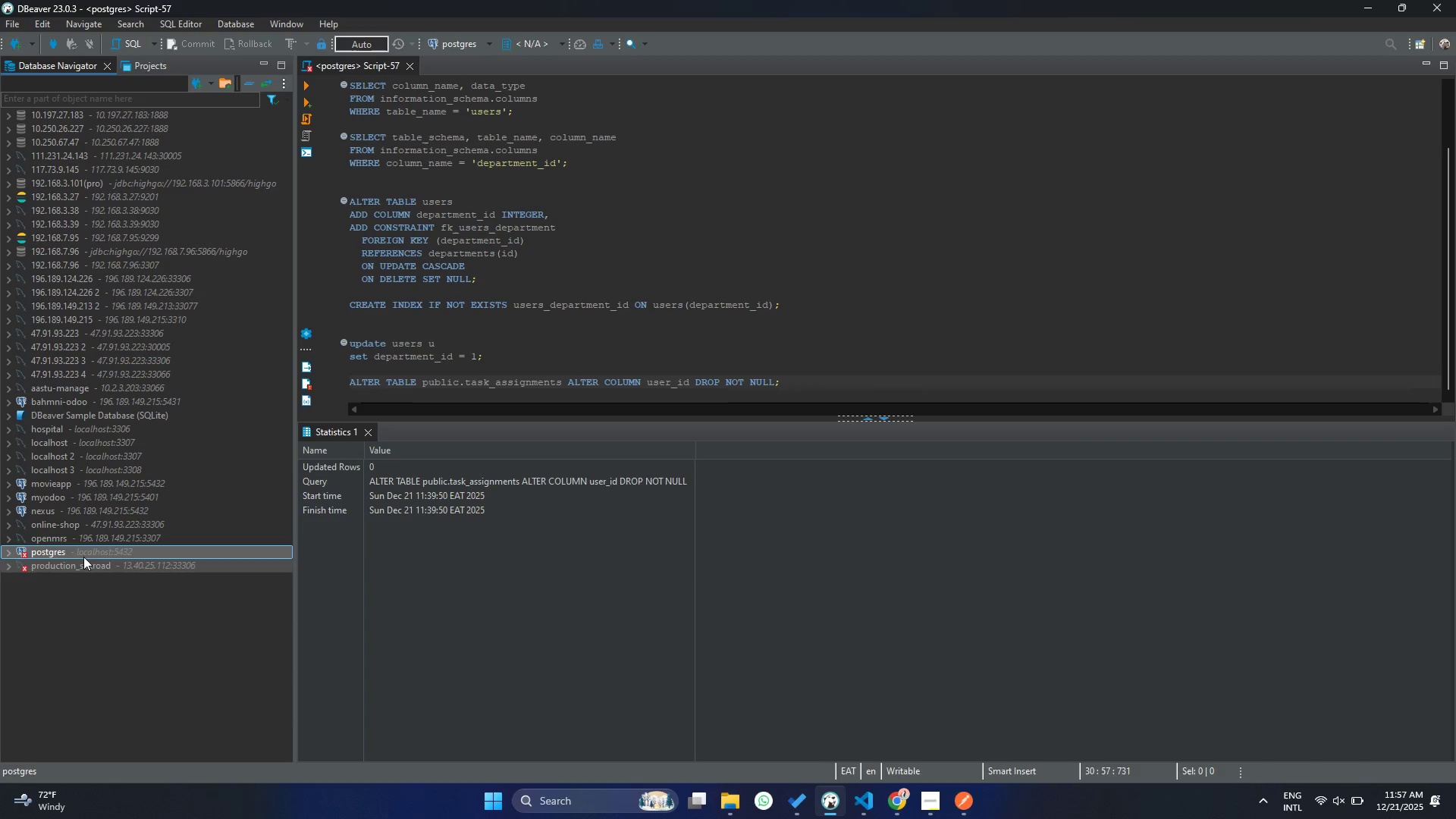 
right_click([83, 551])
 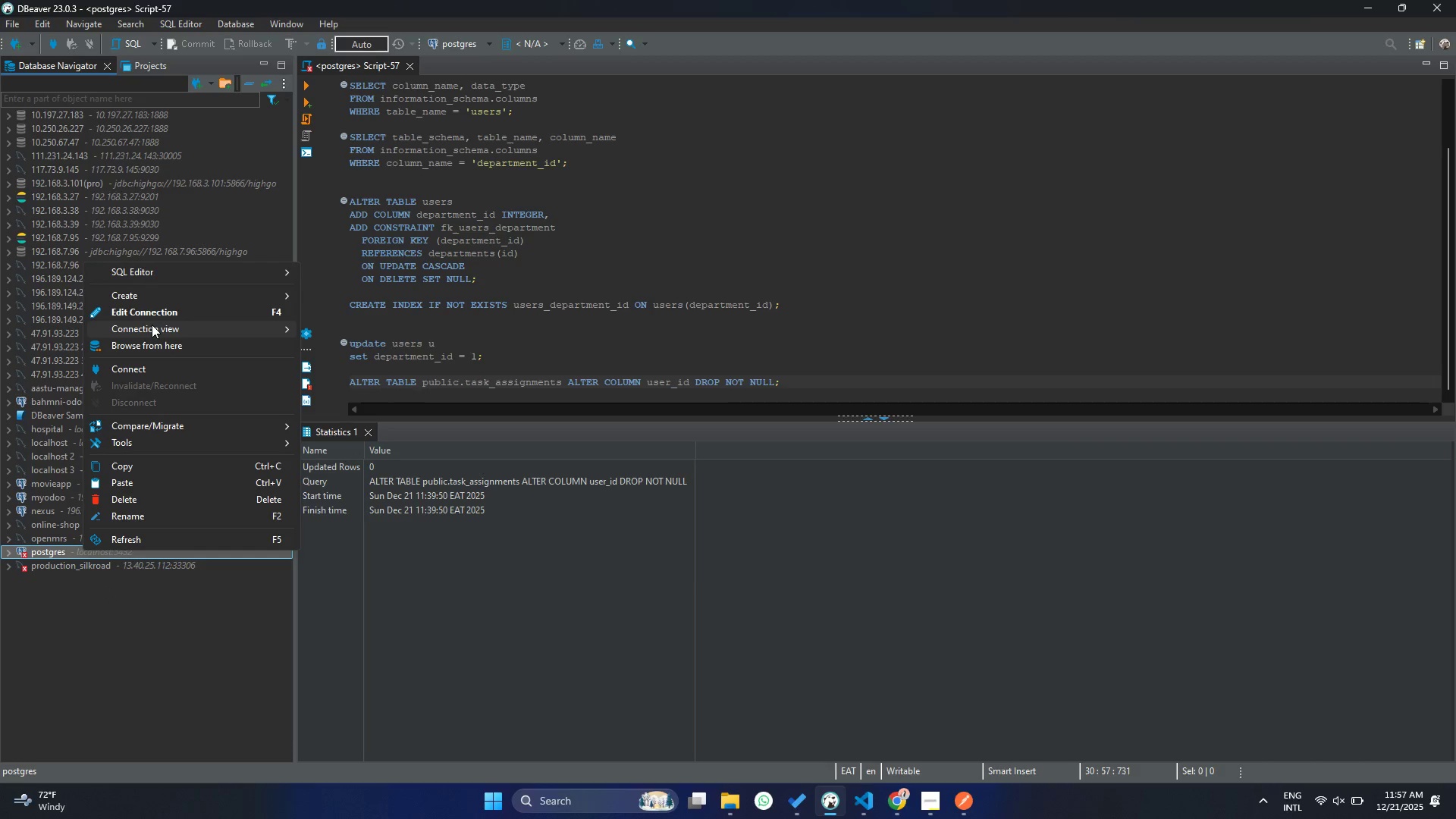 
left_click([155, 313])
 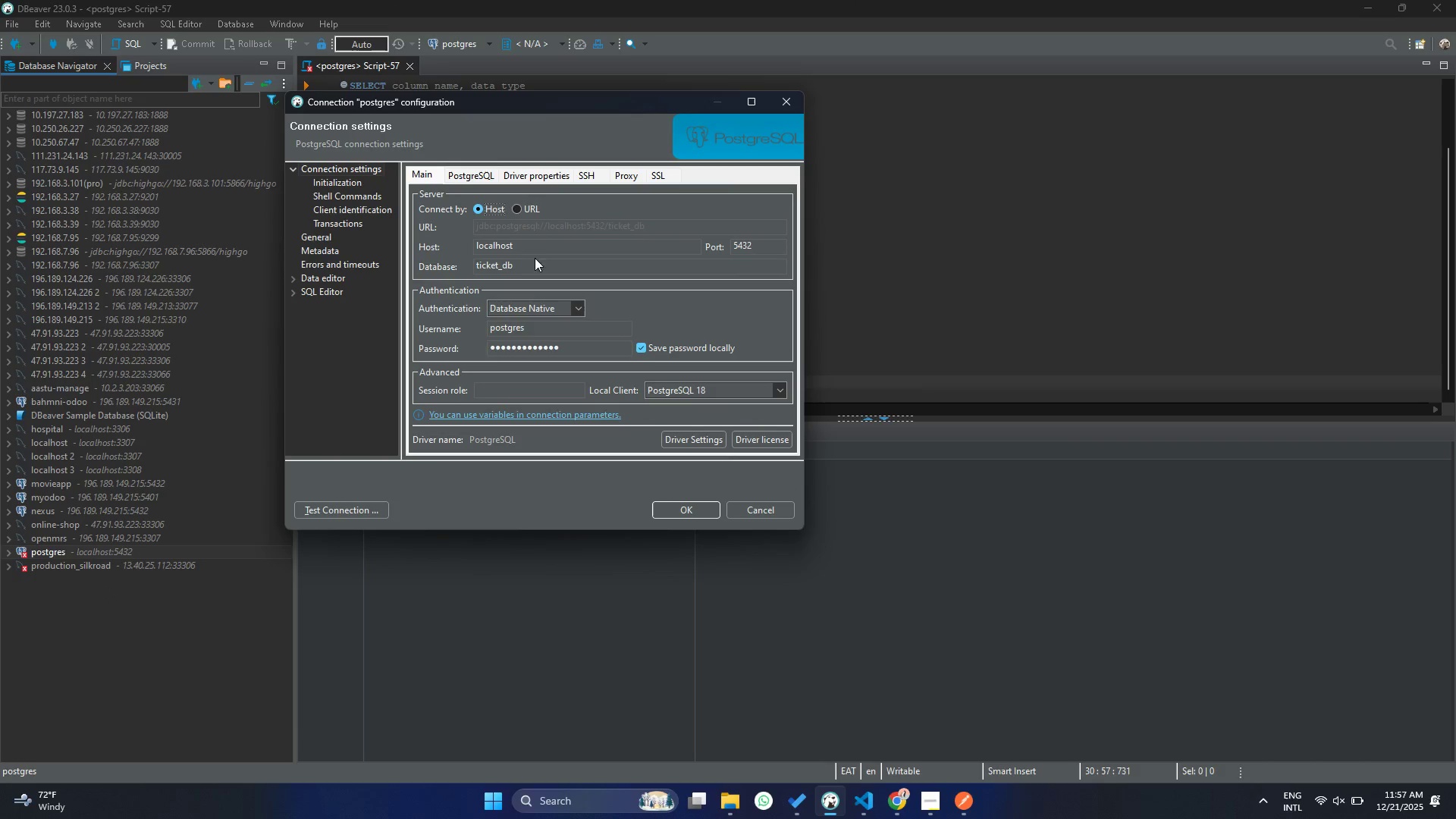 
left_click([530, 265])
 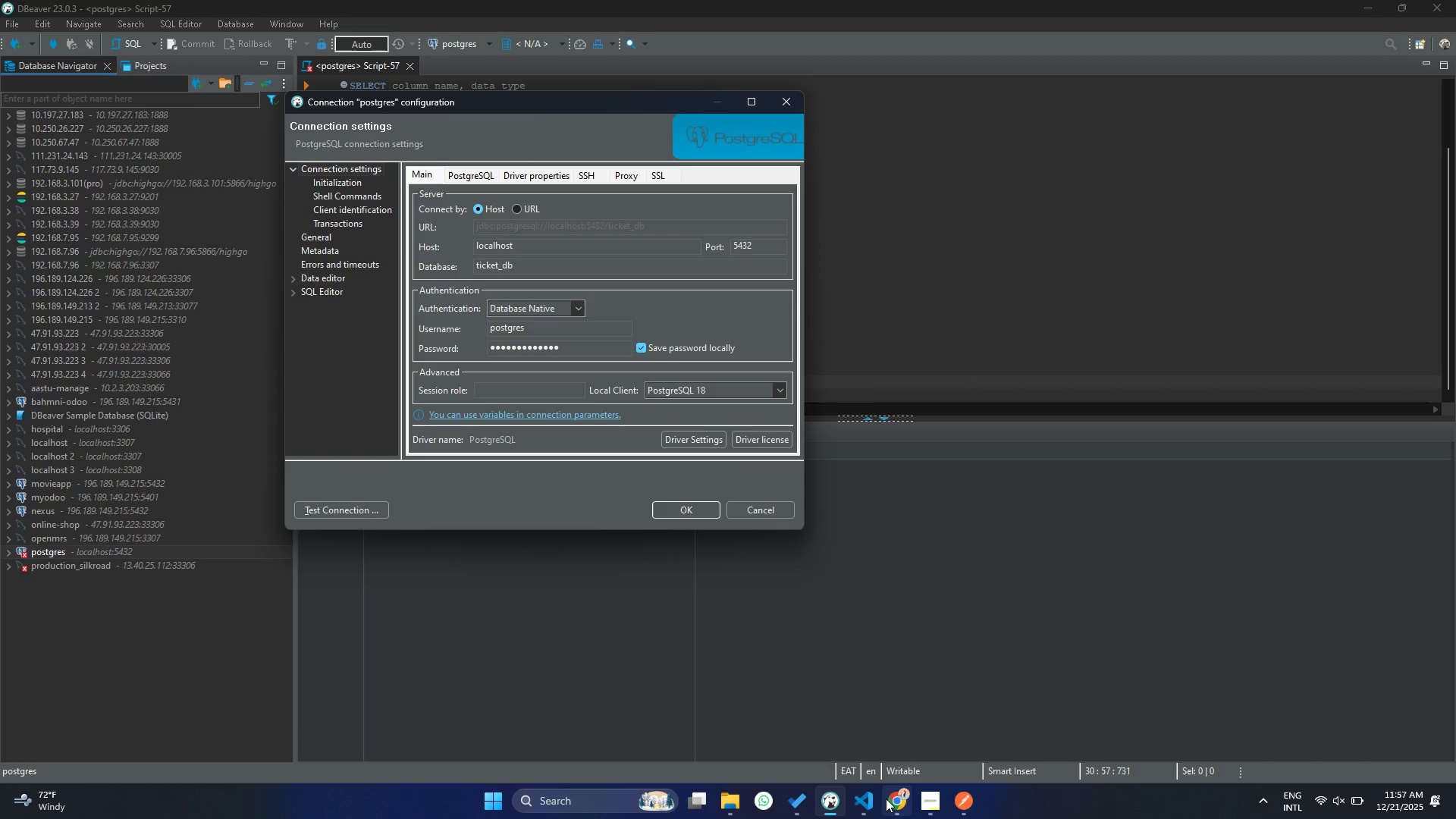 
left_click([877, 802])
 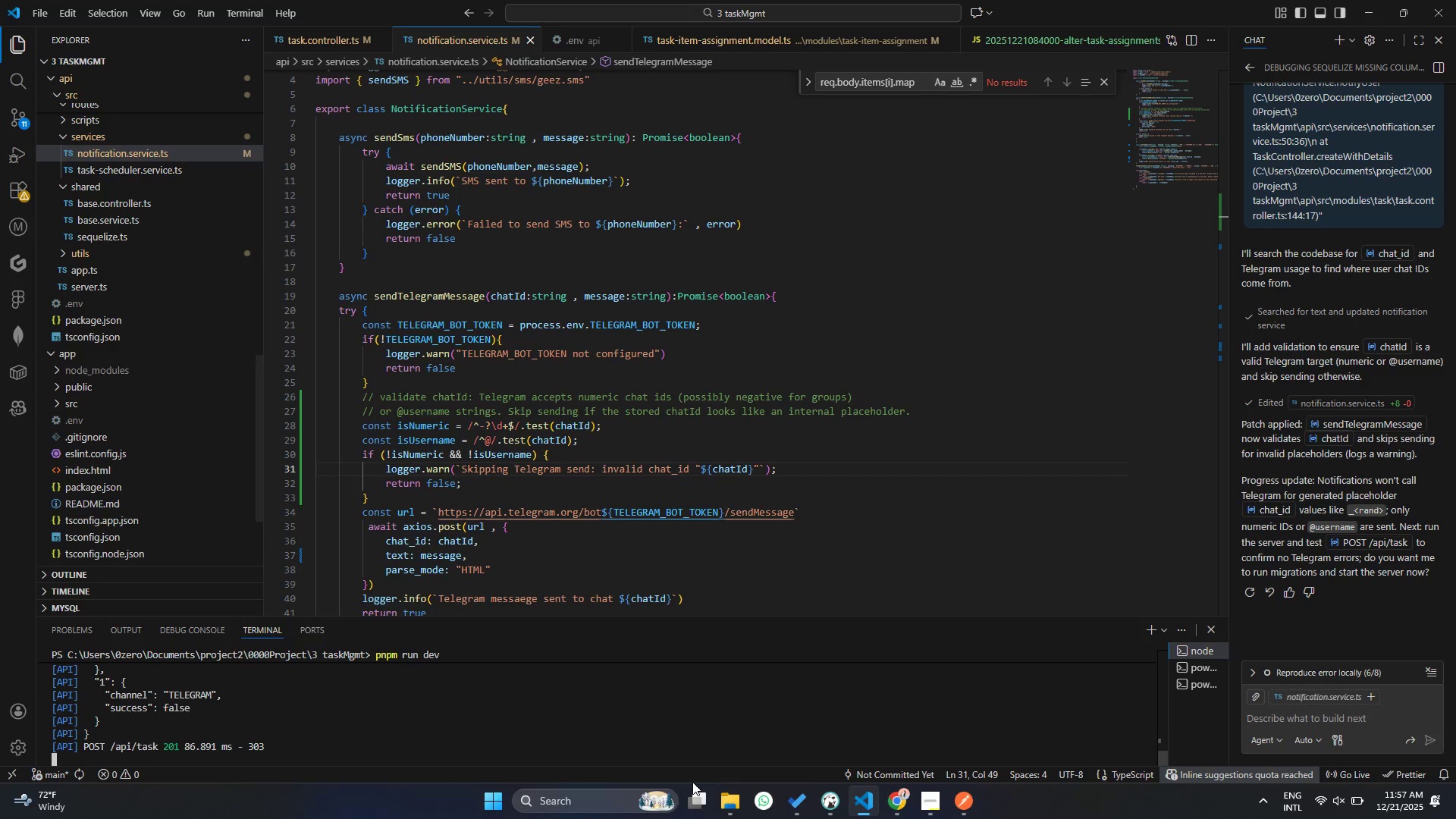 
left_click([740, 818])
 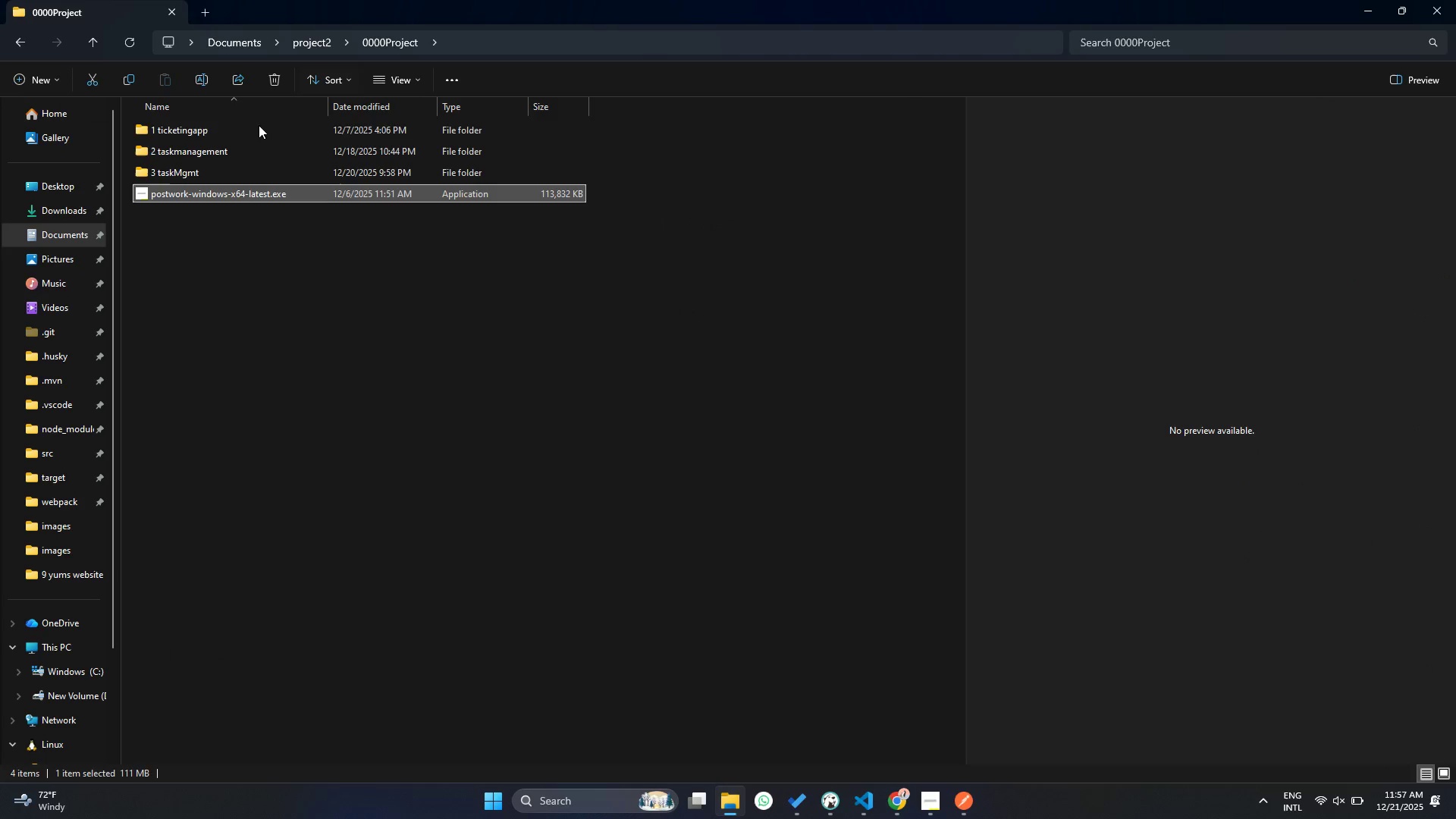 
double_click([212, 132])
 